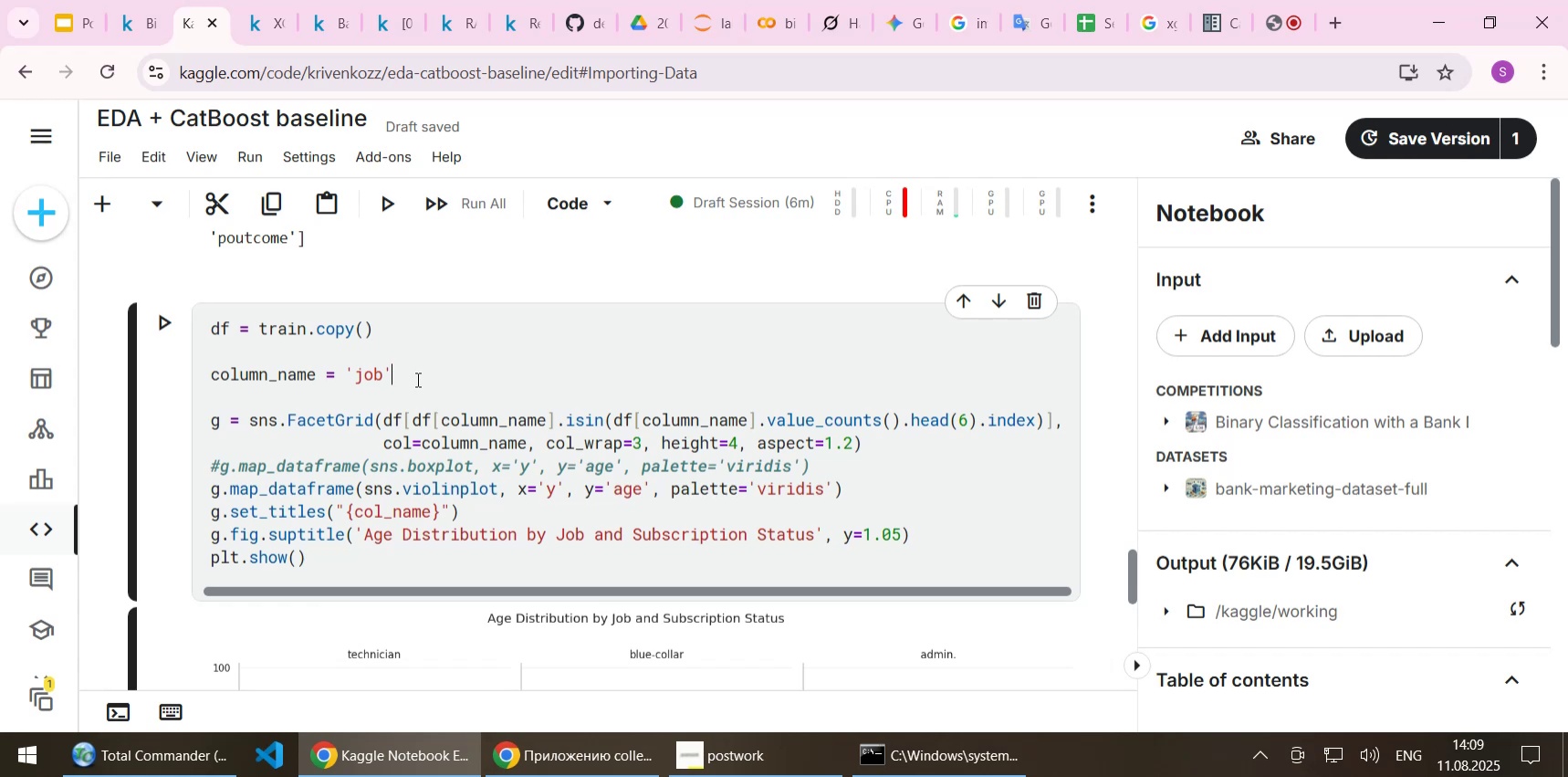 
scroll: coordinate [419, 414], scroll_direction: down, amount: 9.0
 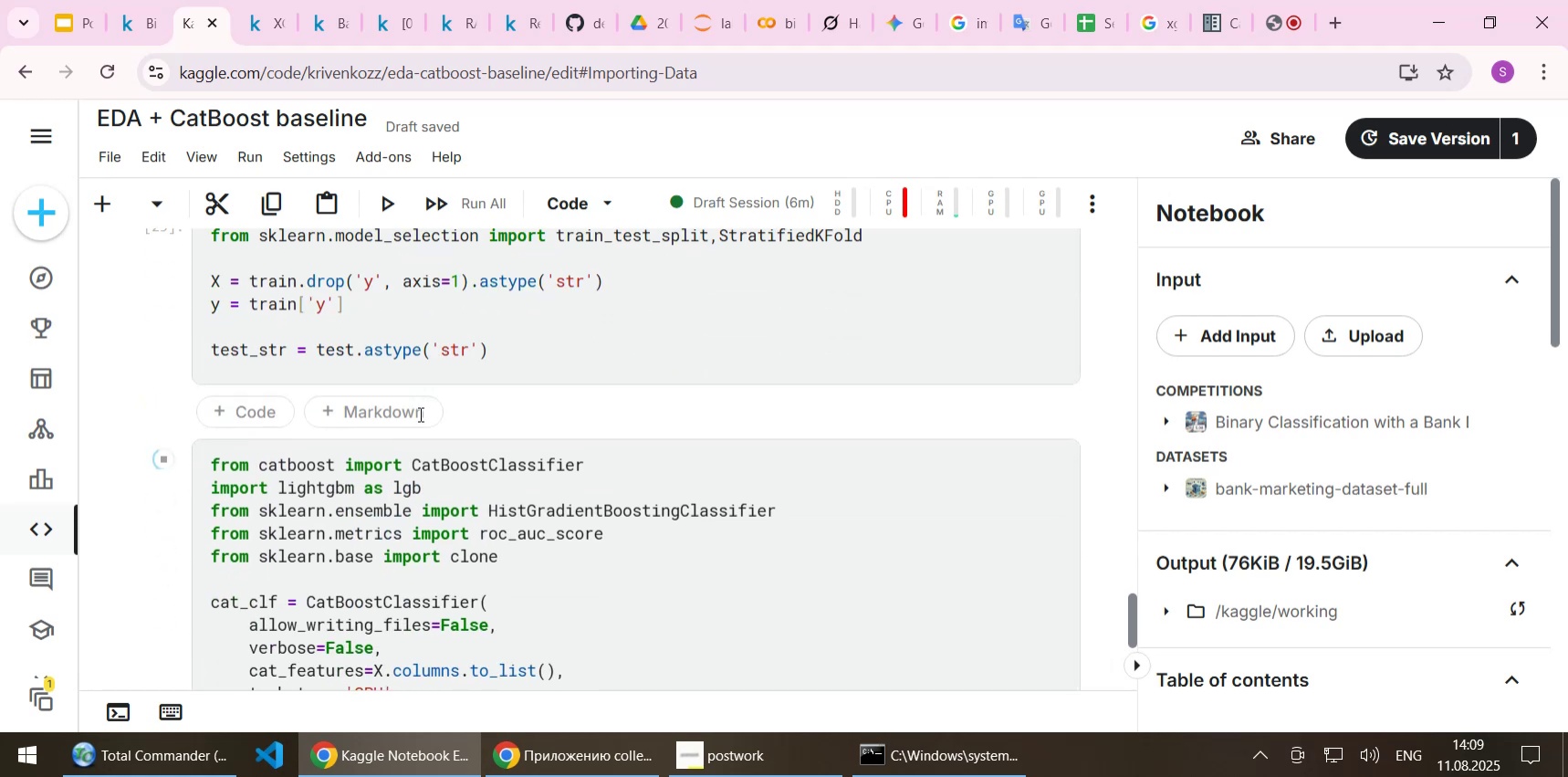 
scroll: coordinate [419, 414], scroll_direction: up, amount: 1.0
 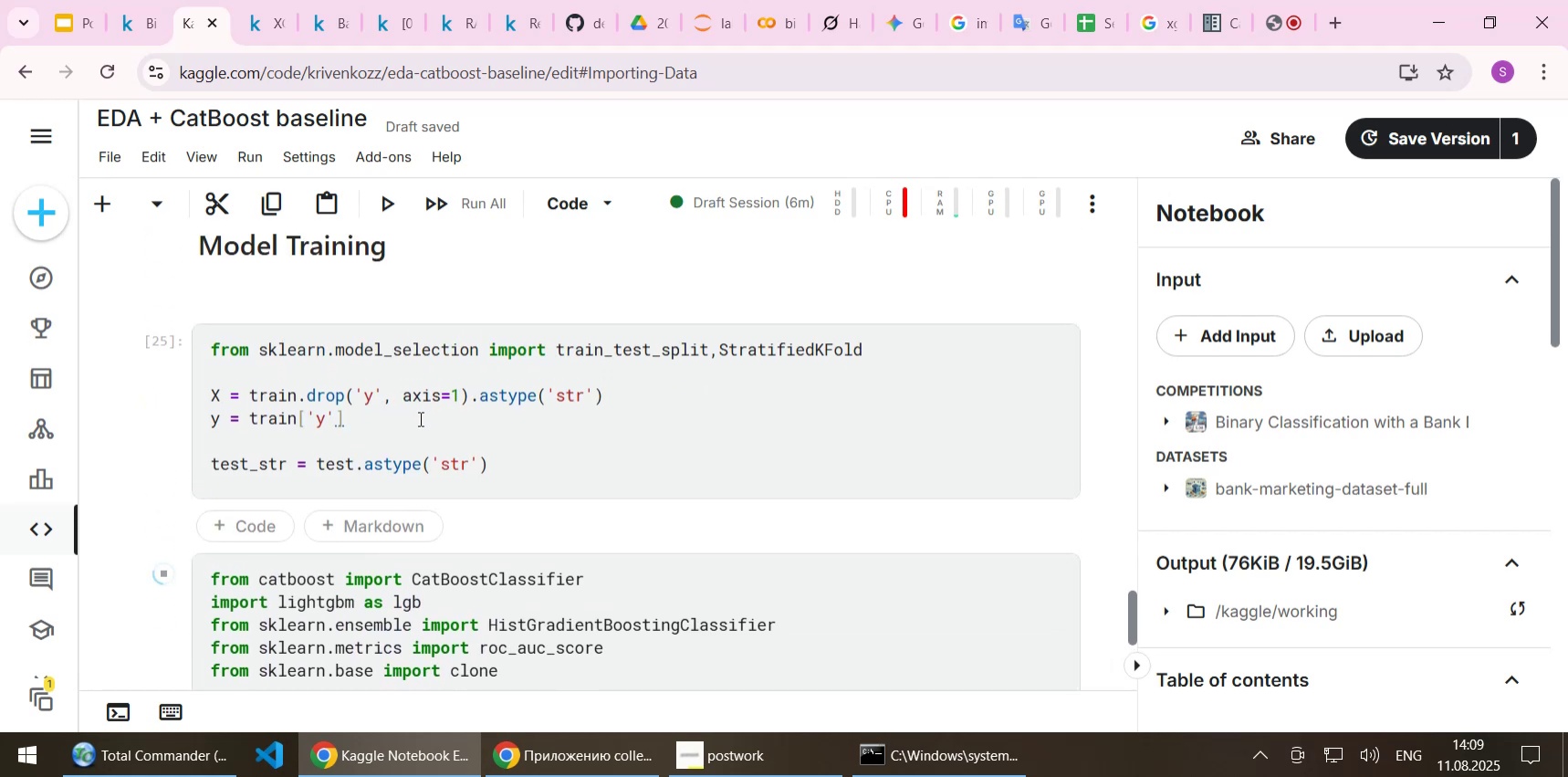 
scroll: coordinate [419, 418], scroll_direction: down, amount: 1.0
 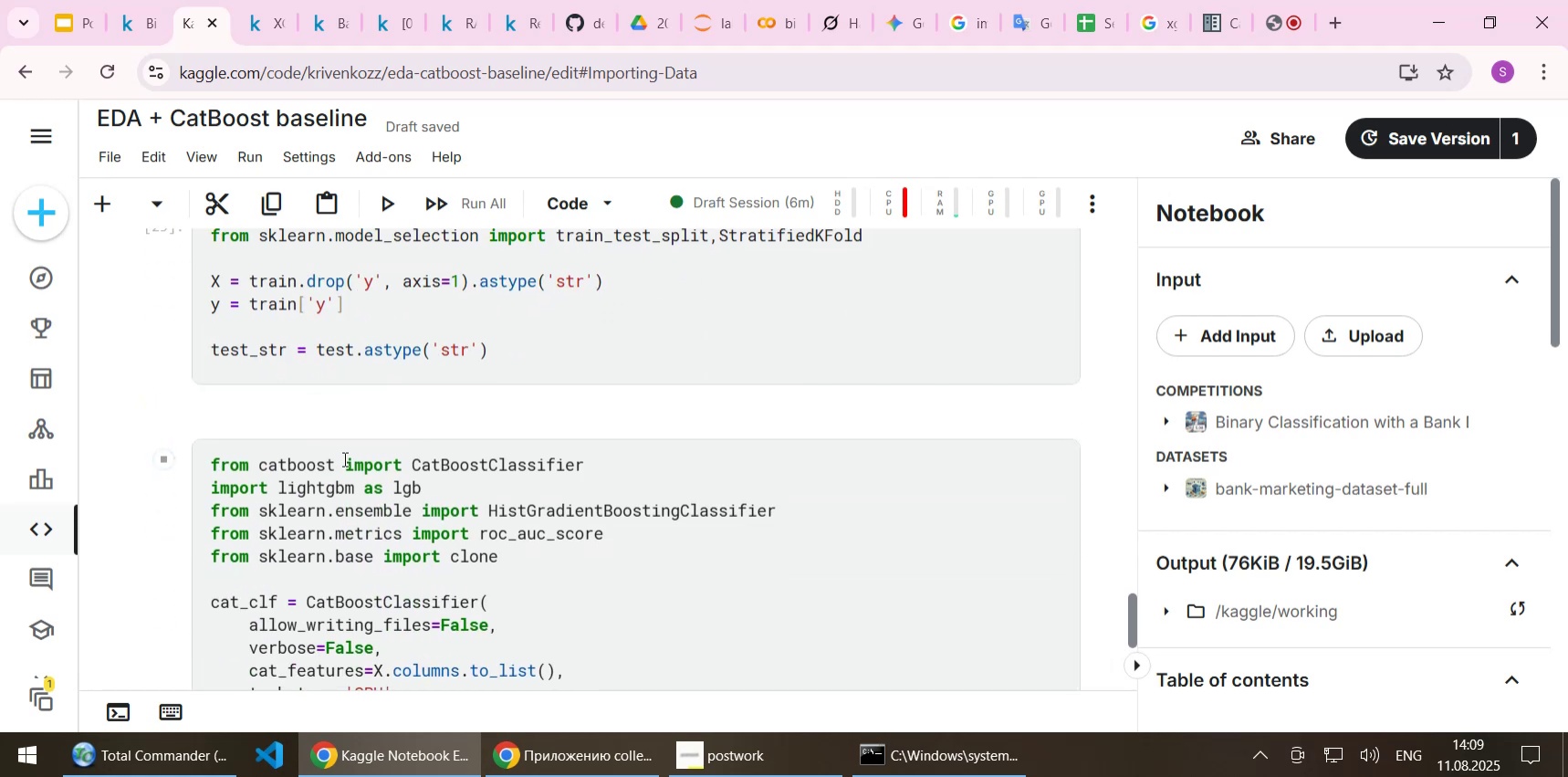 
scroll: coordinate [347, 449], scroll_direction: up, amount: 1.0
 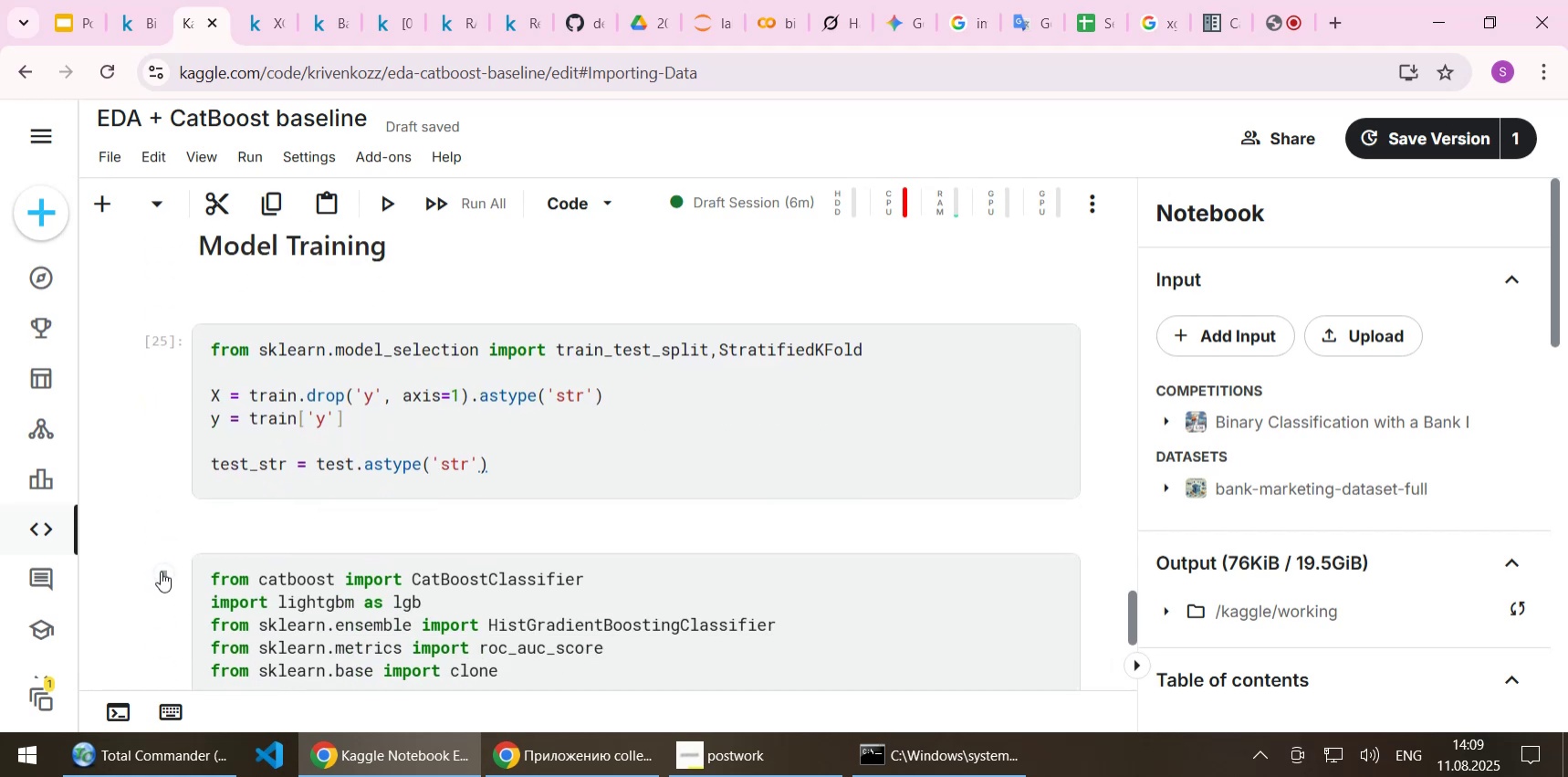 
left_click([161, 571])
 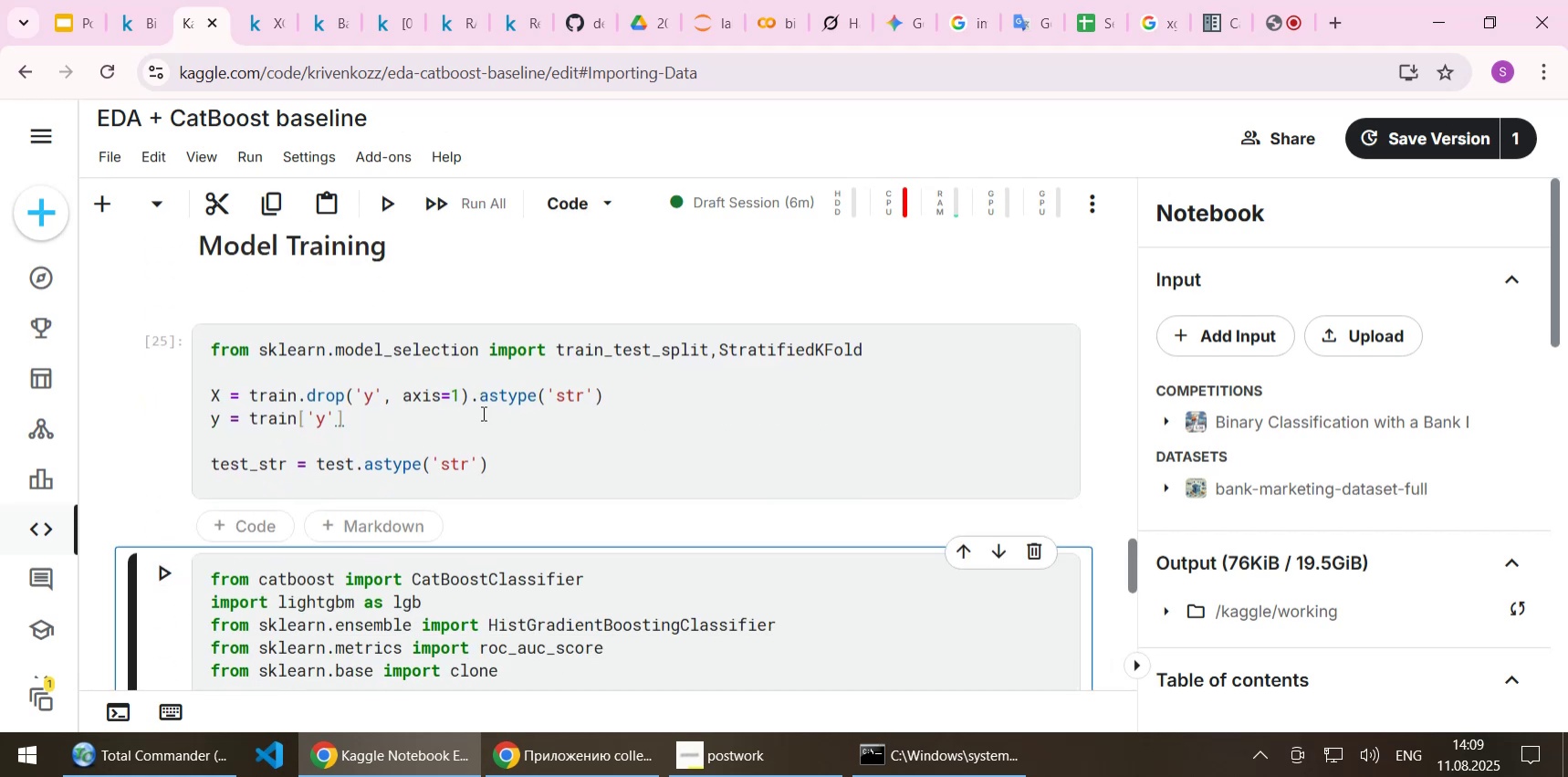 
scroll: coordinate [497, 400], scroll_direction: down, amount: 17.0
 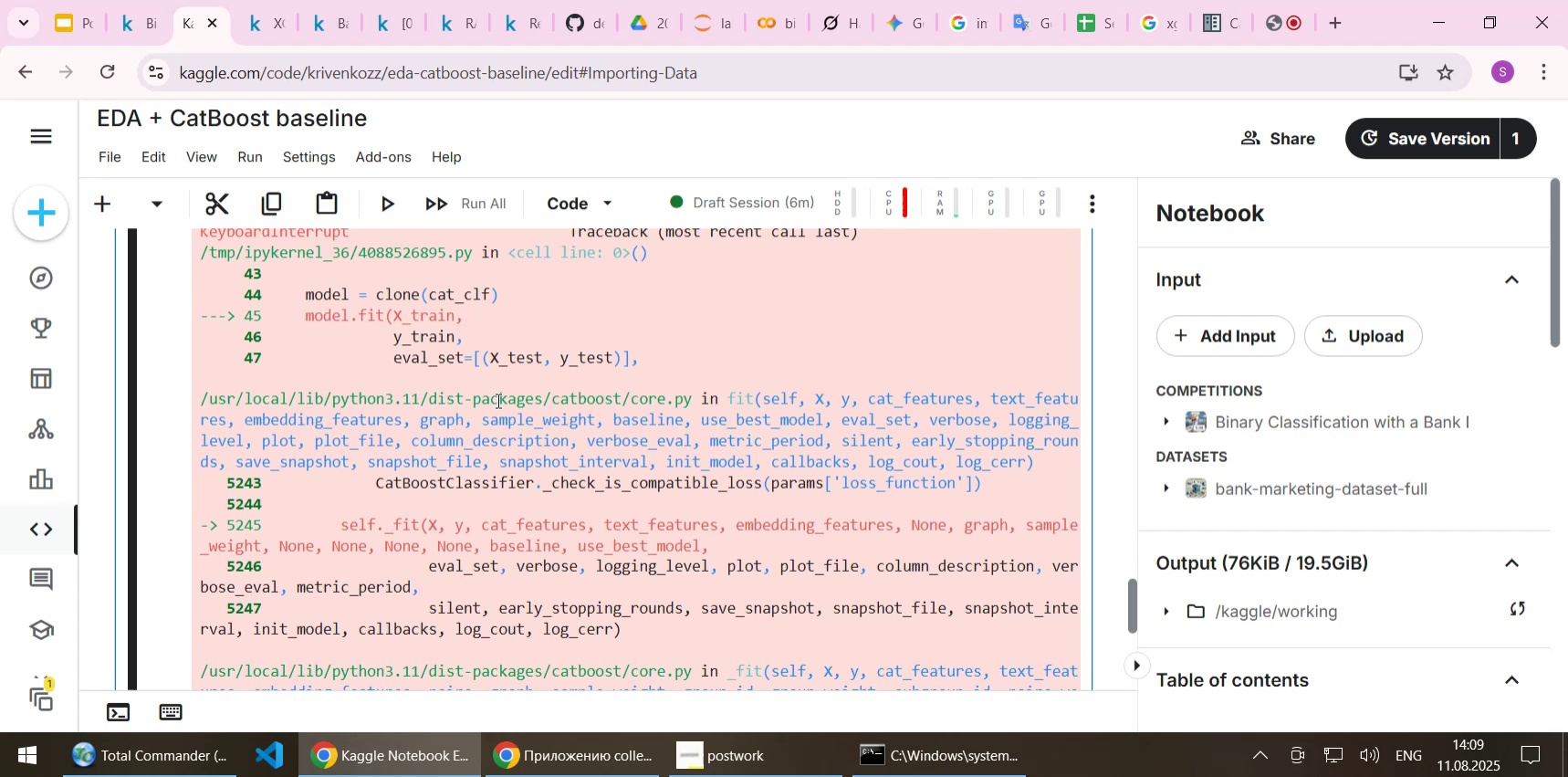 
scroll: coordinate [497, 400], scroll_direction: up, amount: 8.0
 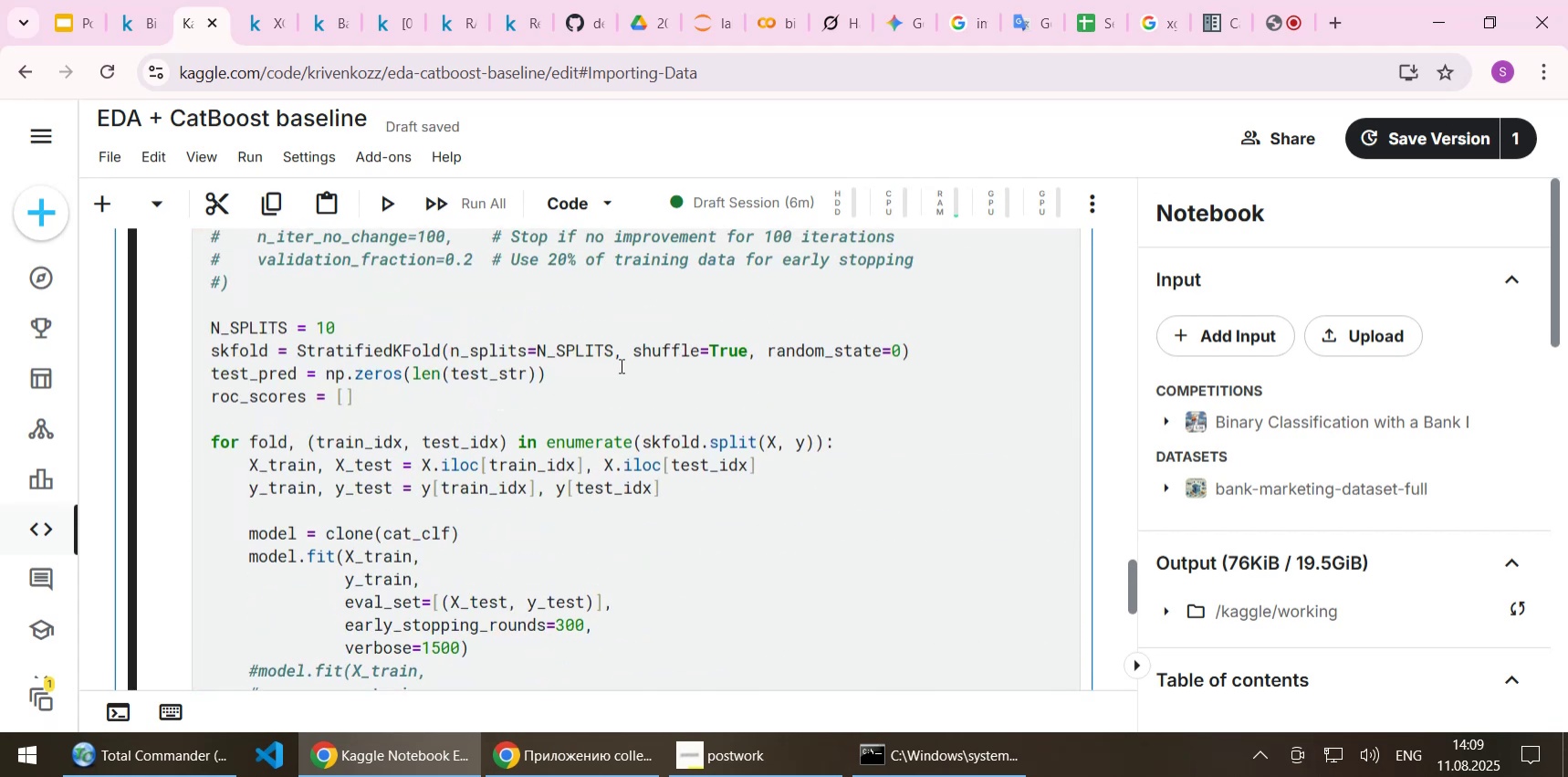 
scroll: coordinate [622, 379], scroll_direction: none, amount: 0.0
 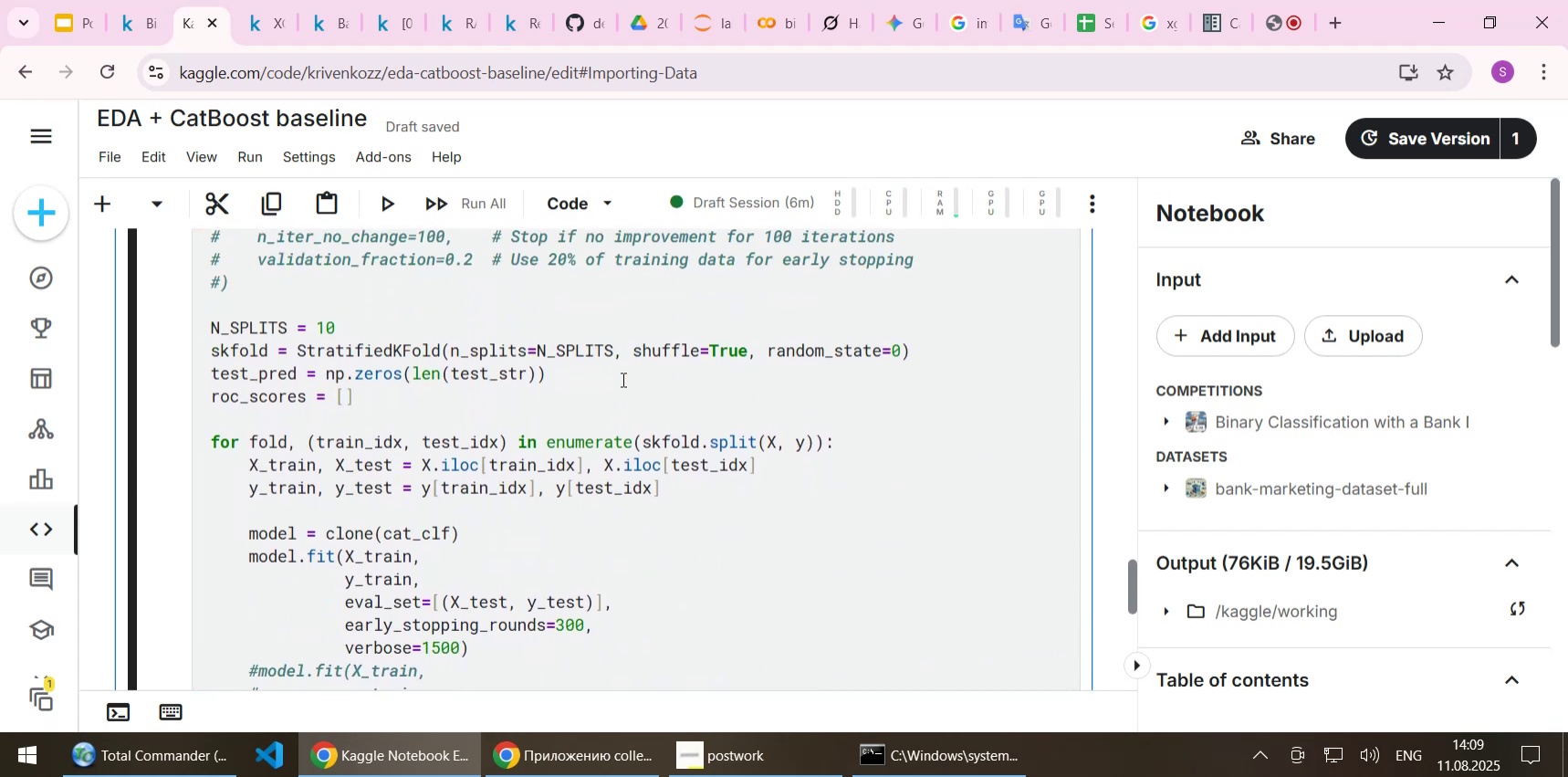 
scroll: coordinate [450, 402], scroll_direction: up, amount: 4.0
 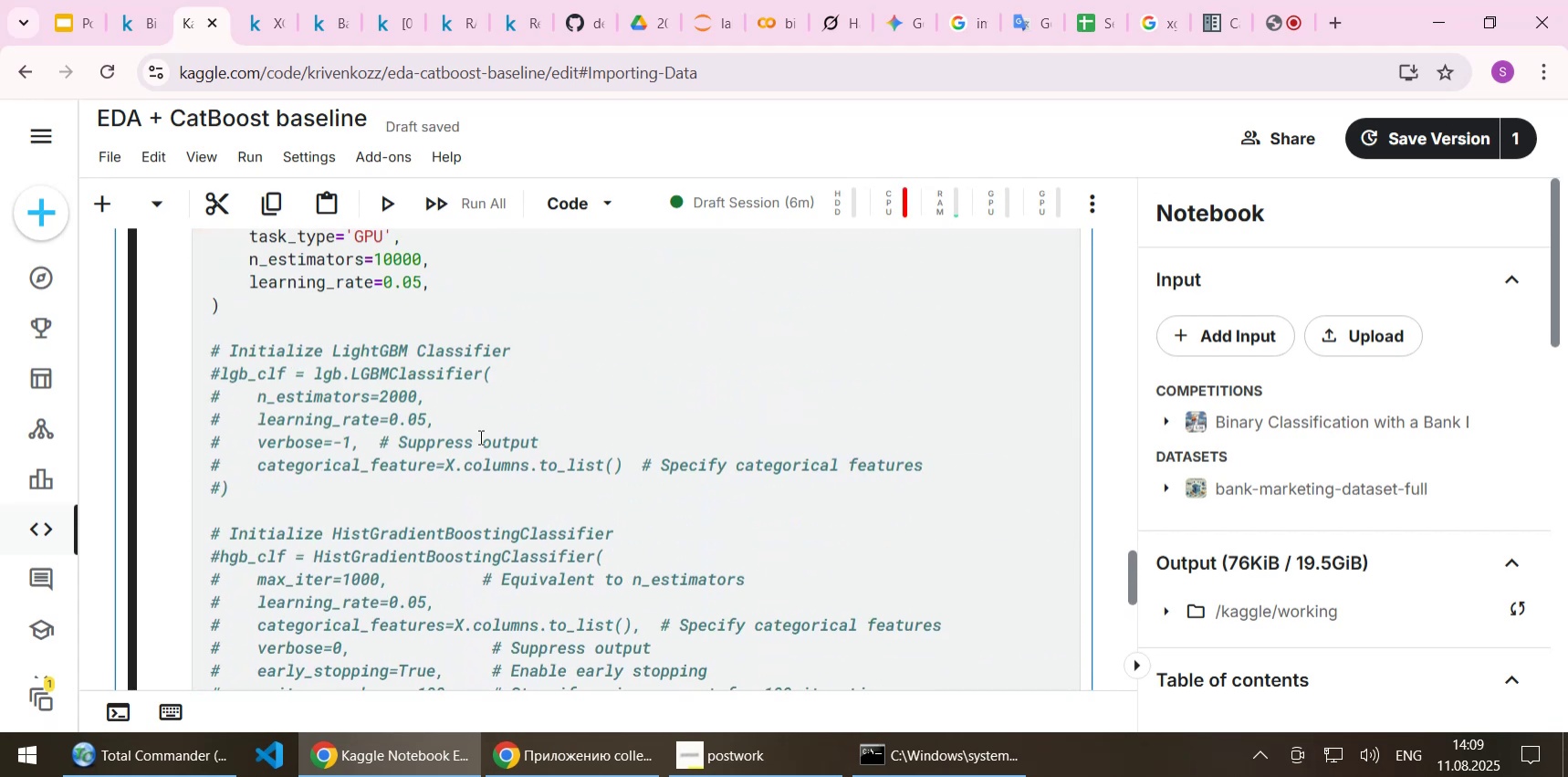 
wait(5.31)
 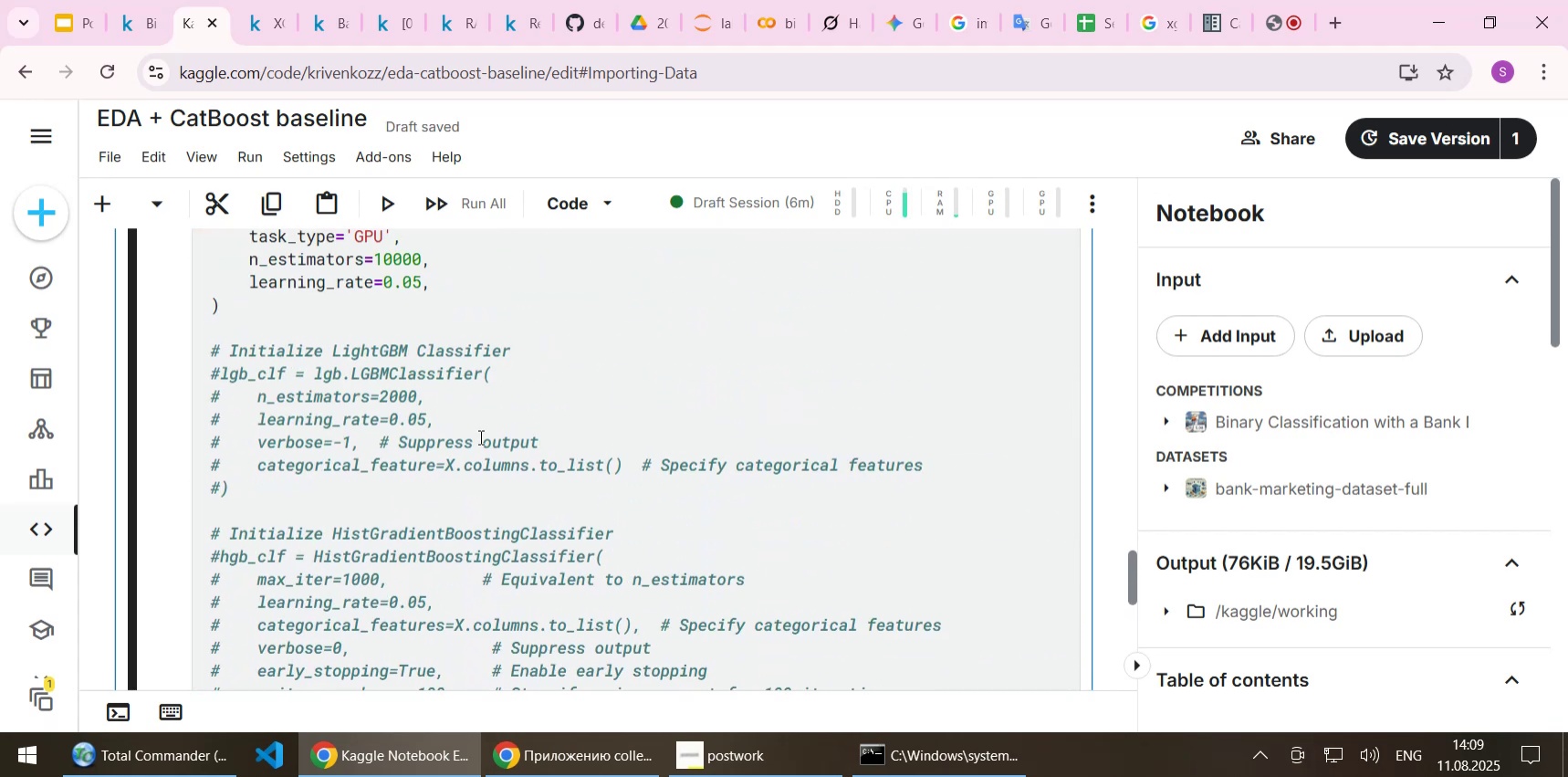 
left_click([711, 16])
 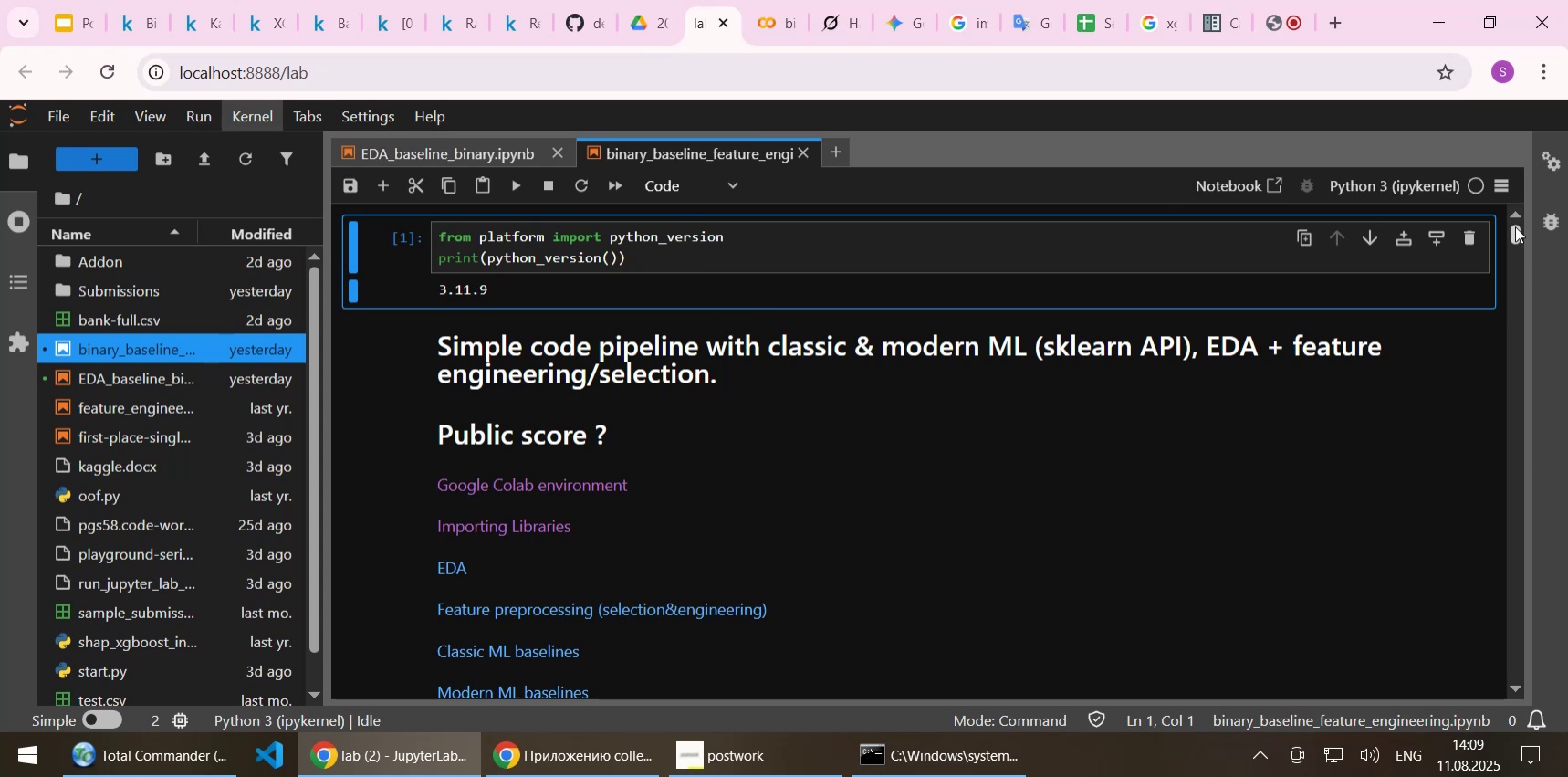 
left_click_drag(start_coordinate=[1515, 230], to_coordinate=[1515, 621])
 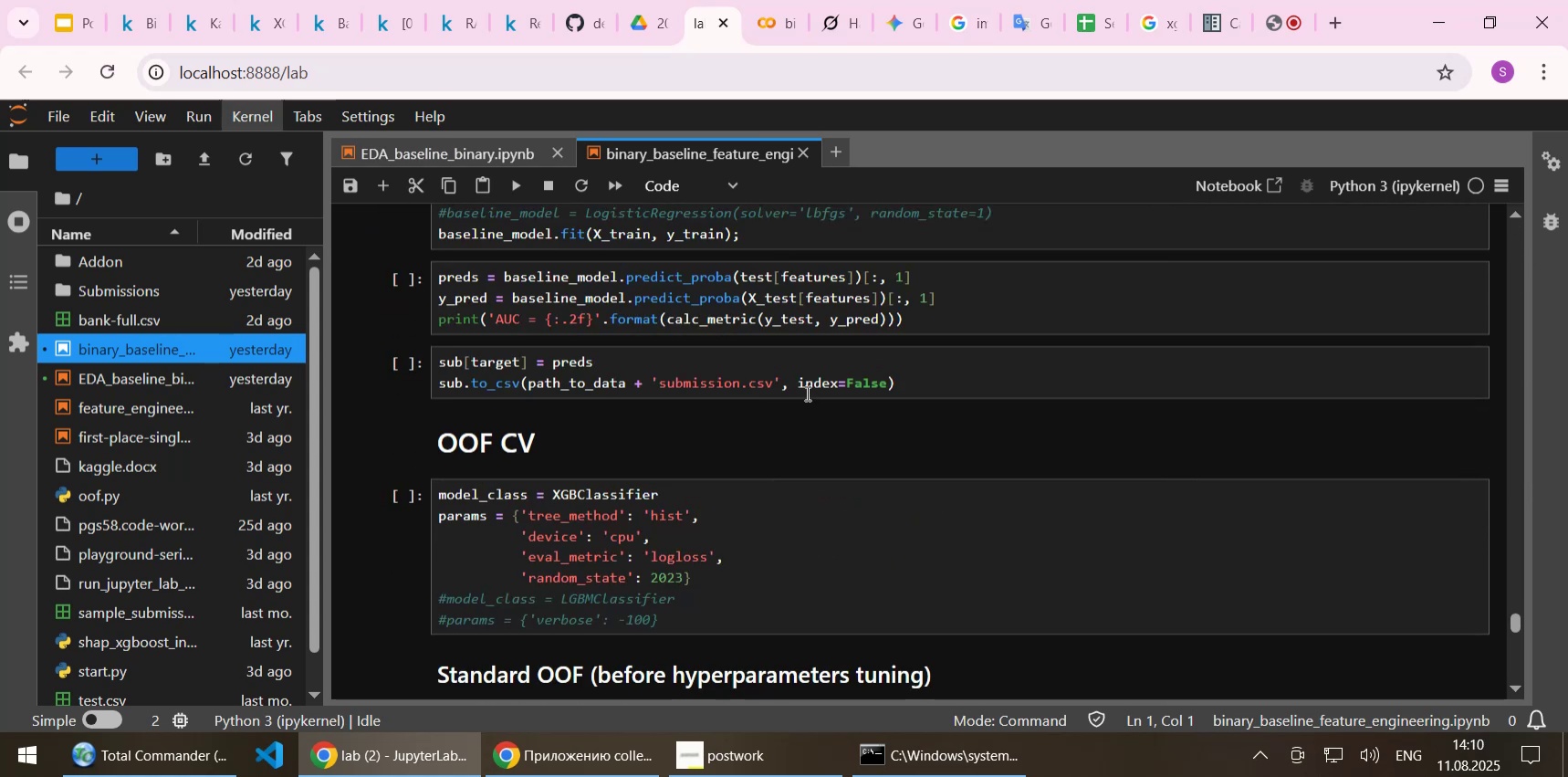 
scroll: coordinate [806, 393], scroll_direction: up, amount: 4.0
 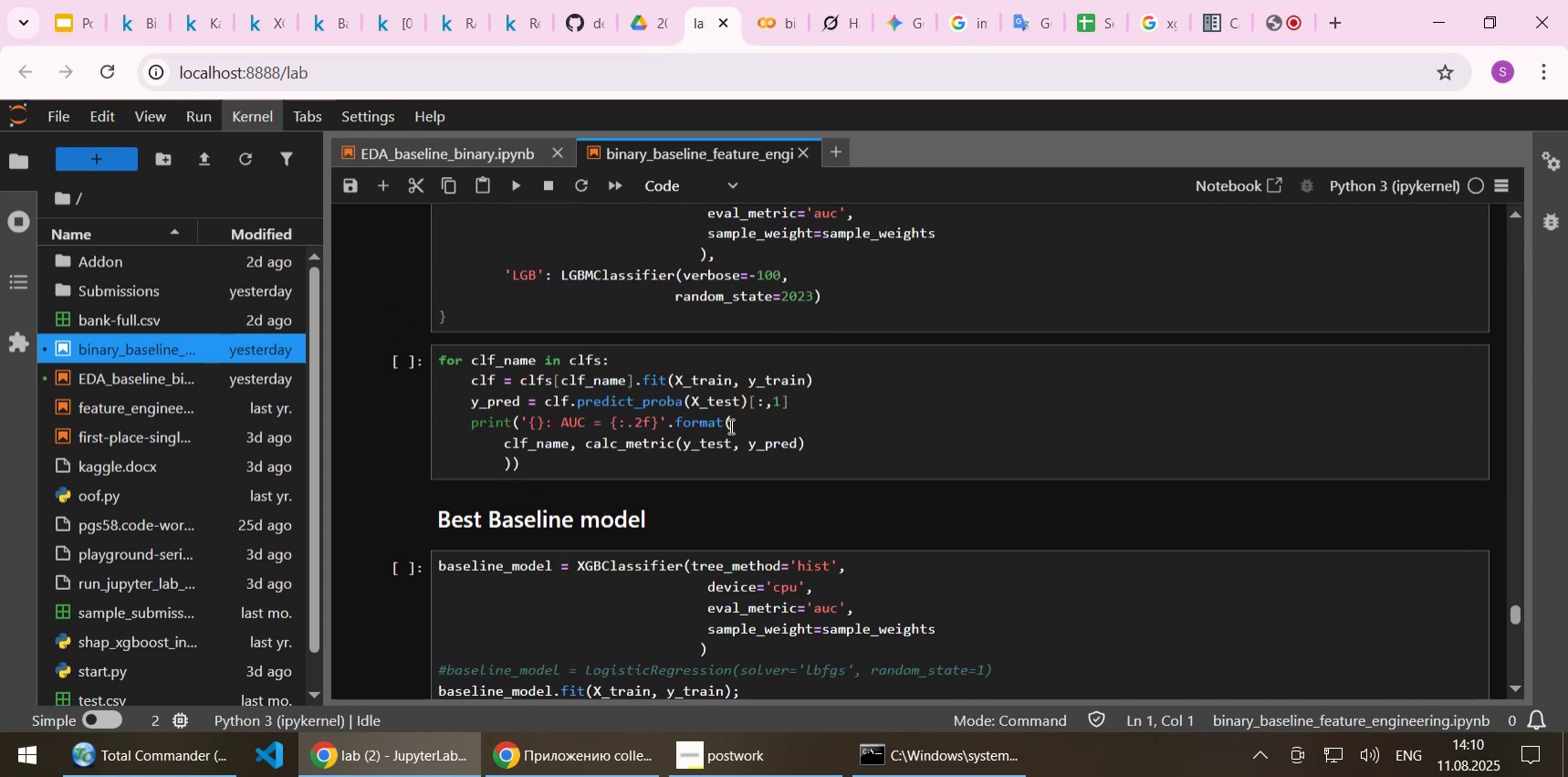 
scroll: coordinate [752, 436], scroll_direction: down, amount: 10.0
 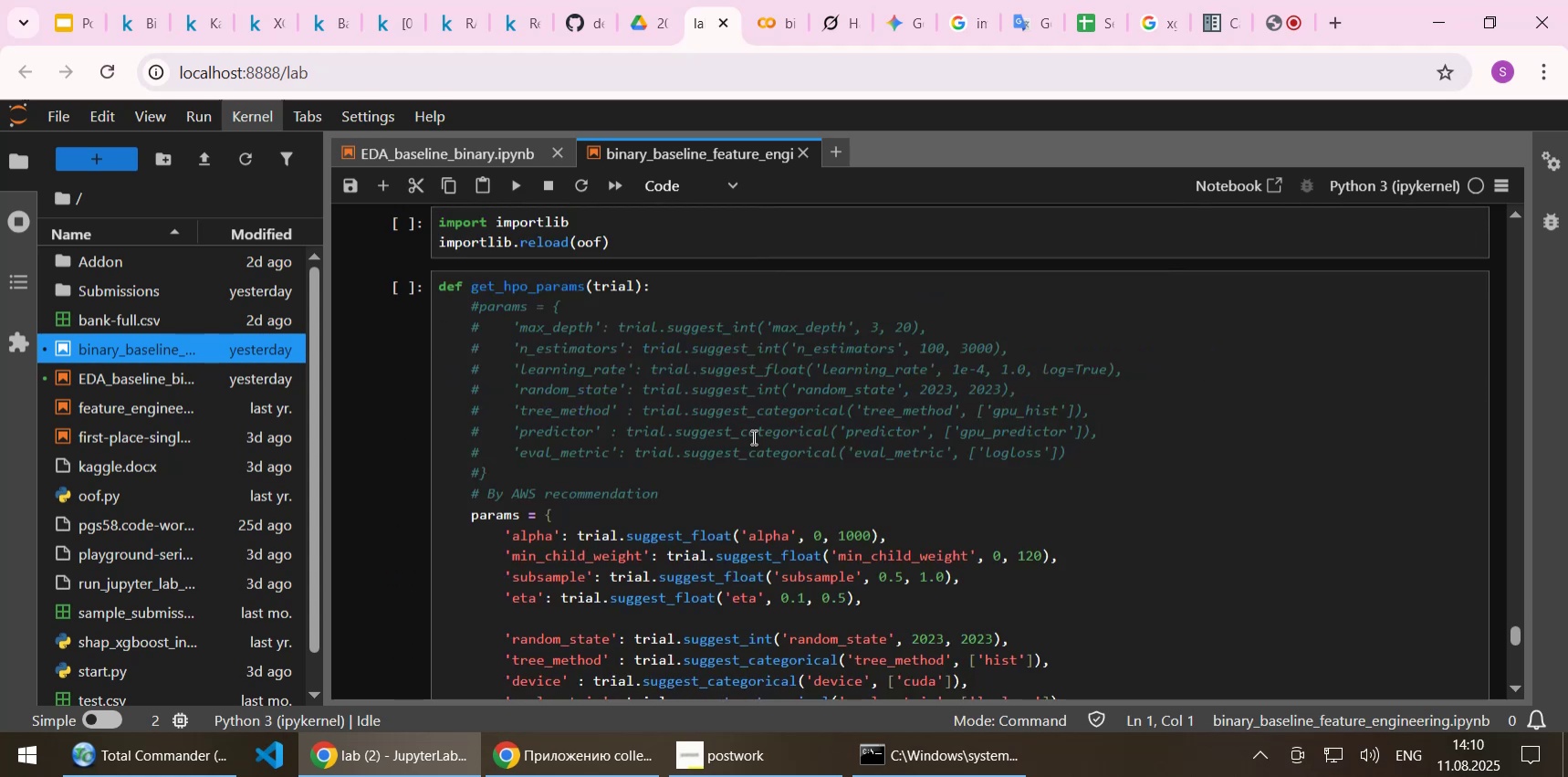 
scroll: coordinate [752, 436], scroll_direction: up, amount: 12.0
 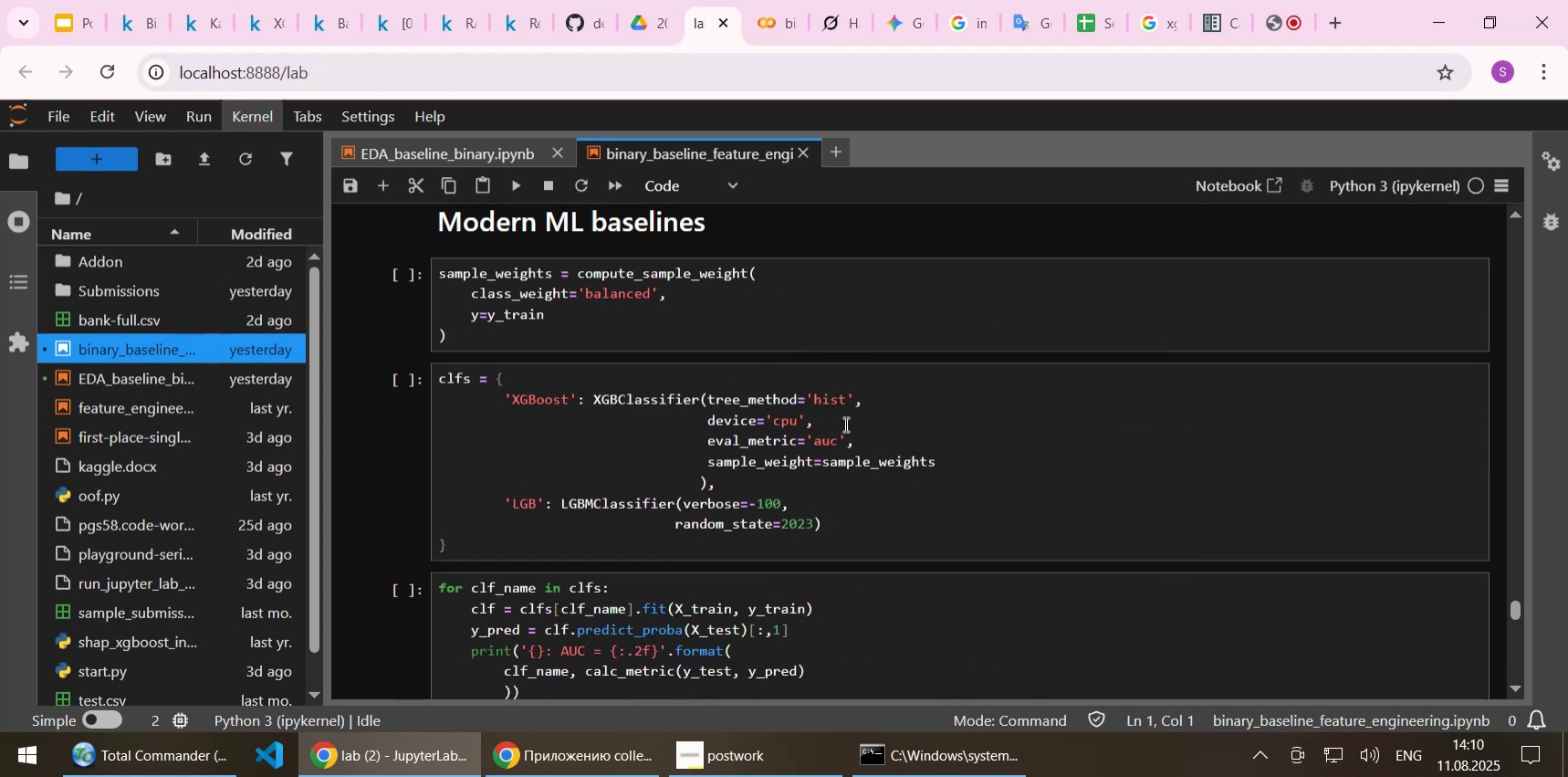 
wait(5.35)
 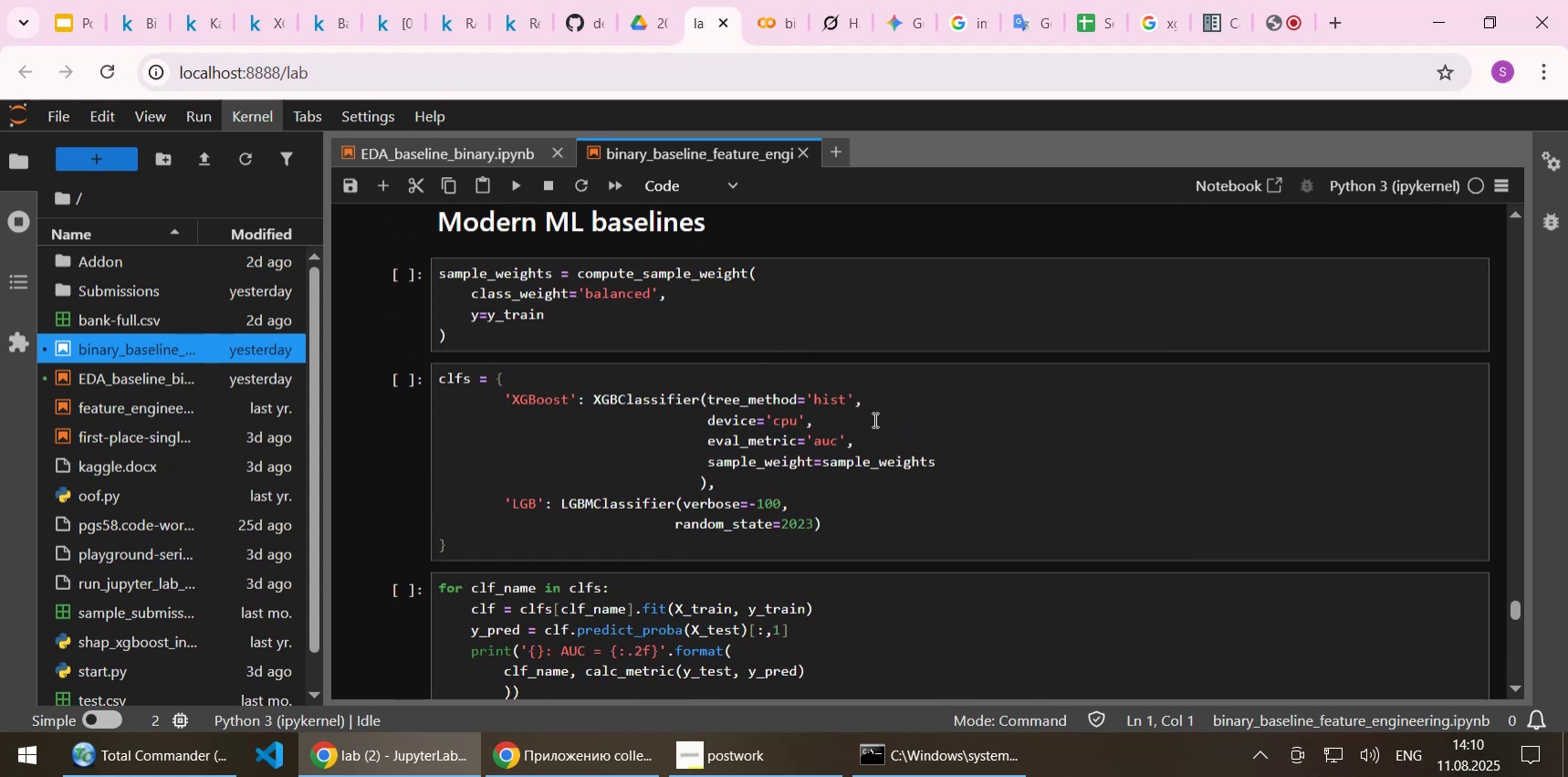 
scroll: coordinate [844, 424], scroll_direction: up, amount: 1.0
 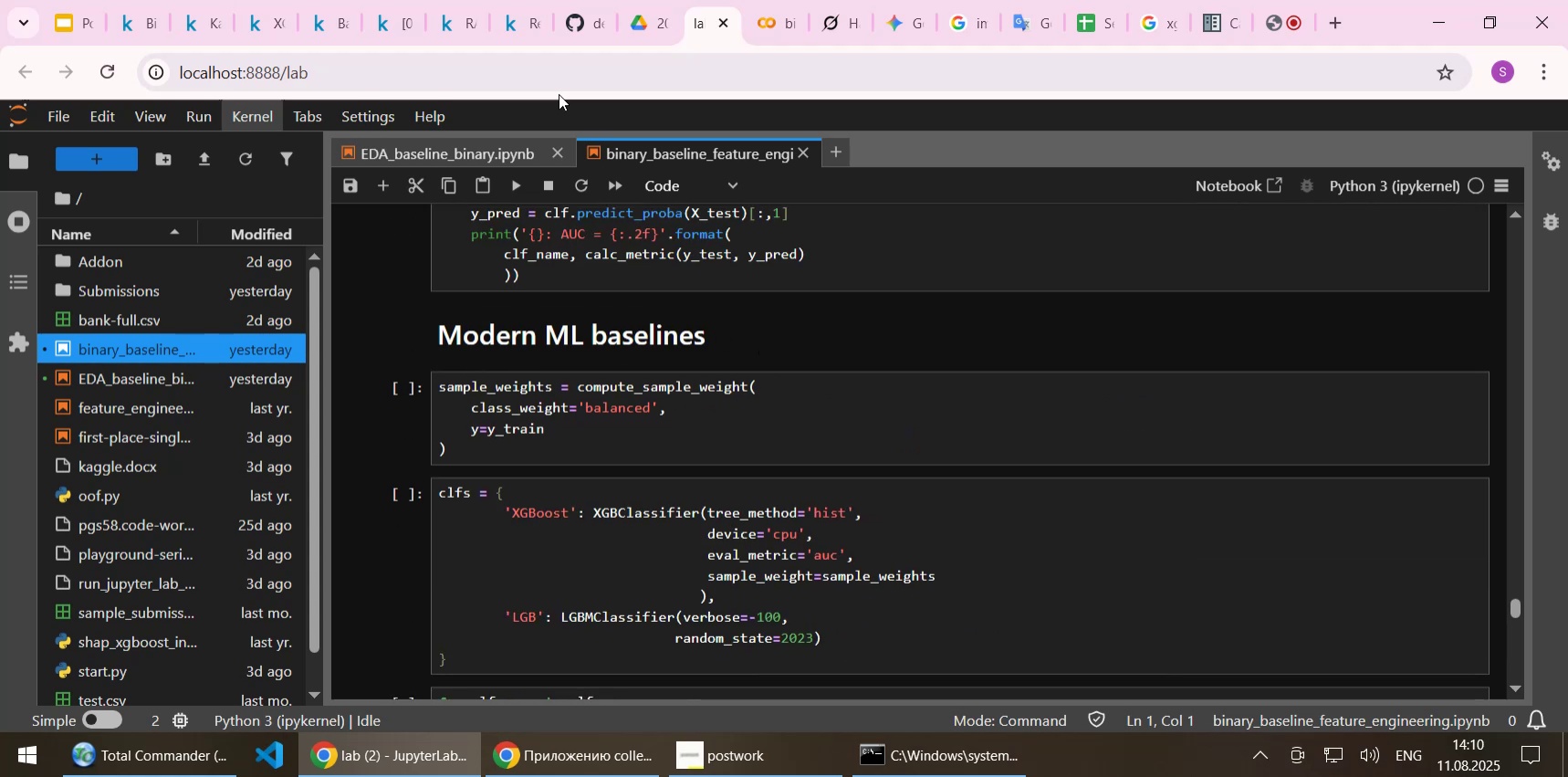 
left_click([270, 16])
 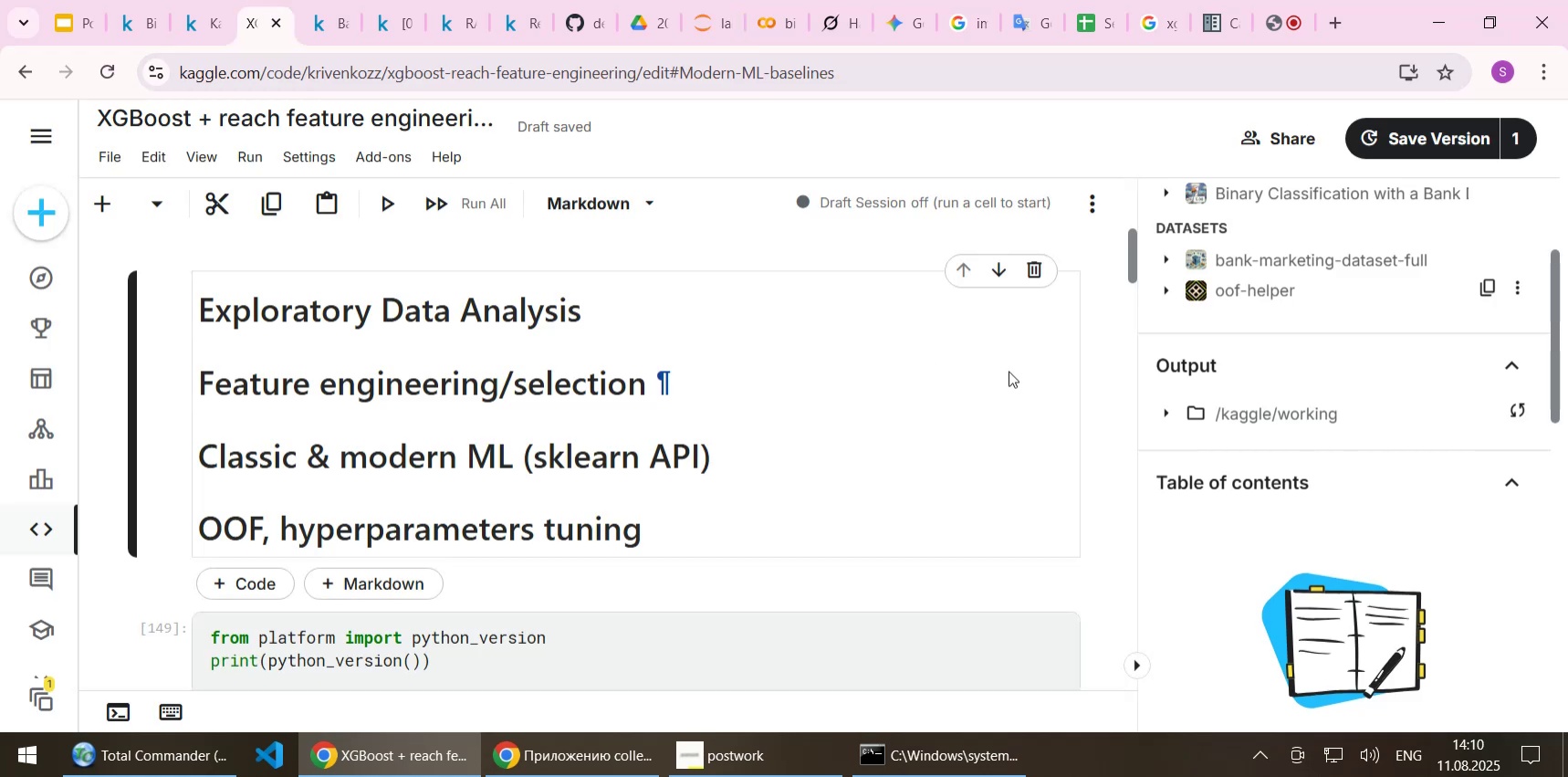 
scroll: coordinate [1051, 373], scroll_direction: down, amount: 21.0
 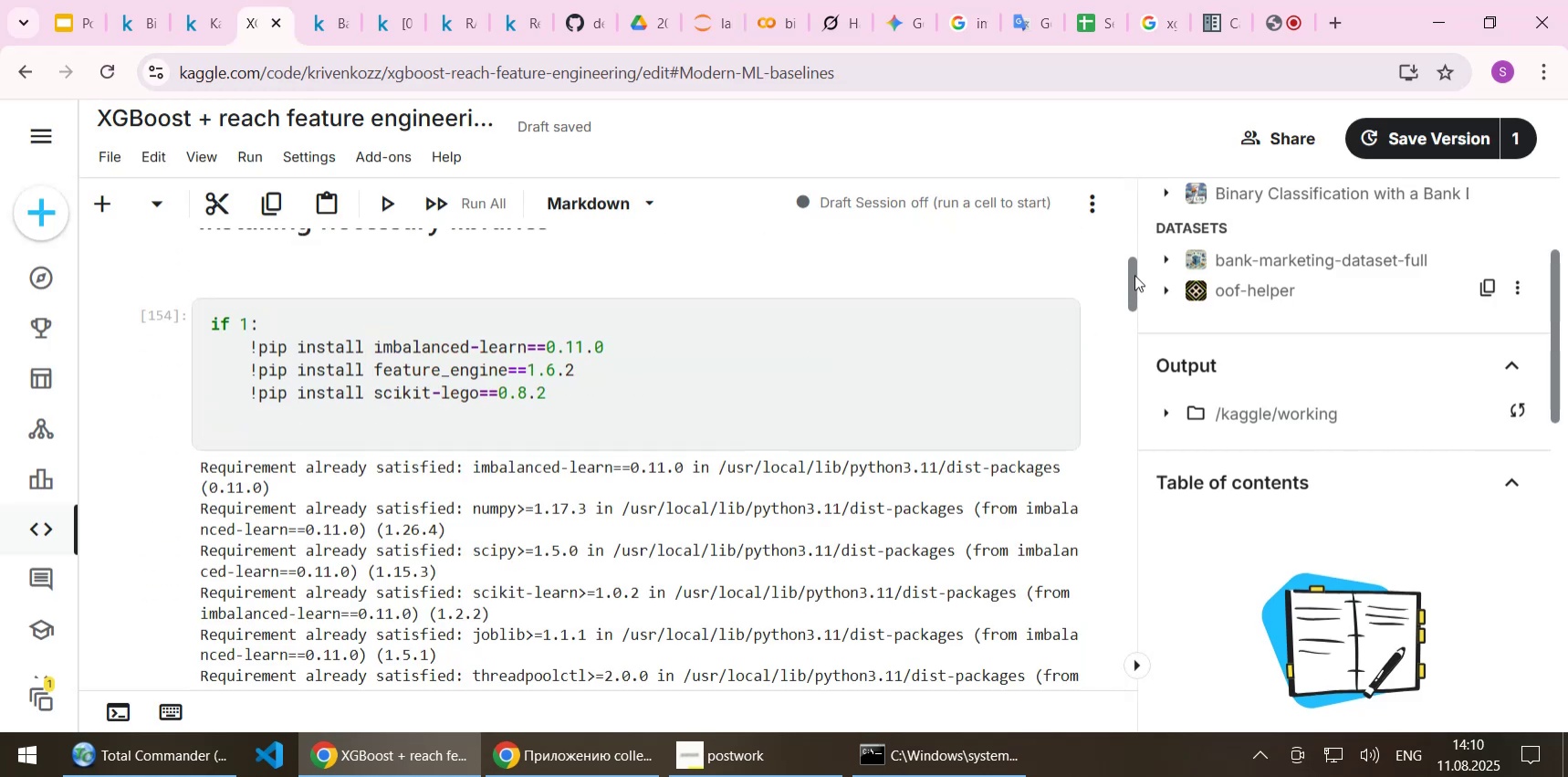 
left_click_drag(start_coordinate=[1132, 273], to_coordinate=[1134, 567])
 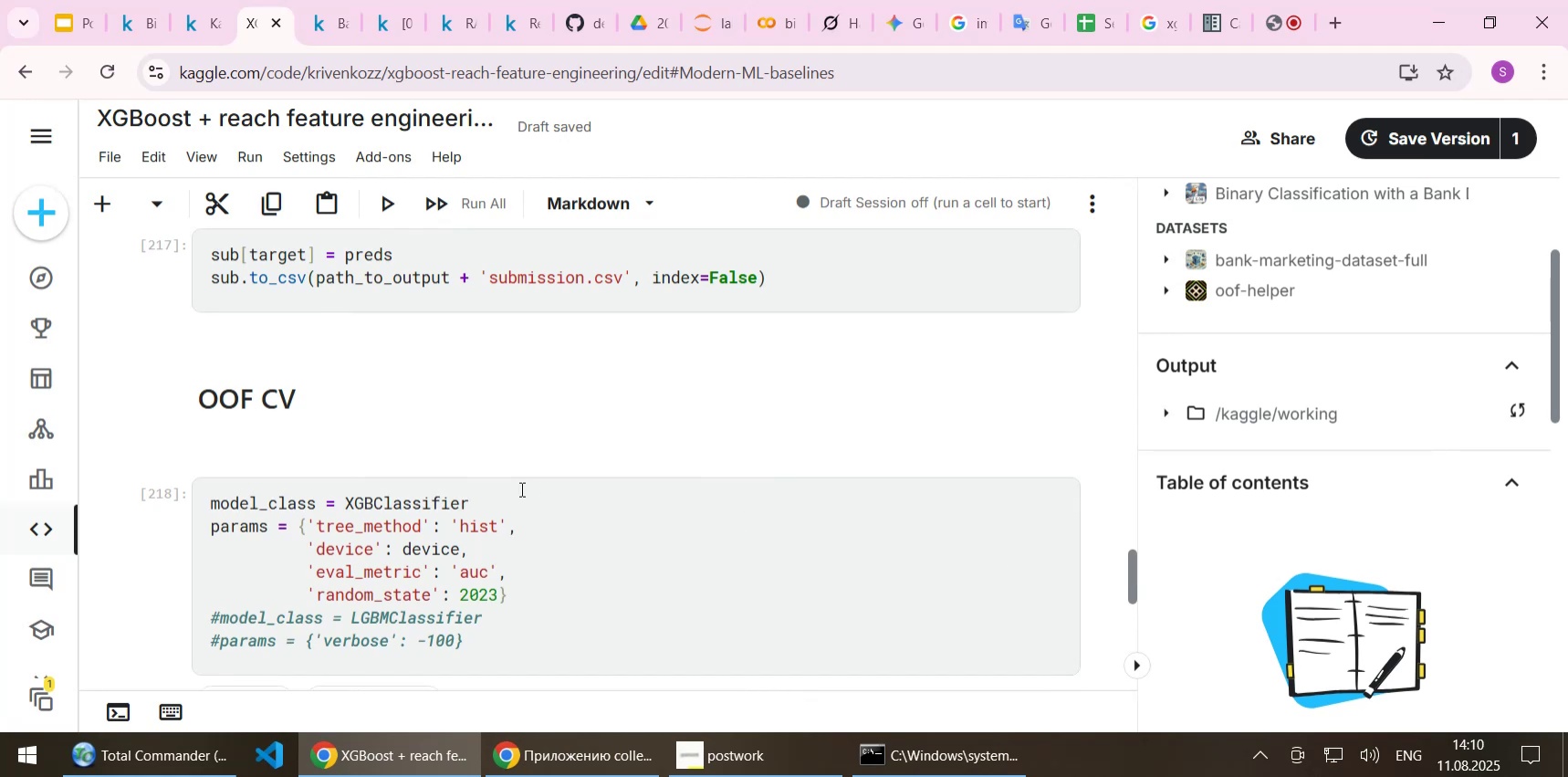 
scroll: coordinate [520, 488], scroll_direction: down, amount: 1.0
 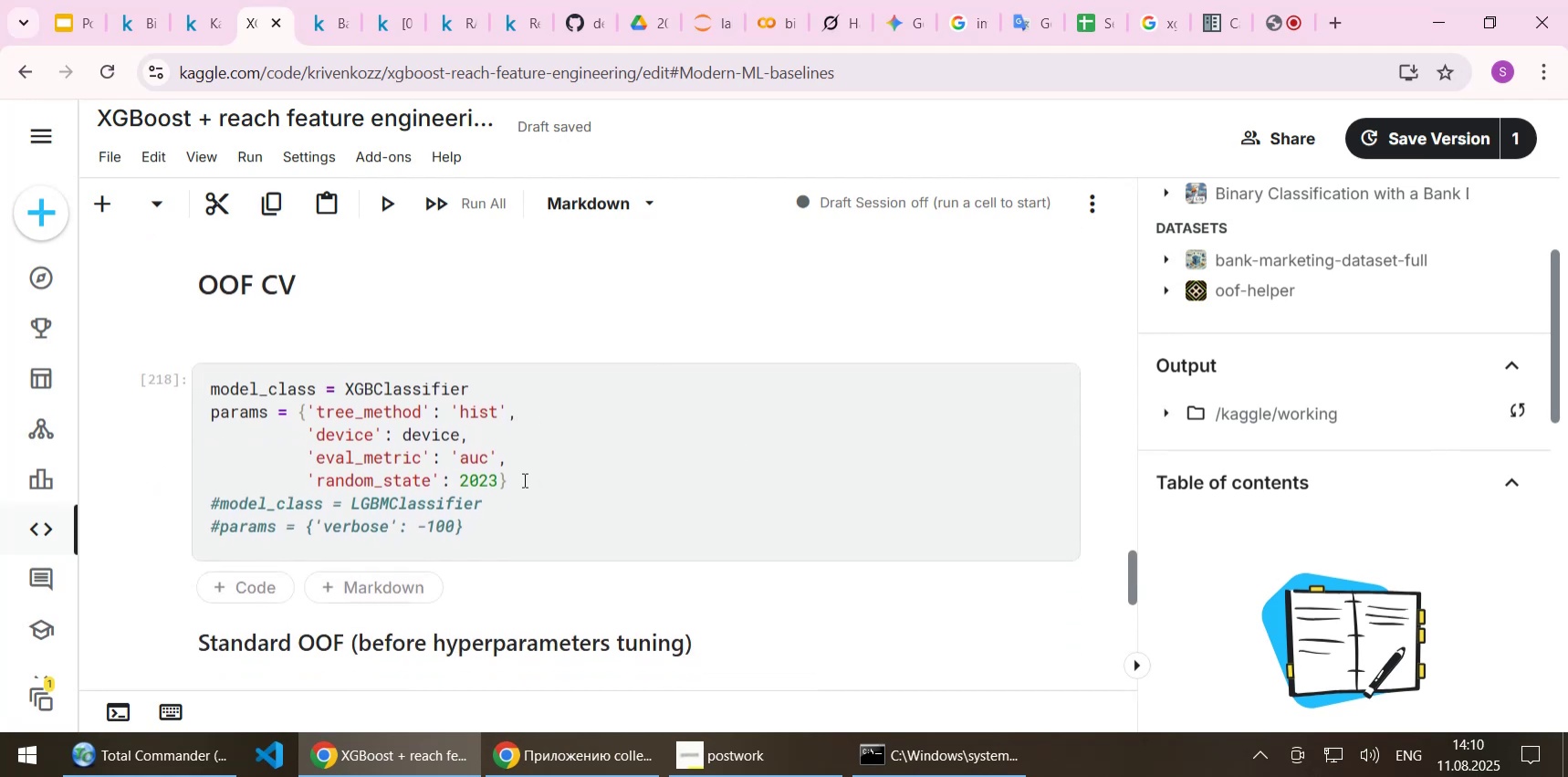 
left_click([523, 479])
 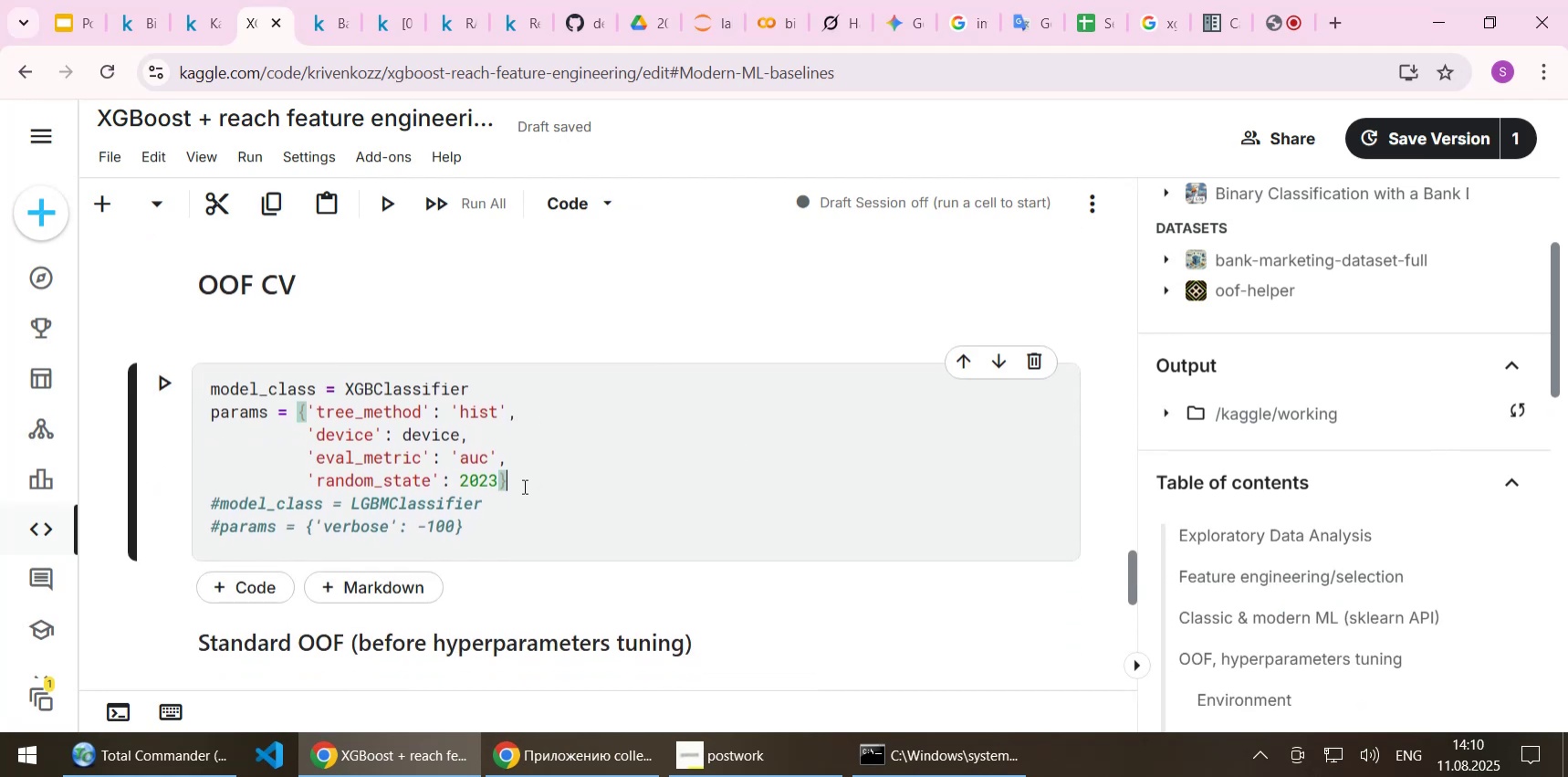 
scroll: coordinate [523, 486], scroll_direction: down, amount: 4.0
 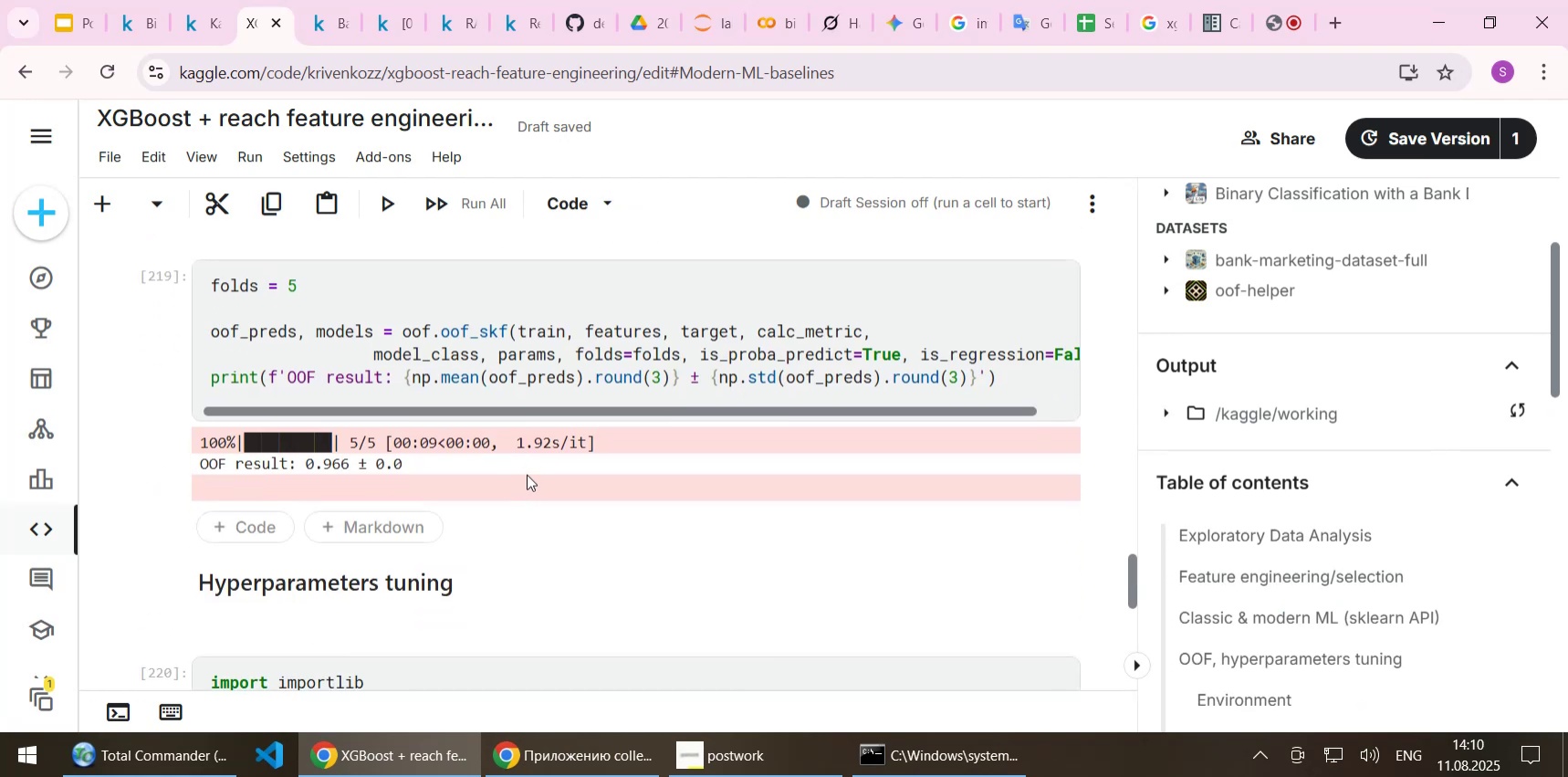 
scroll: coordinate [531, 473], scroll_direction: up, amount: 11.0
 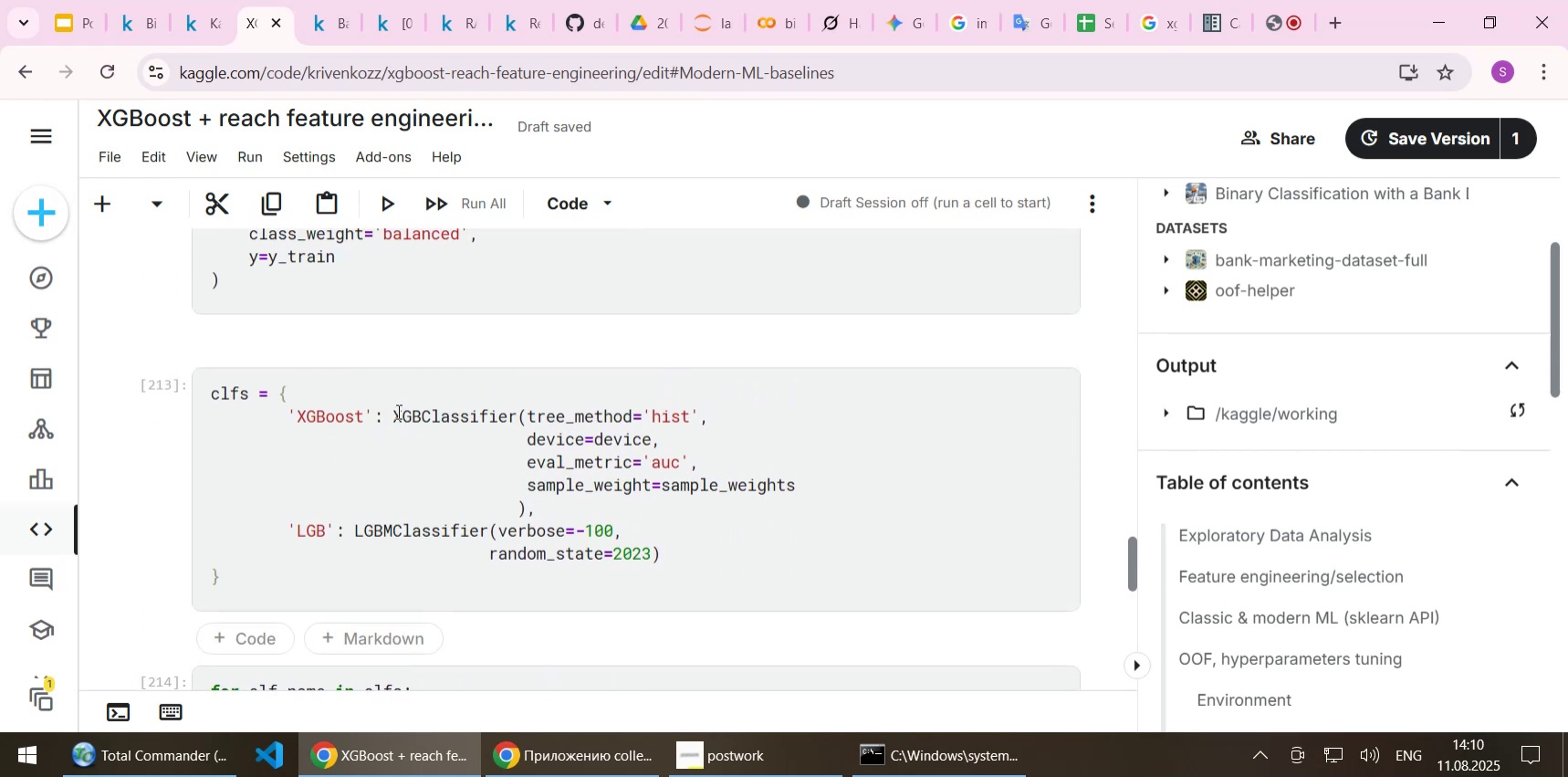 
left_click_drag(start_coordinate=[395, 411], to_coordinate=[523, 501])
 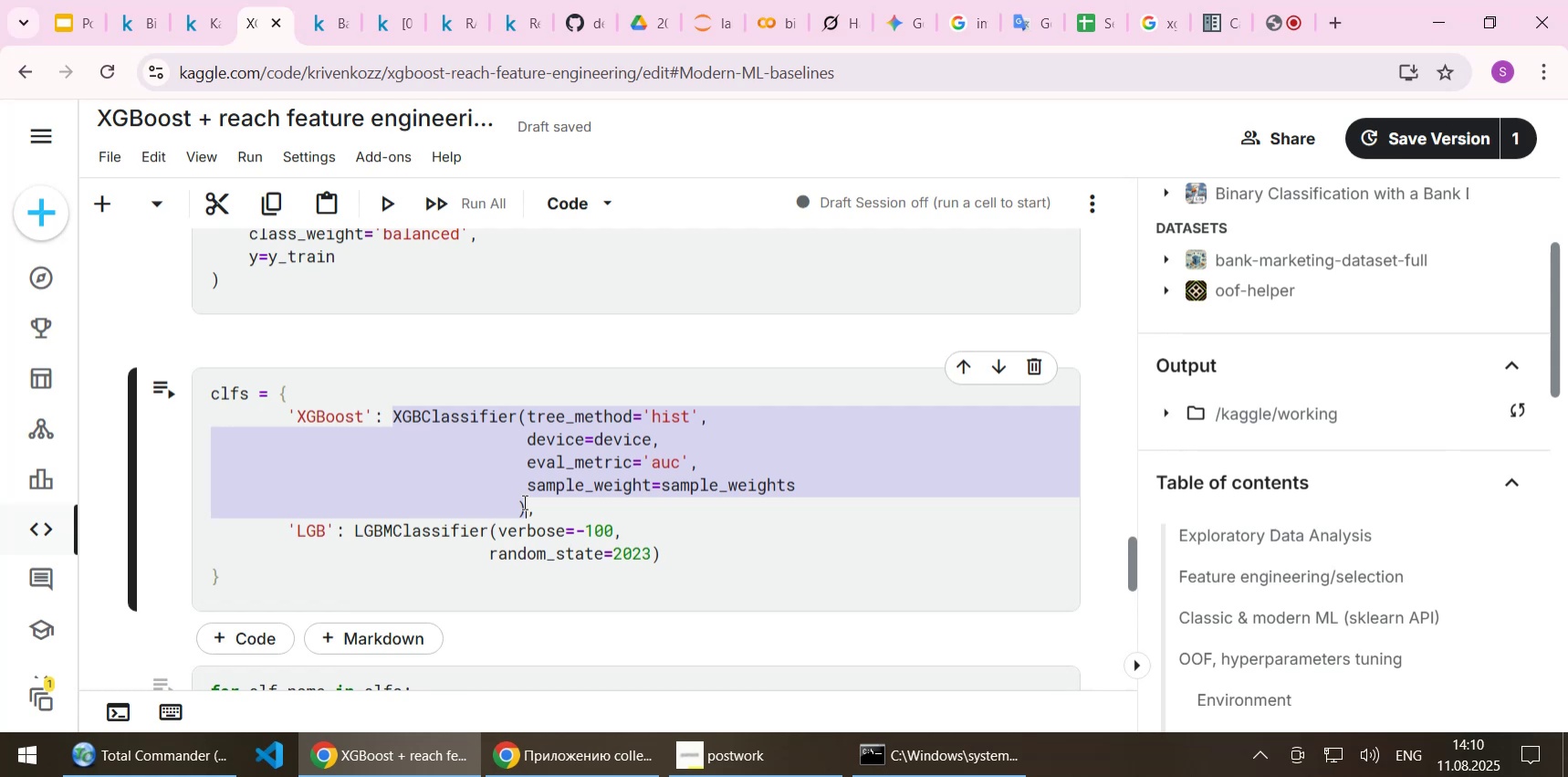 
key(Control+C)
 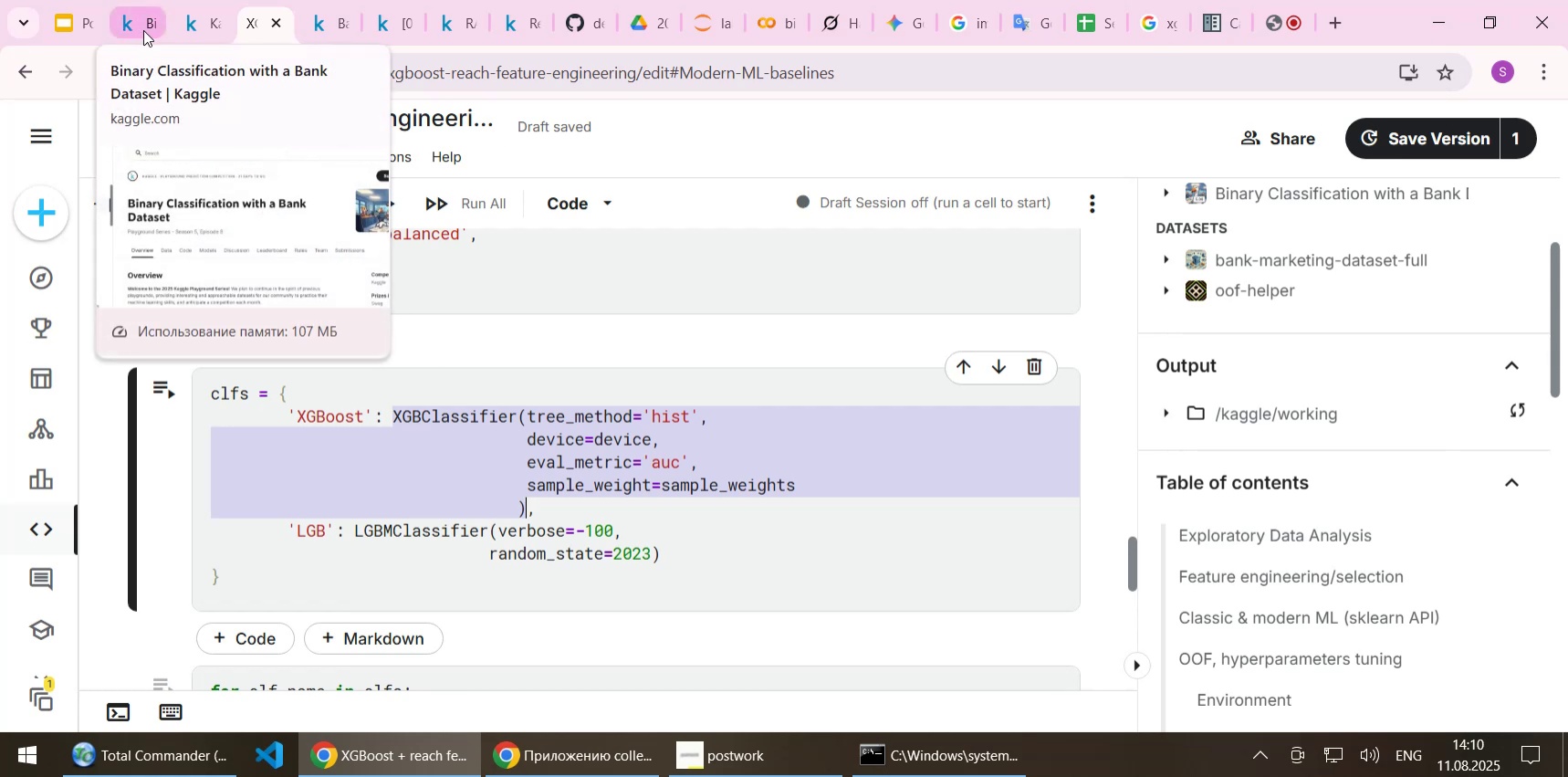 
left_click([200, 26])
 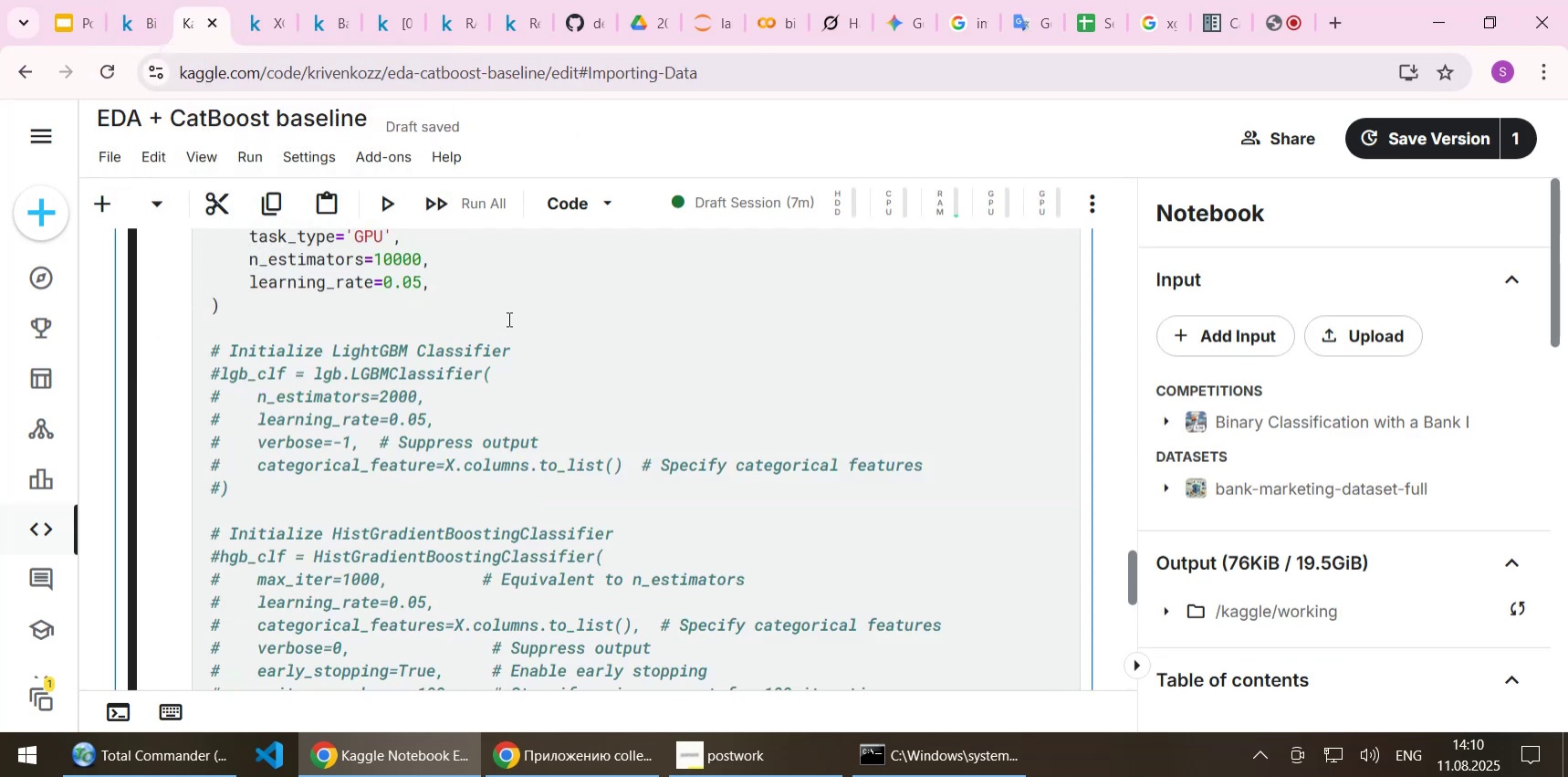 
left_click([491, 309])
 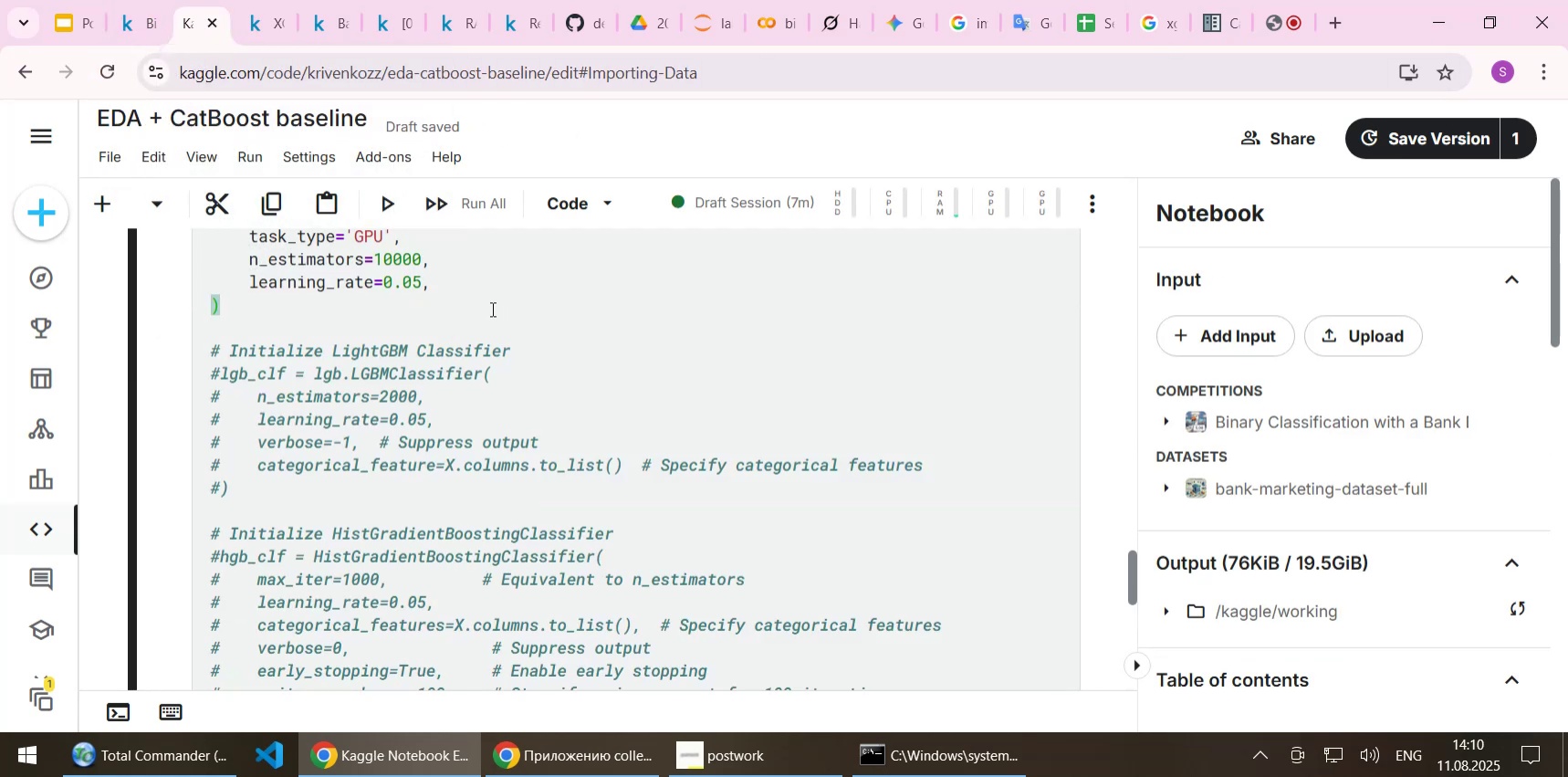 
key(NumpadEnter)
 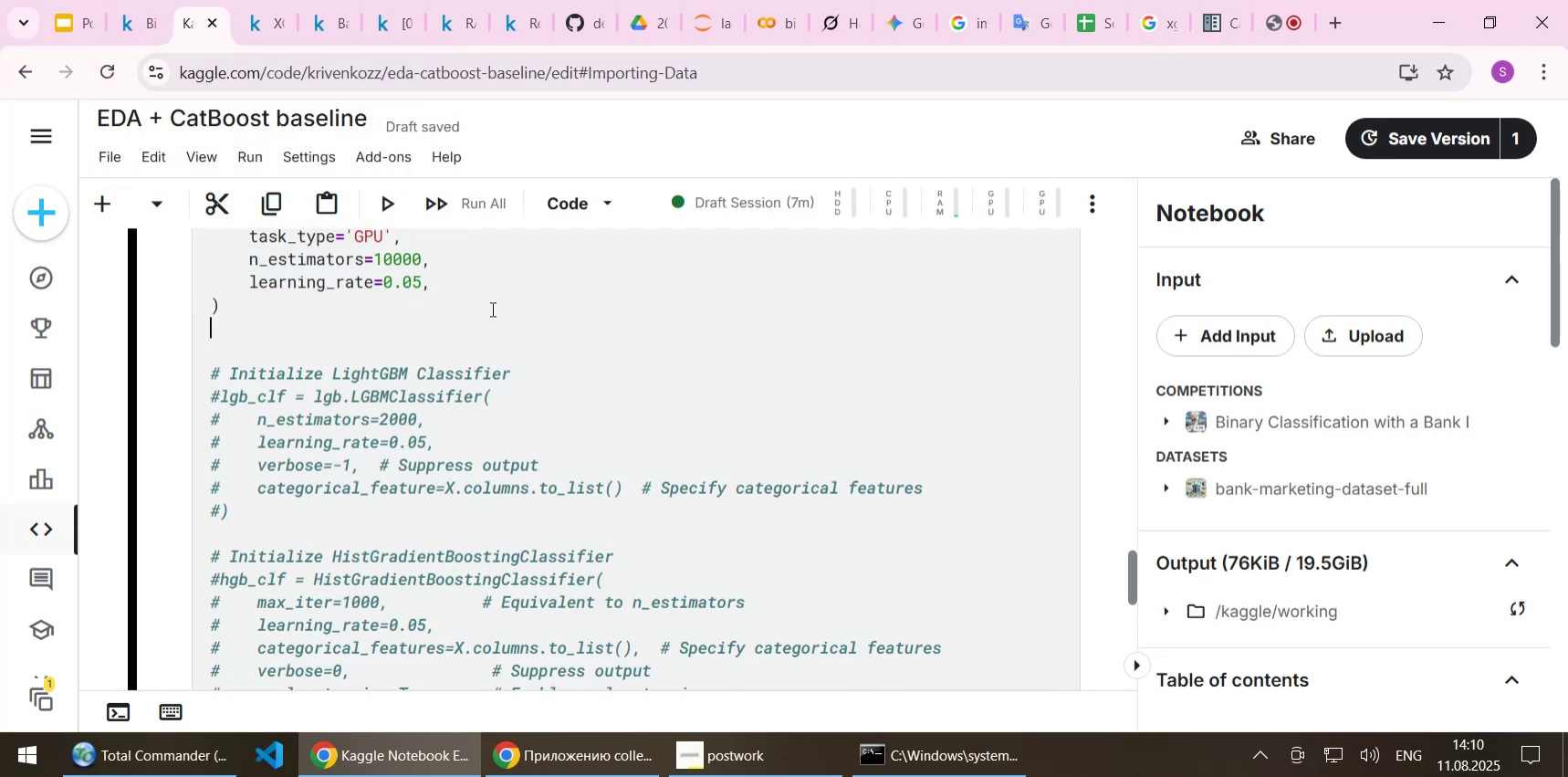 
key(NumpadEnter)
 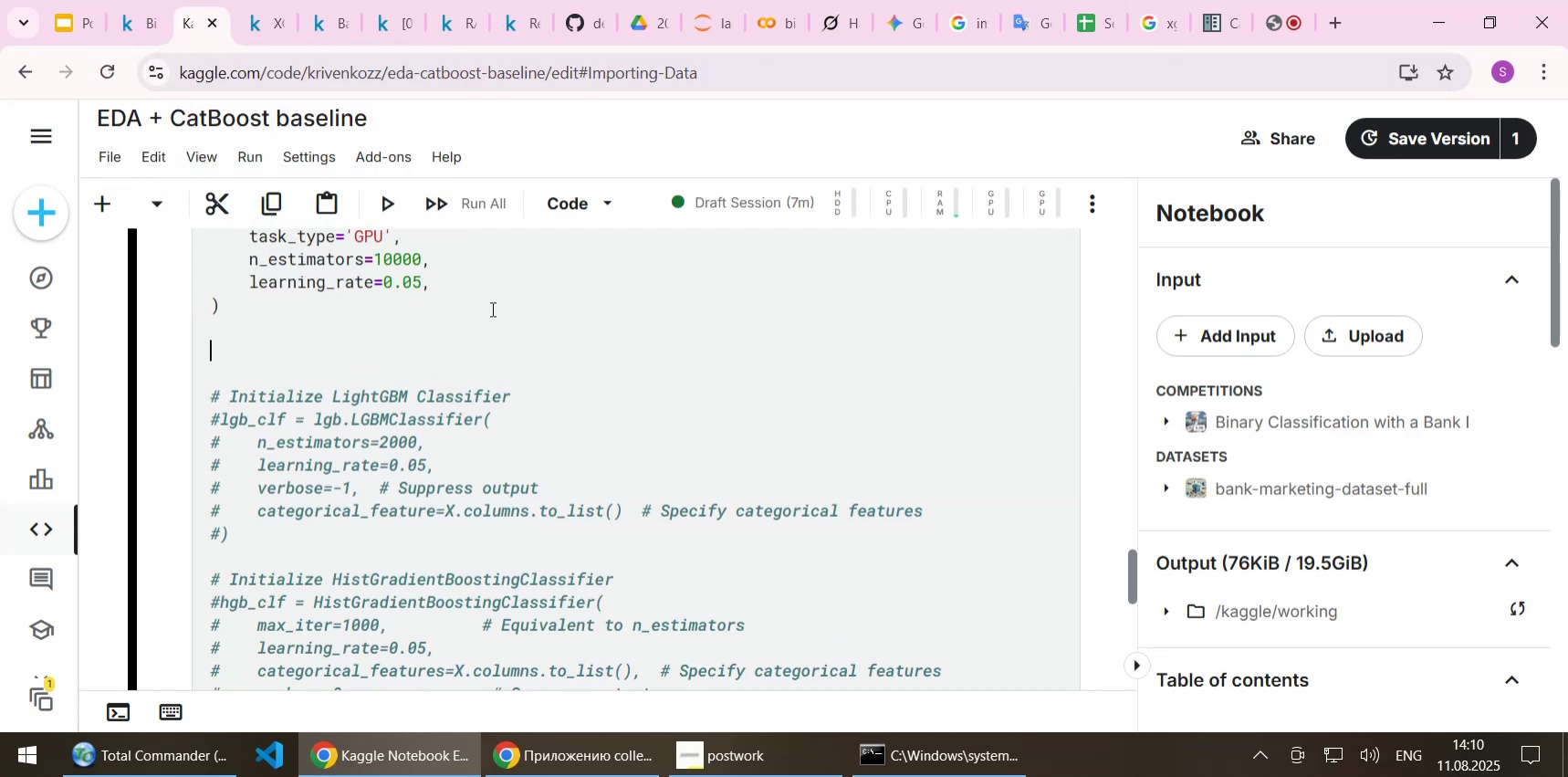 
key(Control+ControlLeft)
 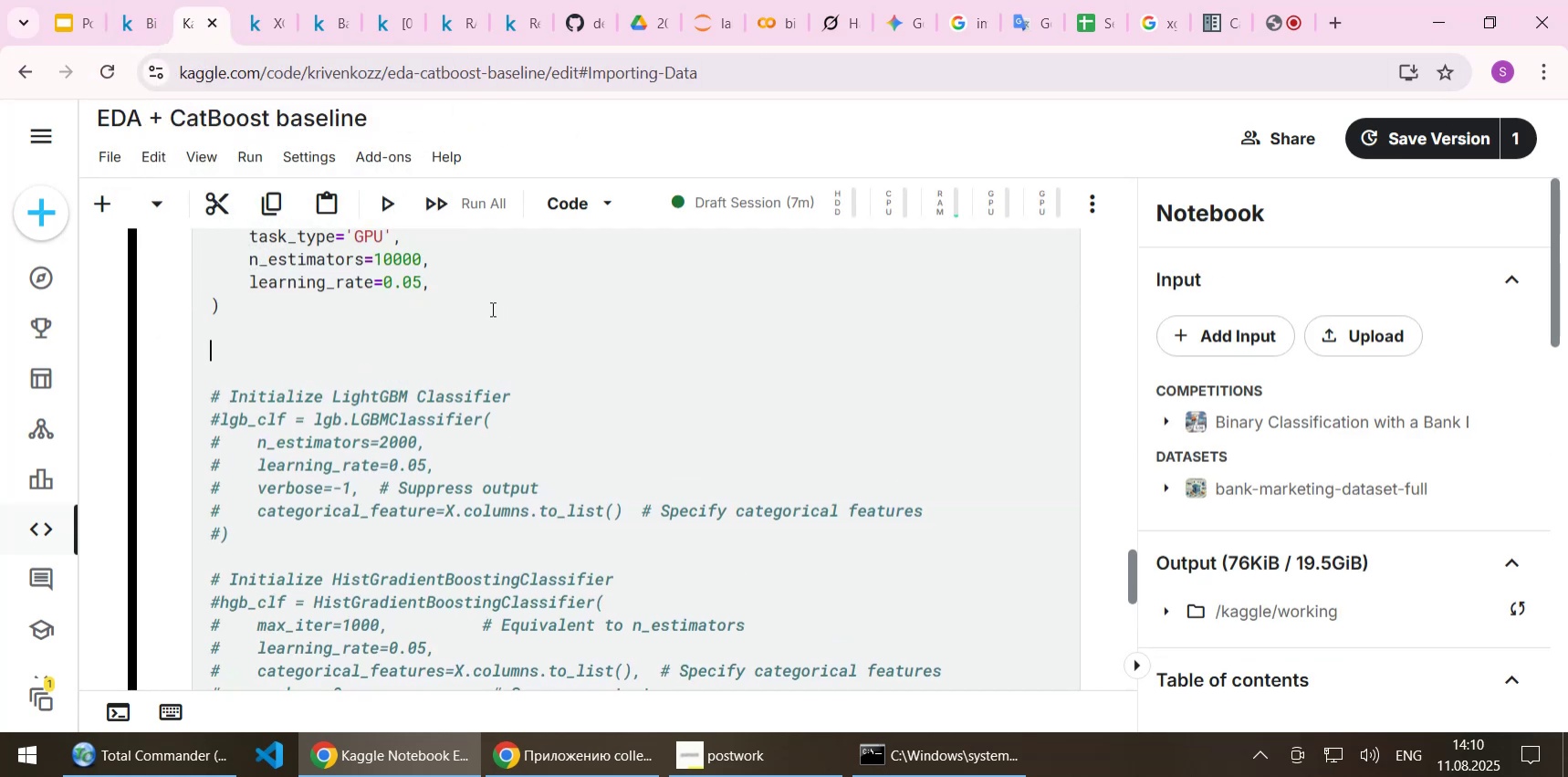 
key(Control+V)
 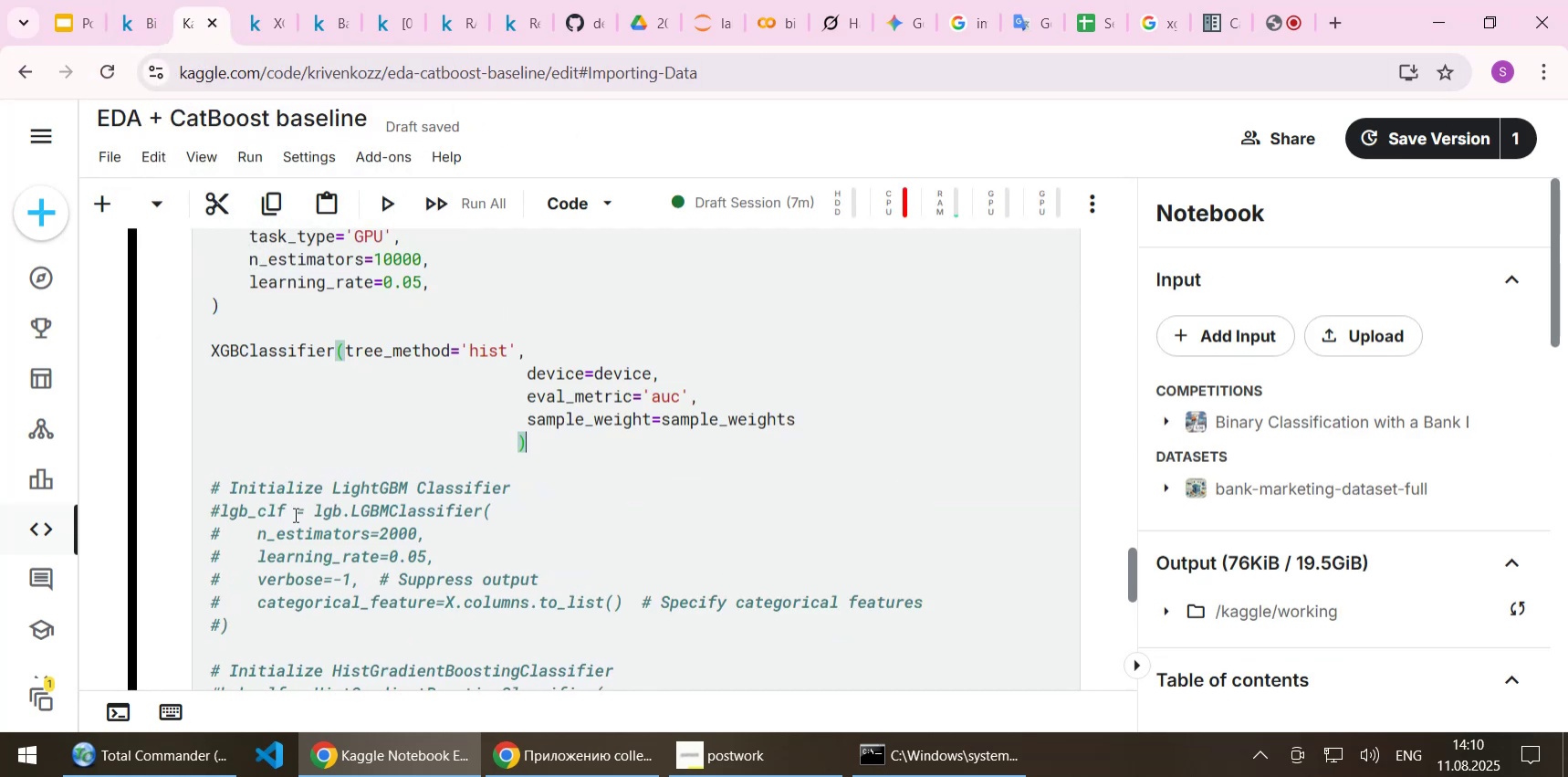 
left_click_drag(start_coordinate=[308, 512], to_coordinate=[206, 511])
 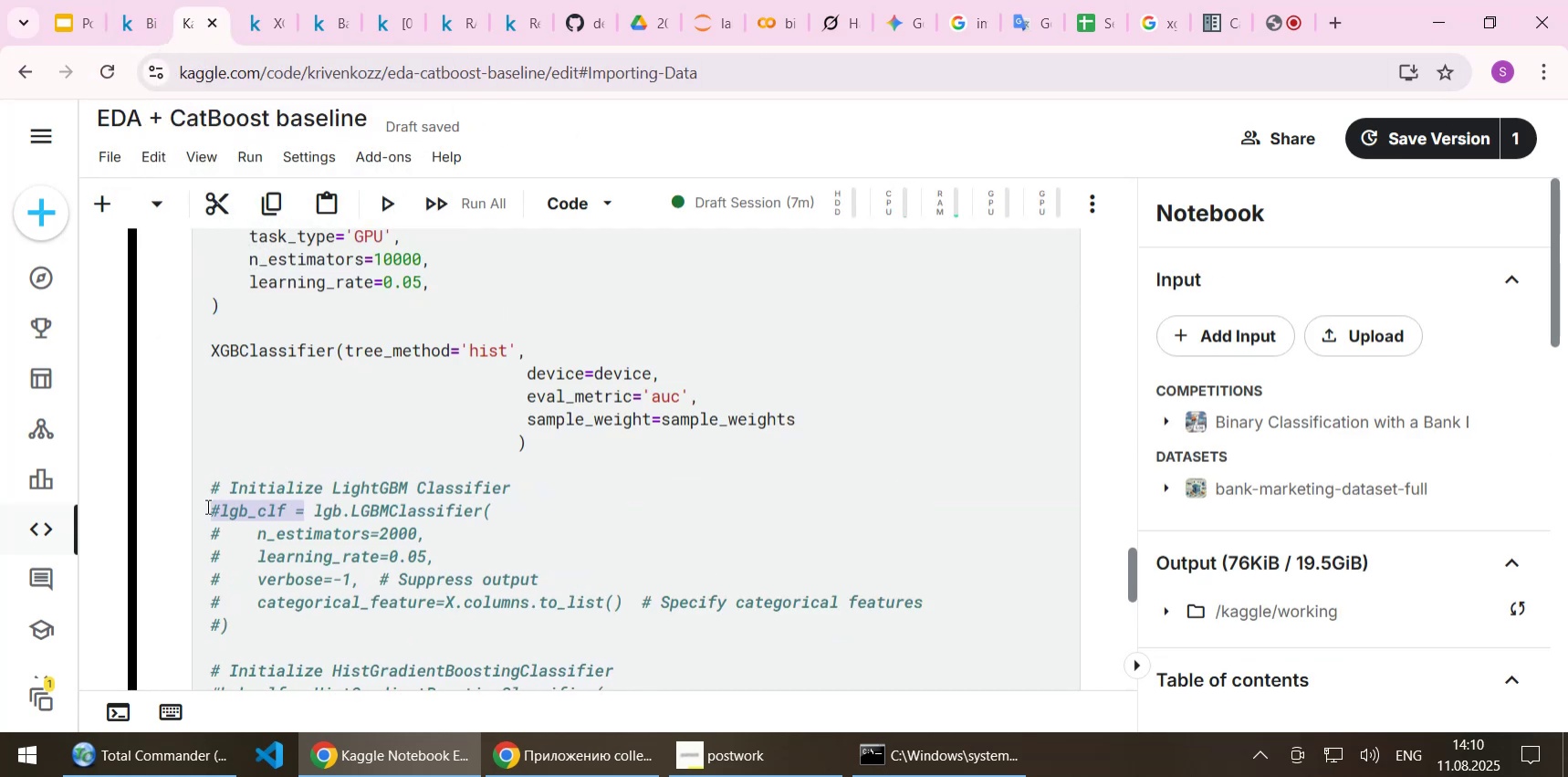 
key(Control+C)
 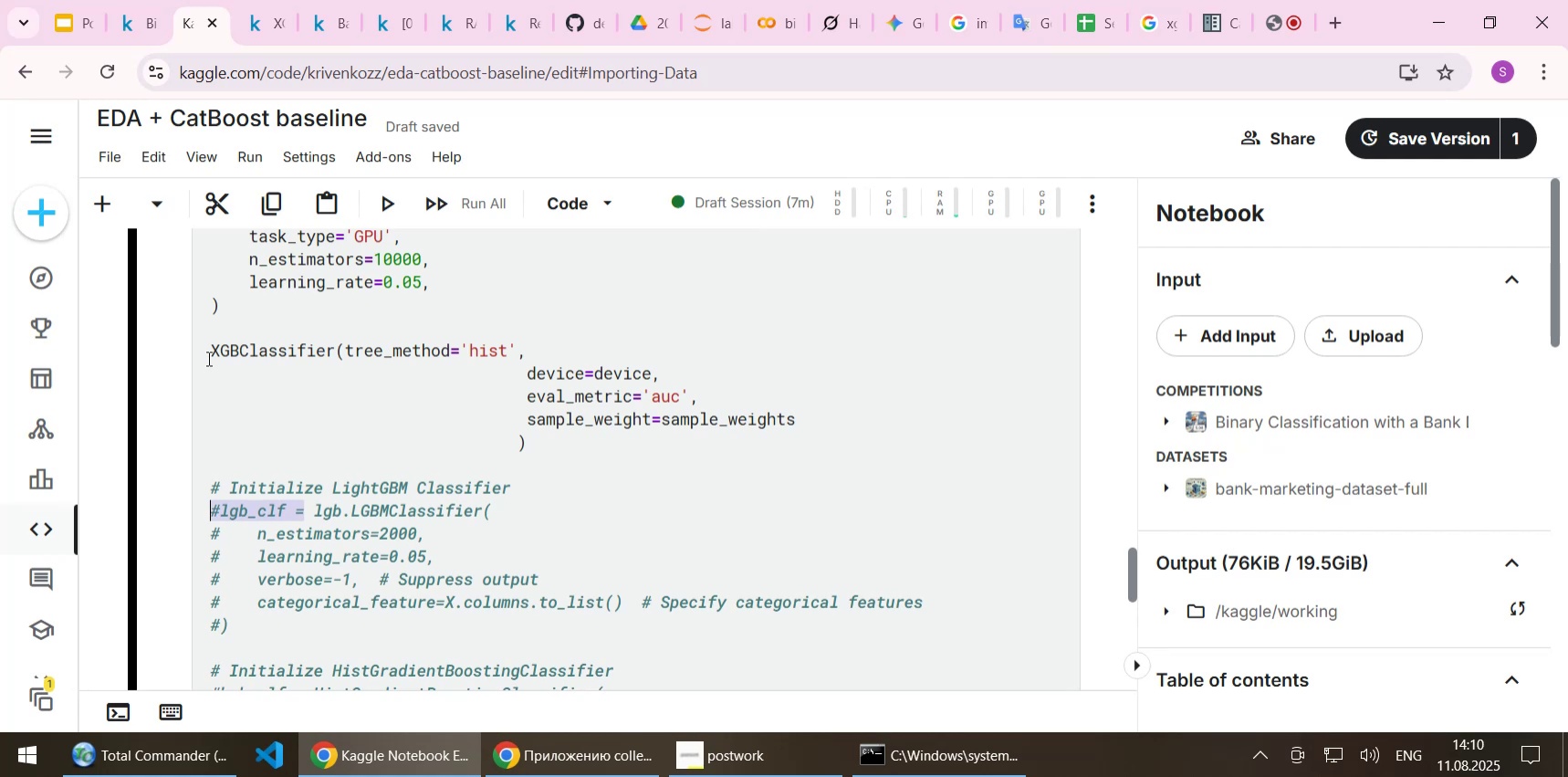 
left_click([207, 358])
 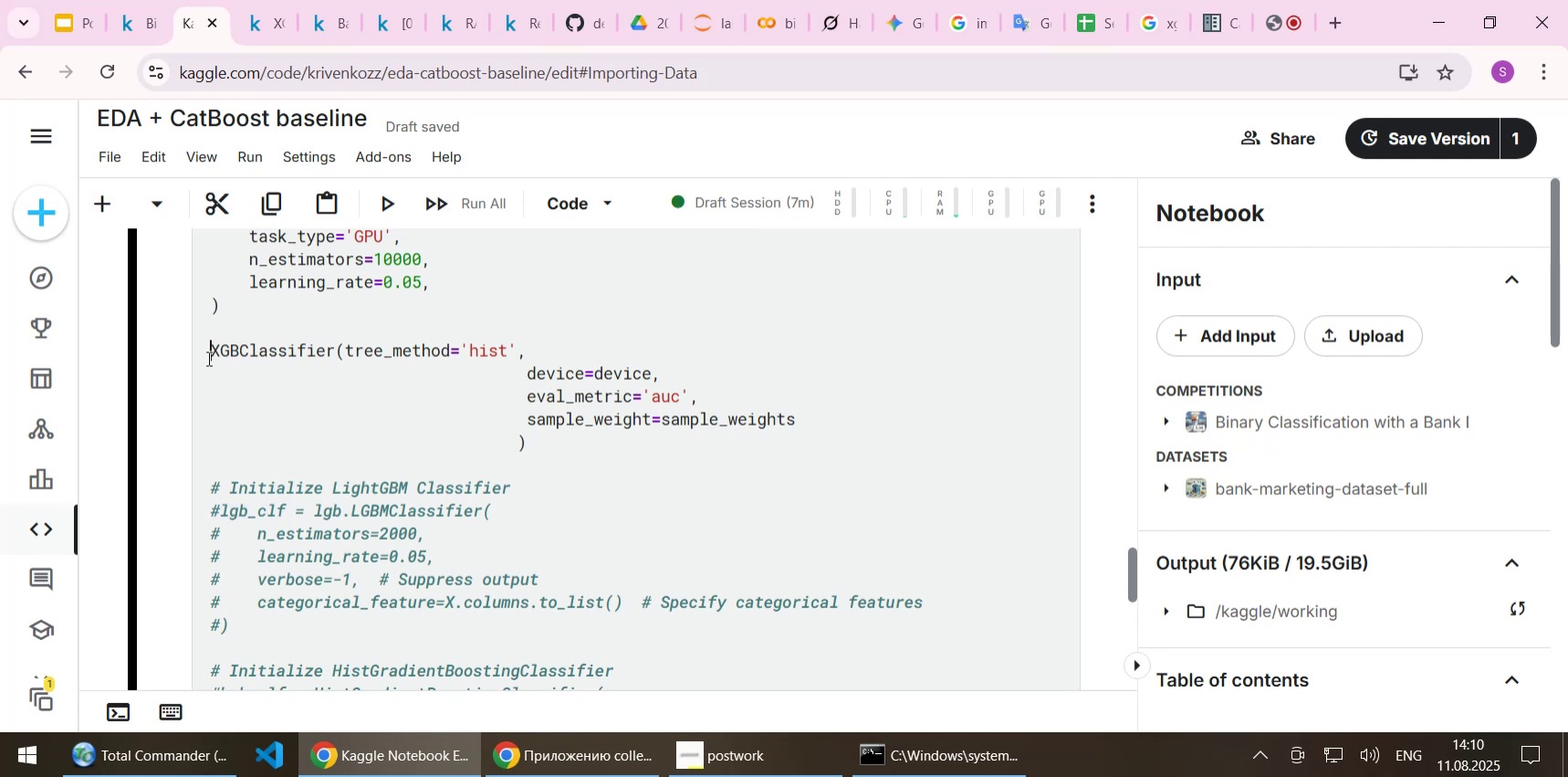 
key(Control+ControlLeft)
 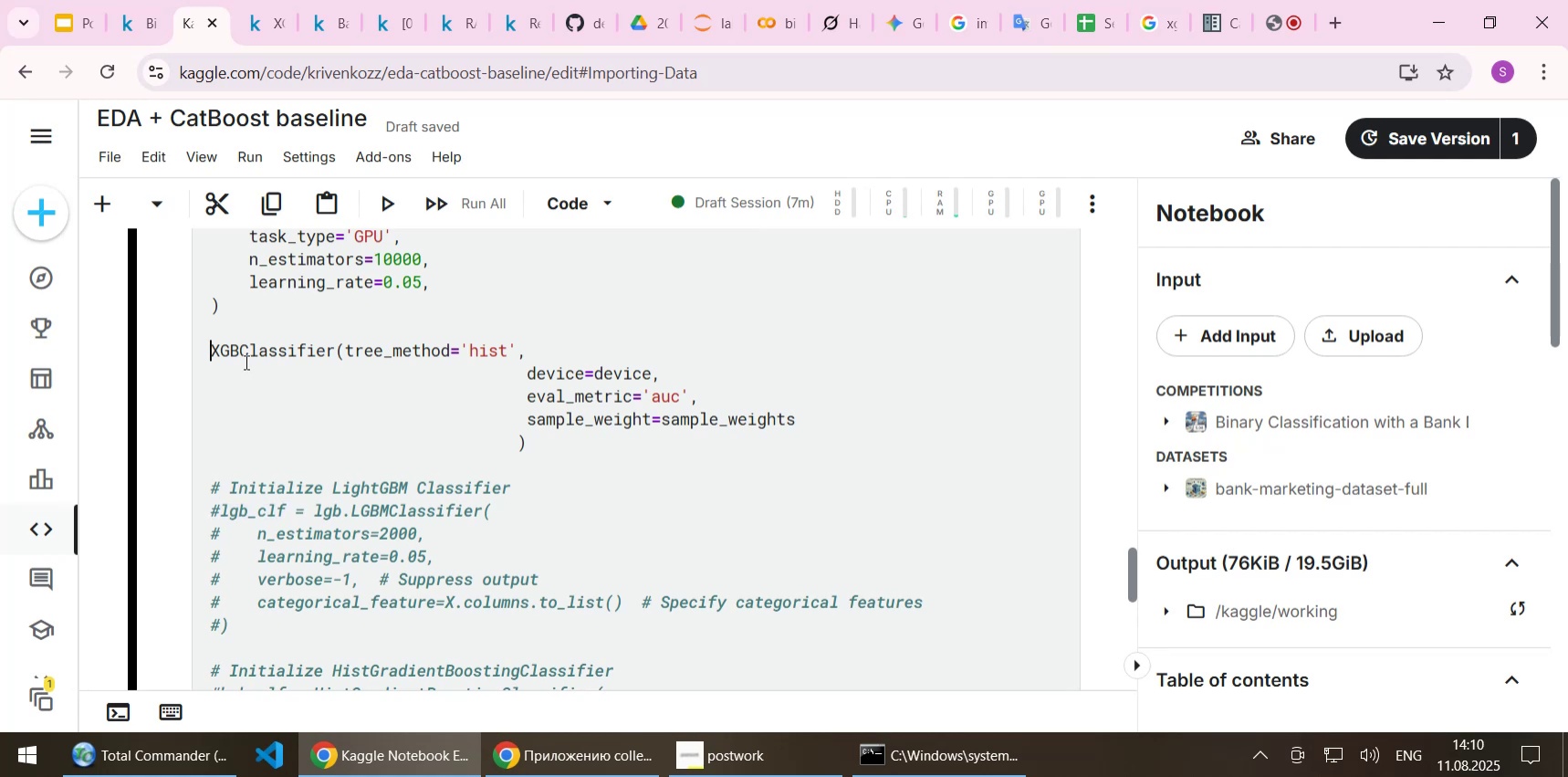 
key(Control+V)
 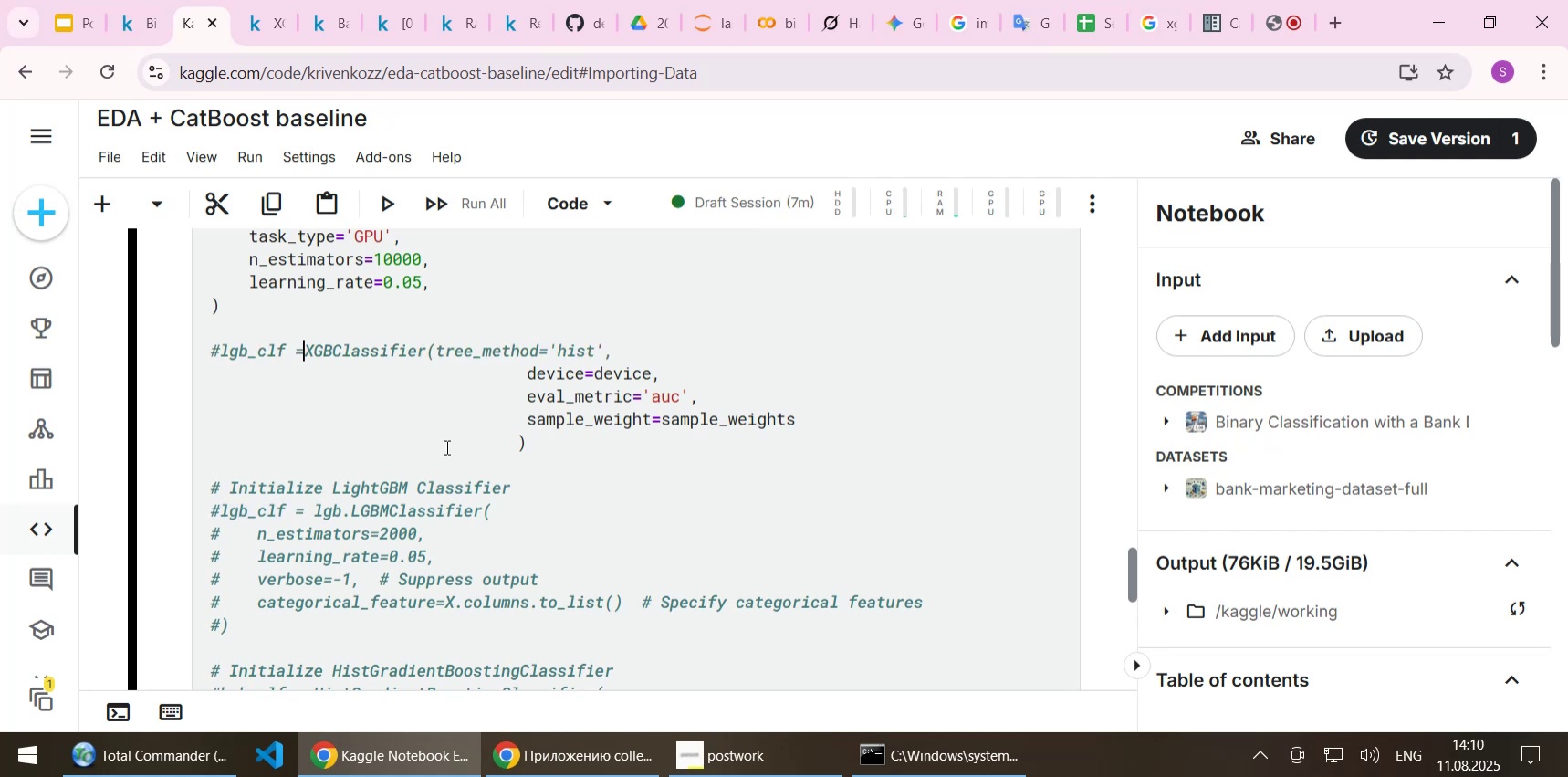 
key(Space)
 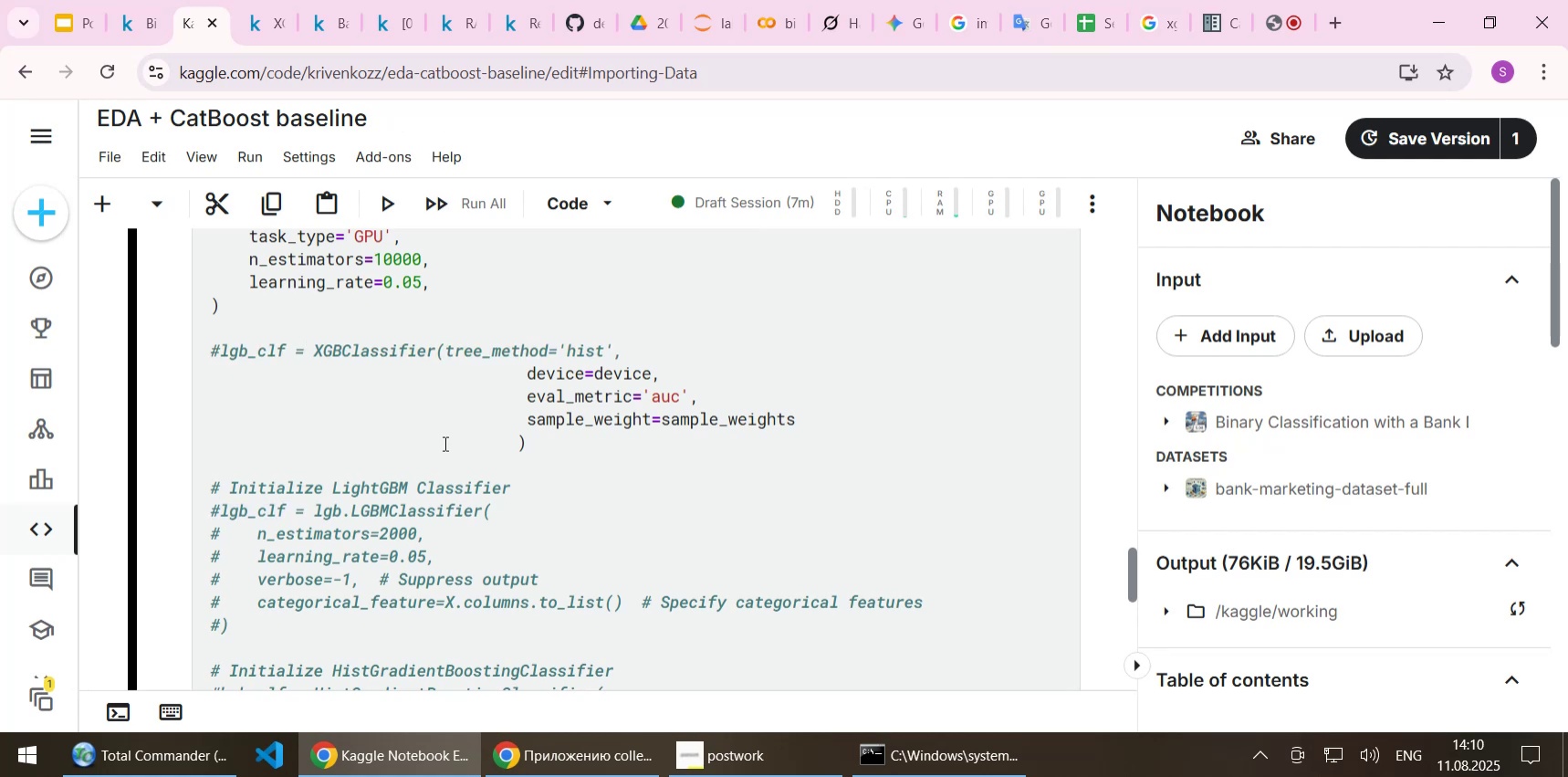 
key(Home)
 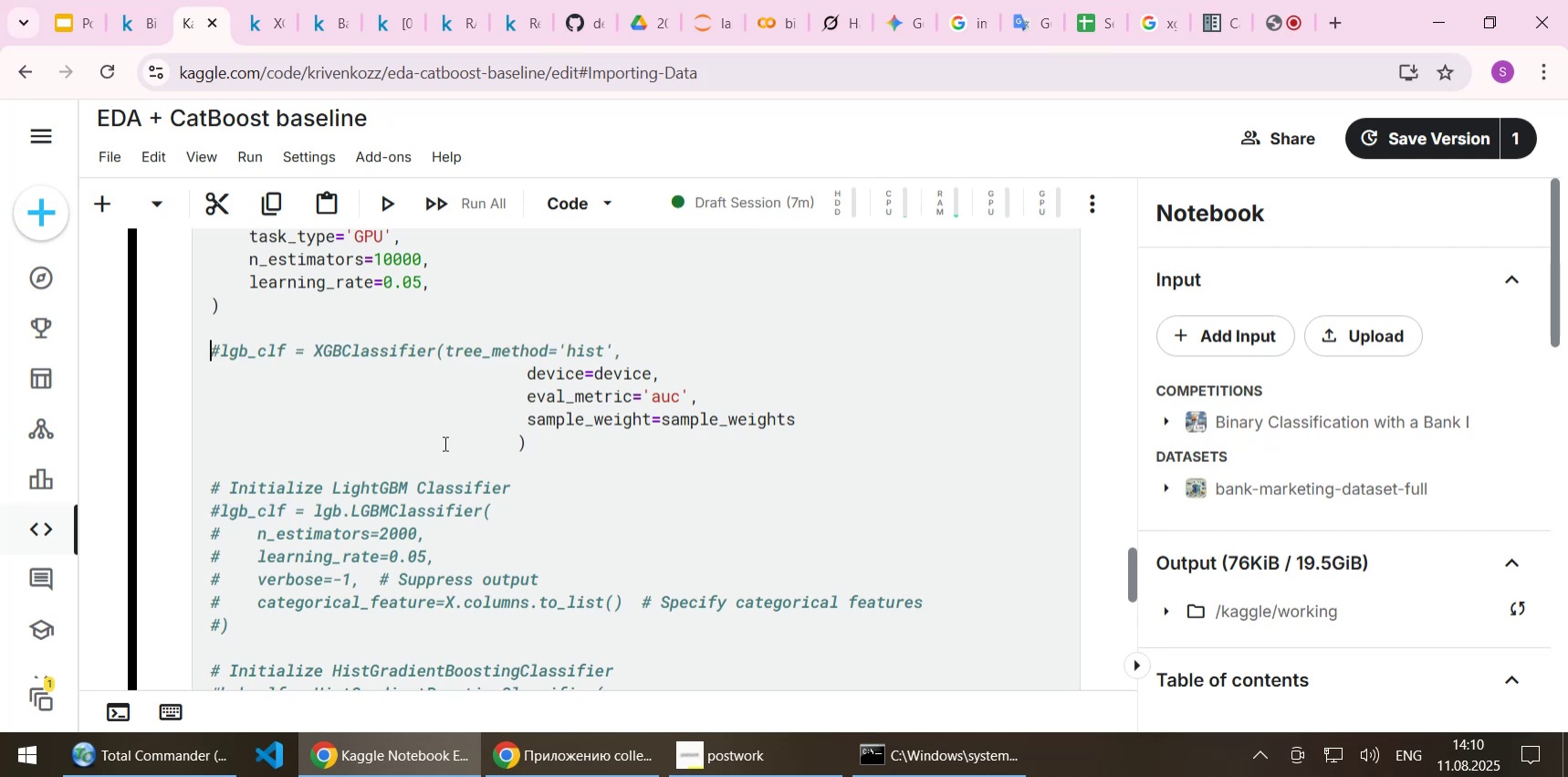 
key(Delete)
 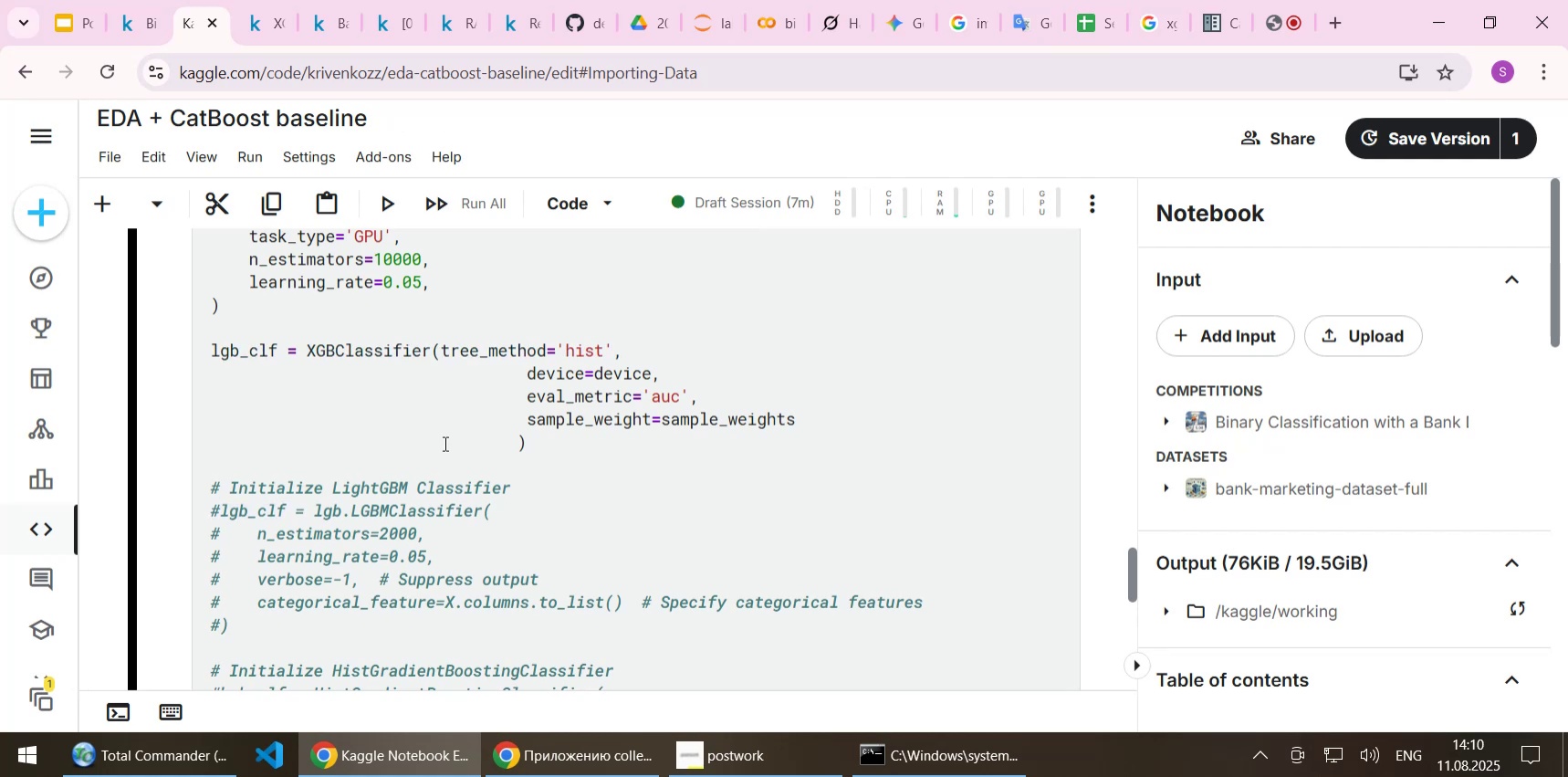 
key(Delete)
 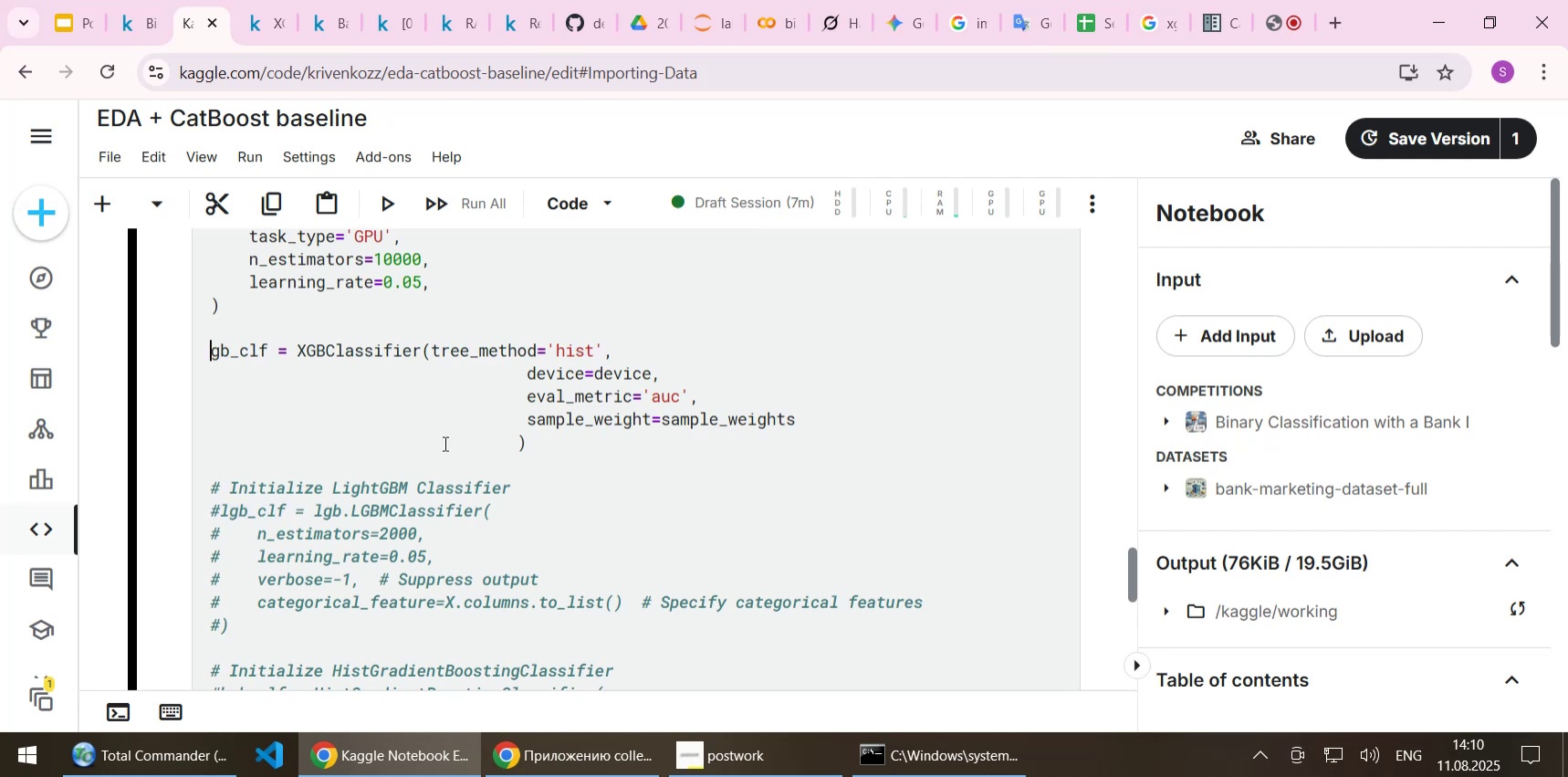 
key(X)
 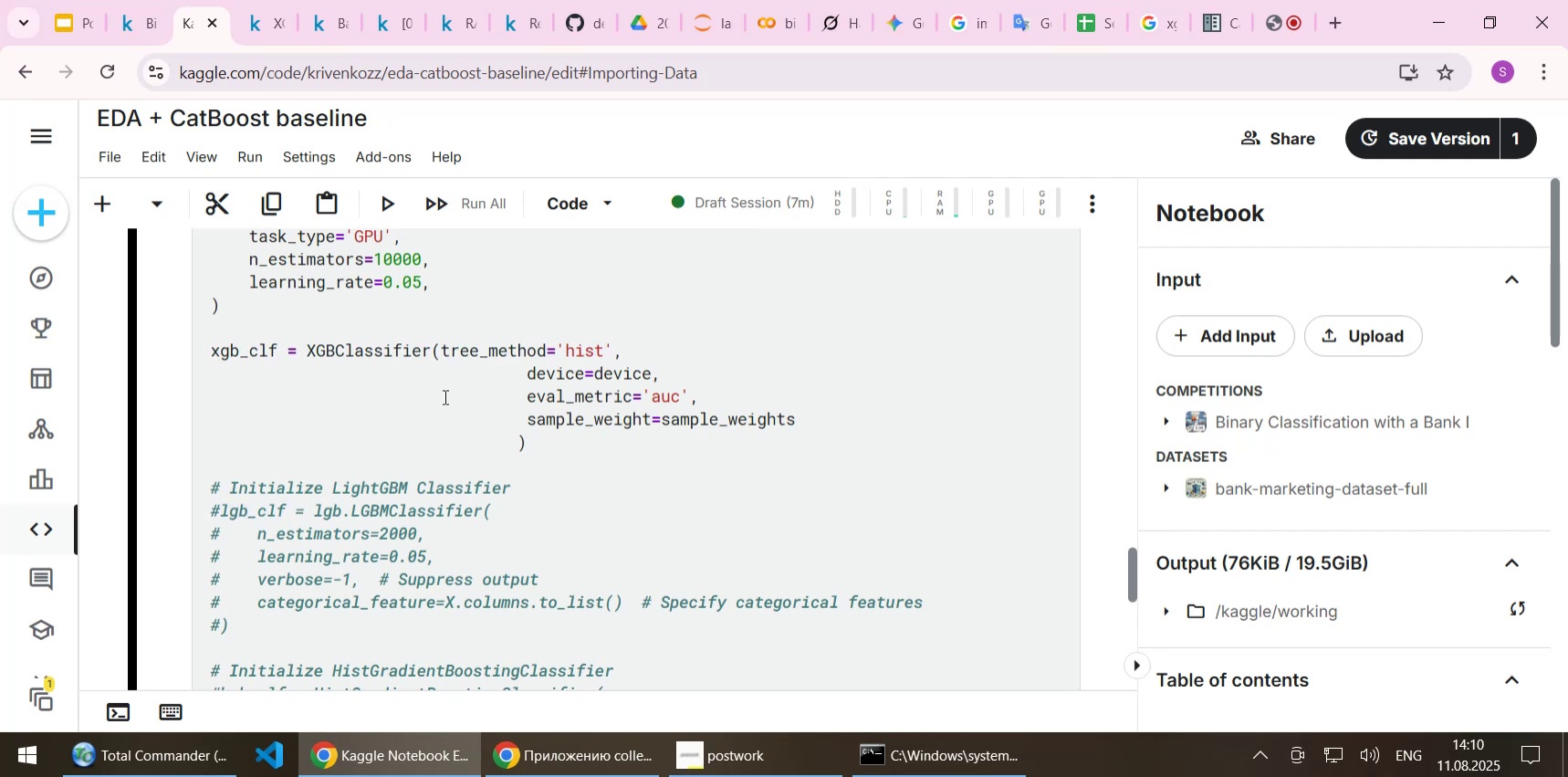 
scroll: coordinate [446, 396], scroll_direction: up, amount: 3.0
 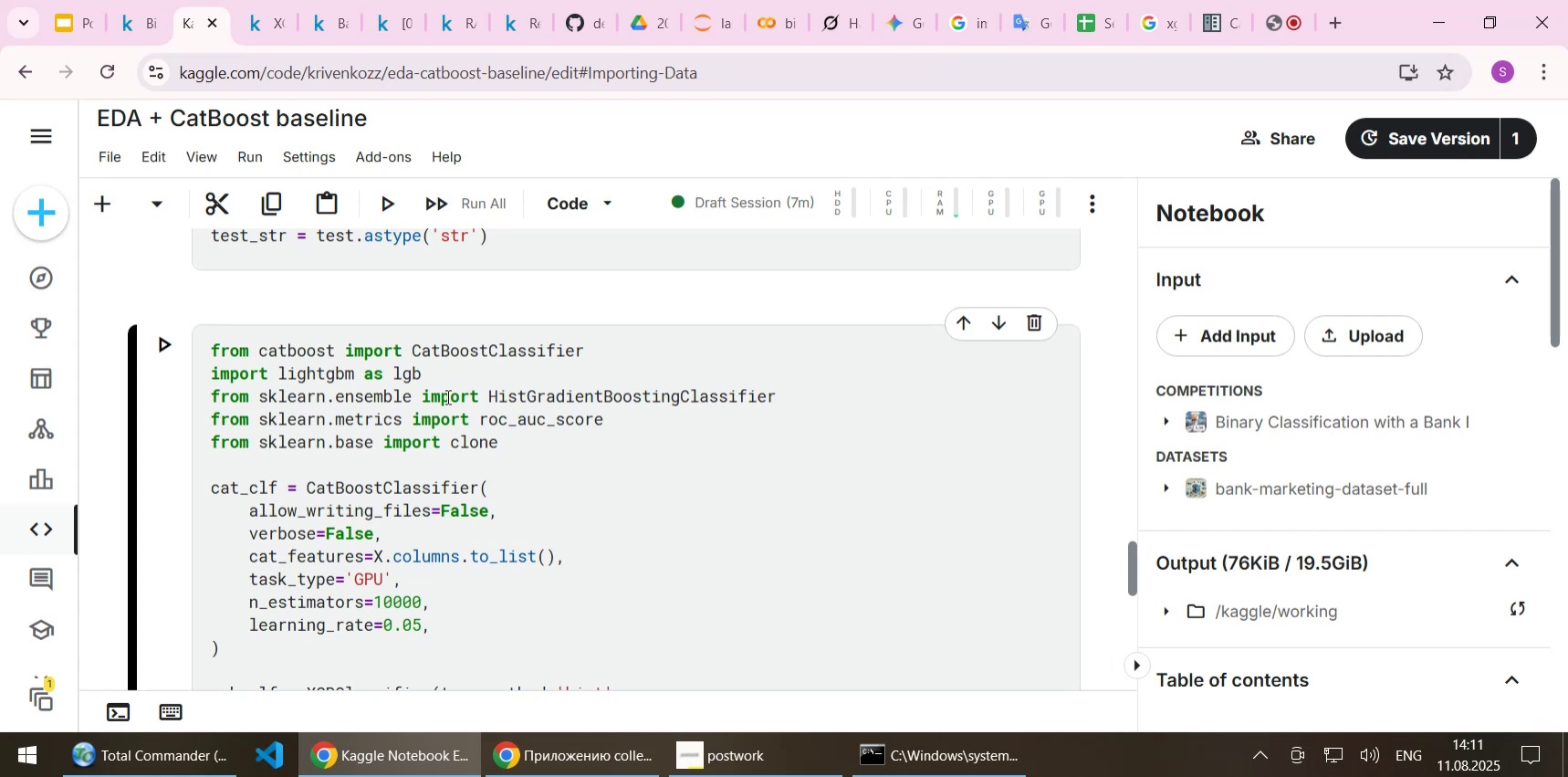 
scroll: coordinate [446, 401], scroll_direction: down, amount: 1.0
 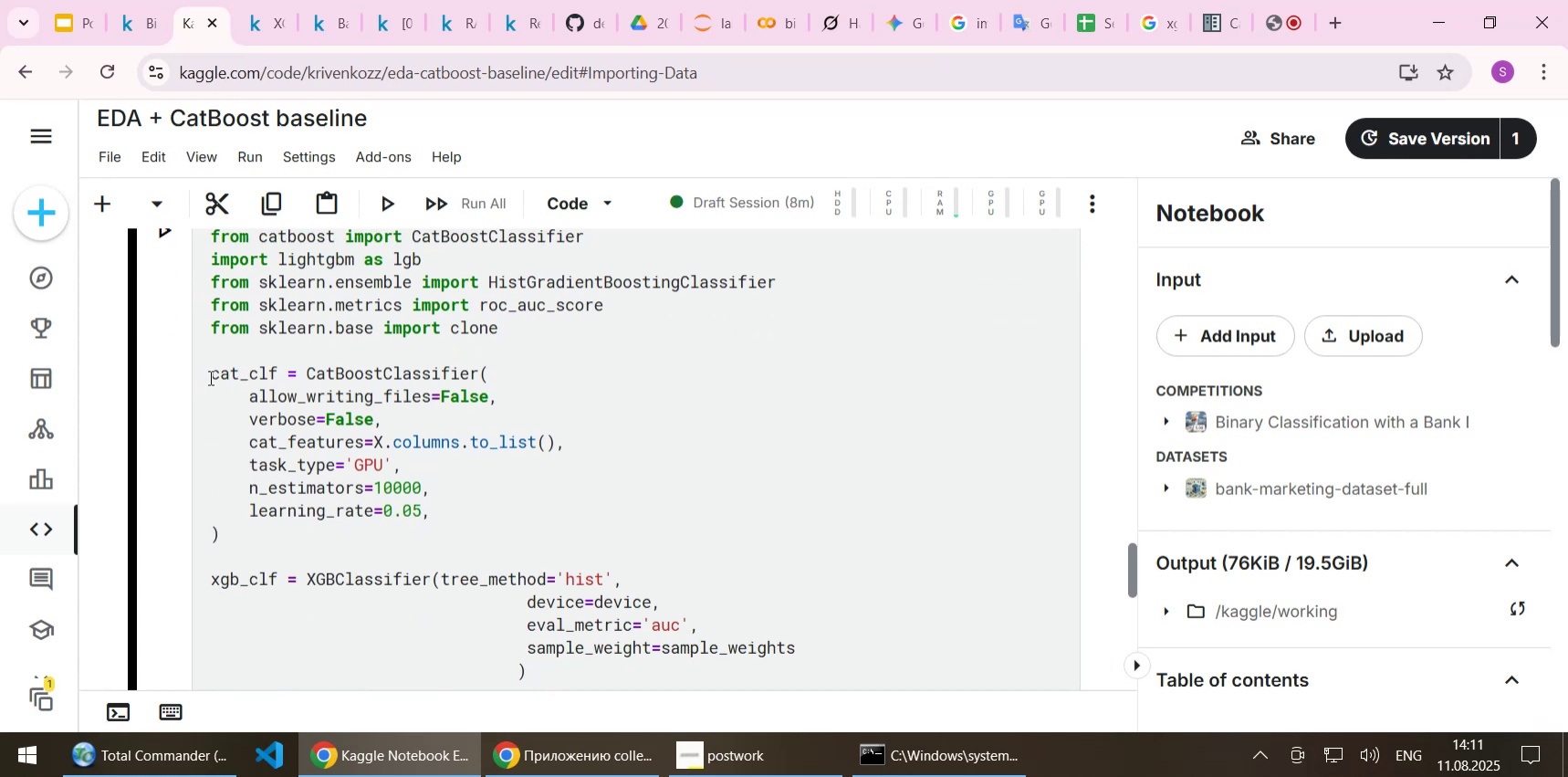 
left_click([209, 377])
 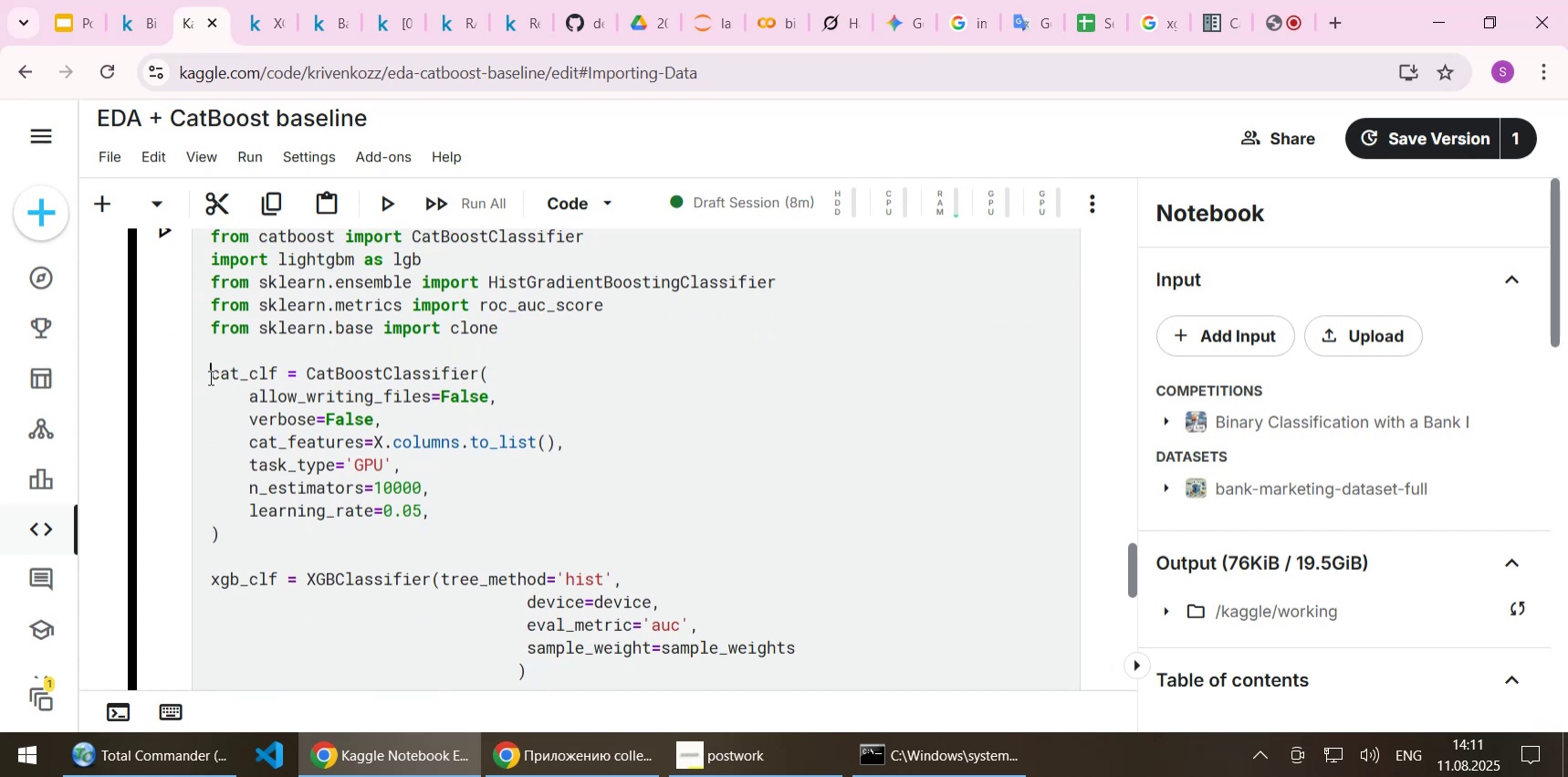 
key(Shift+3)
 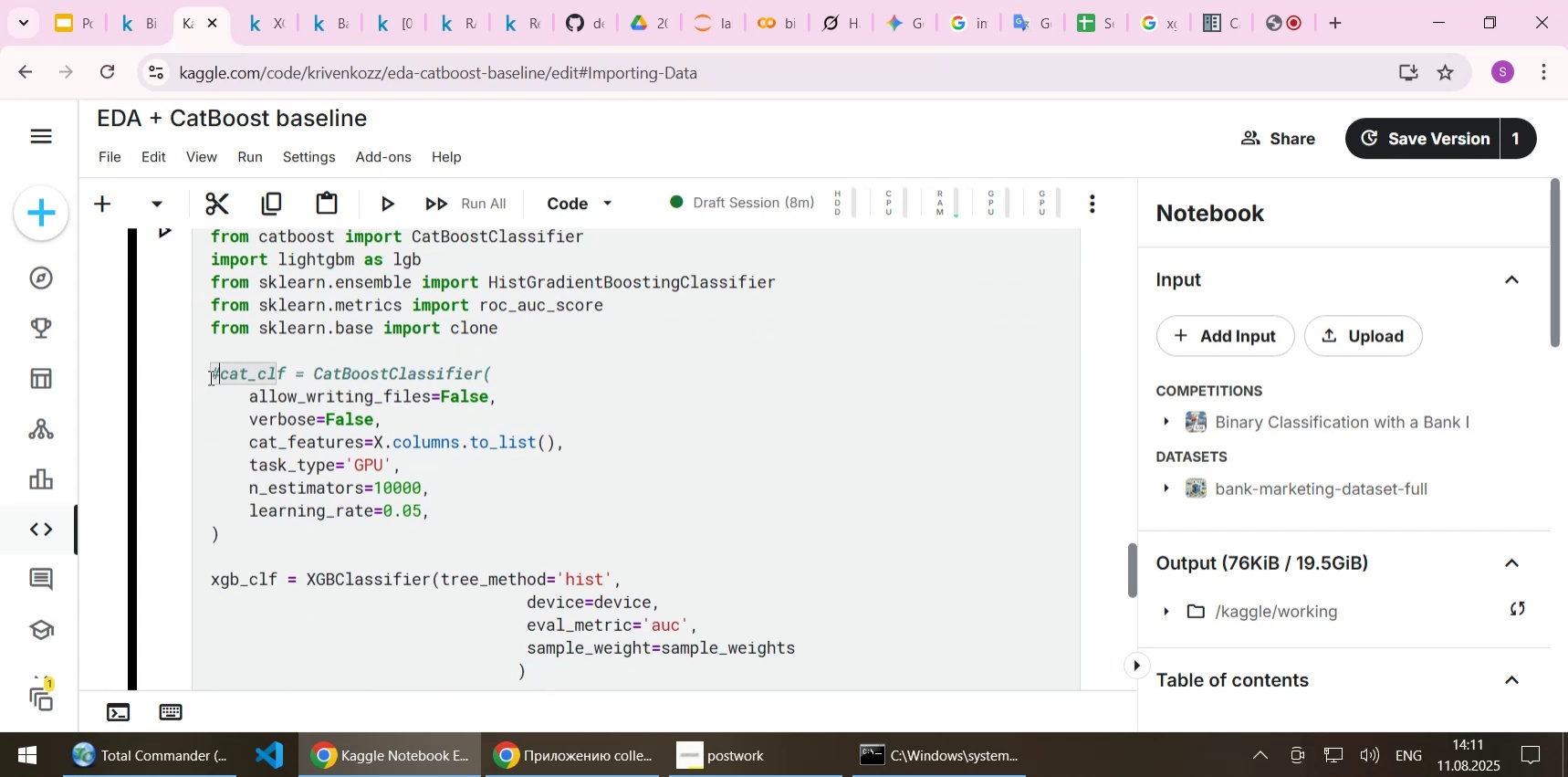 
key(Shift+ArrowLeft)
 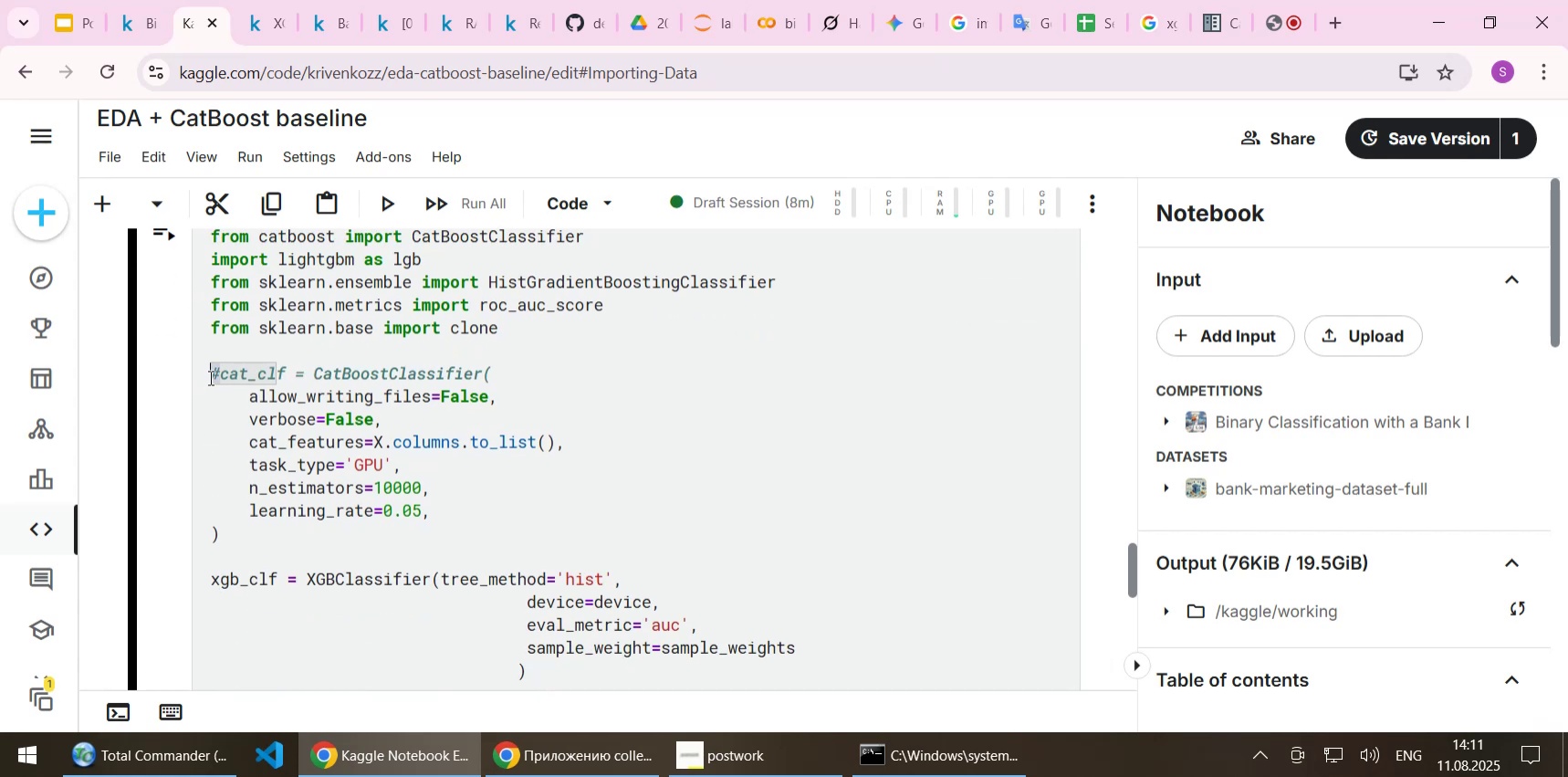 
key(Control+C)
 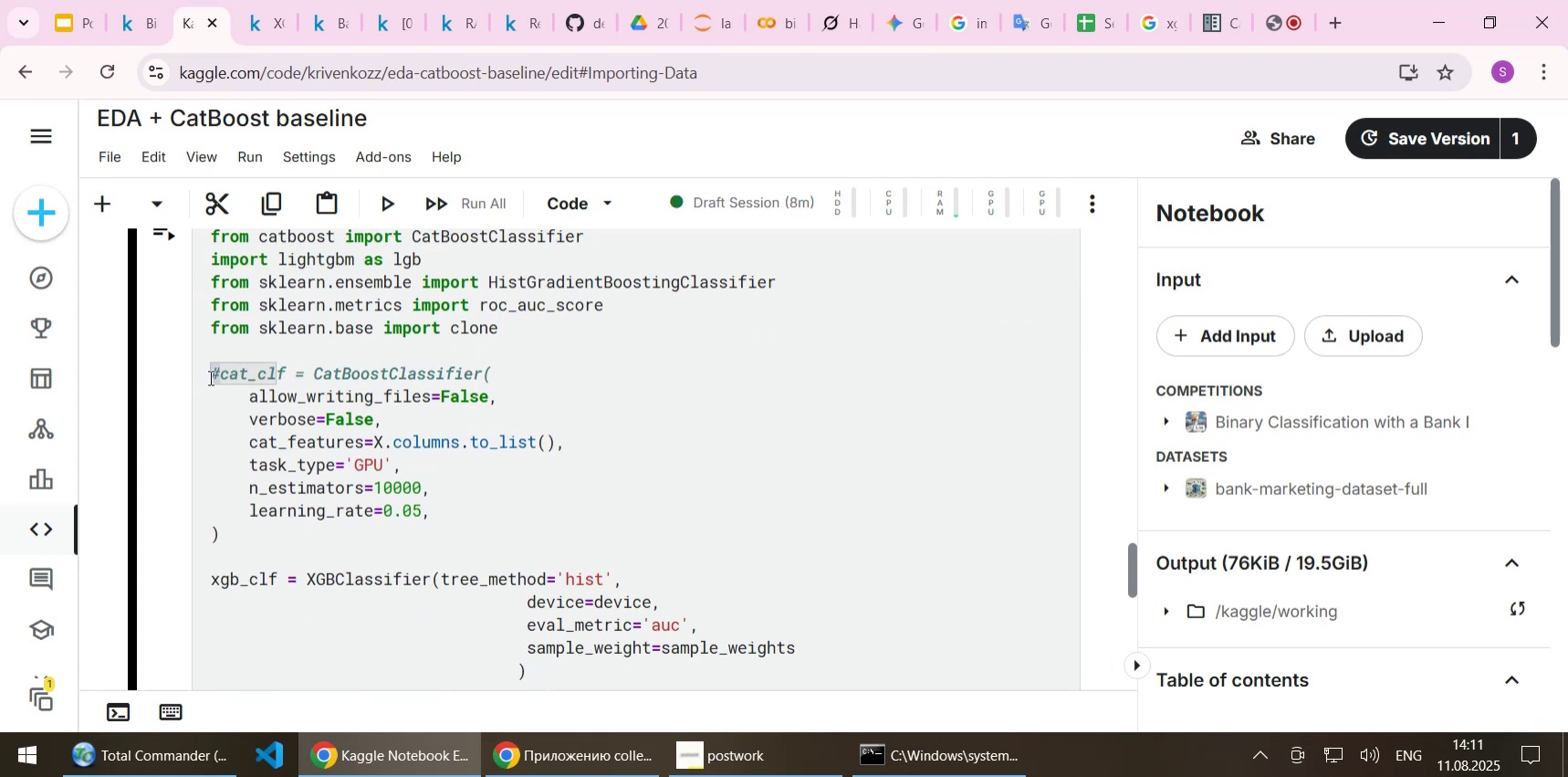 
key(ArrowDown)
 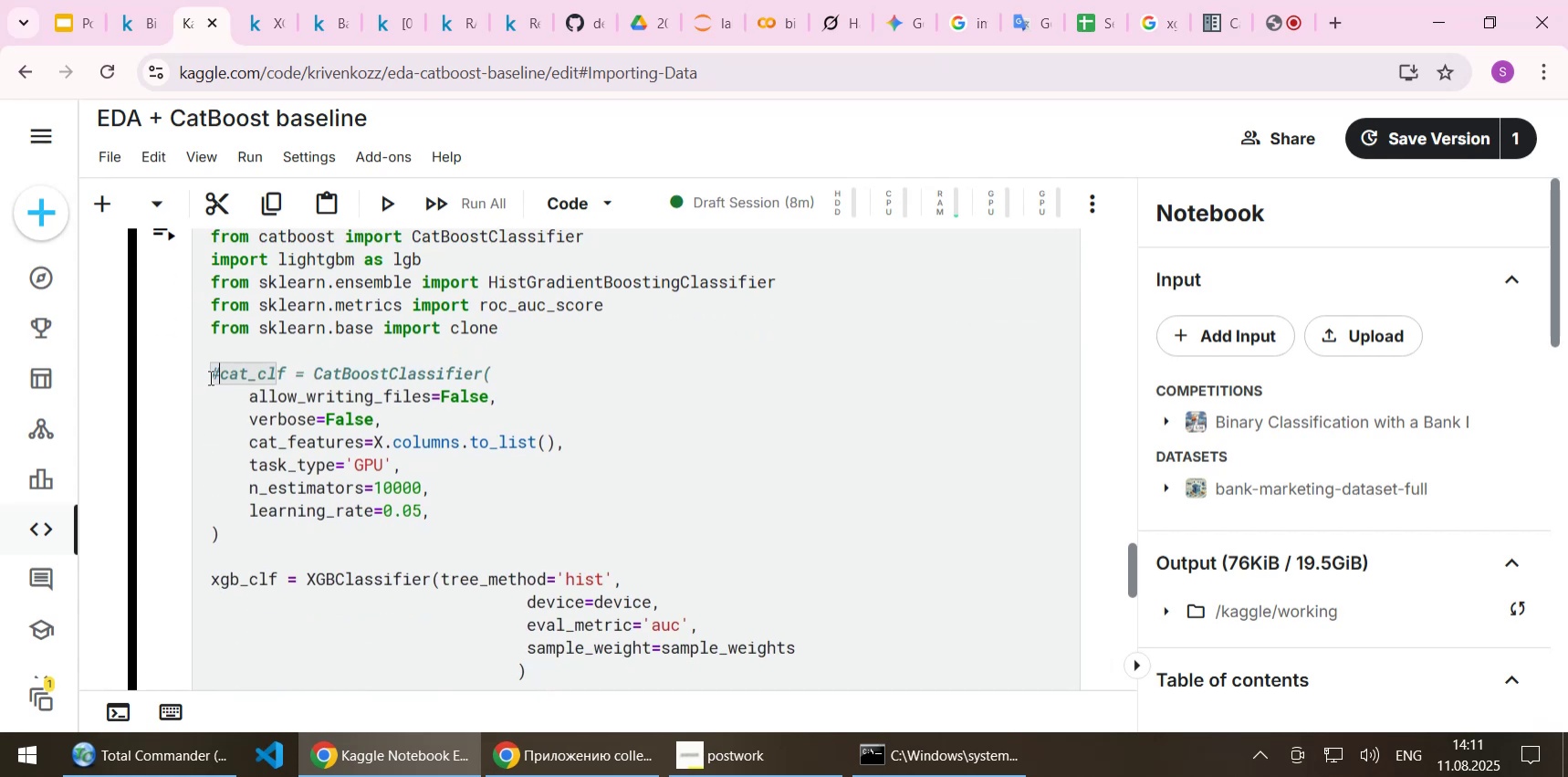 
key(ArrowLeft)
 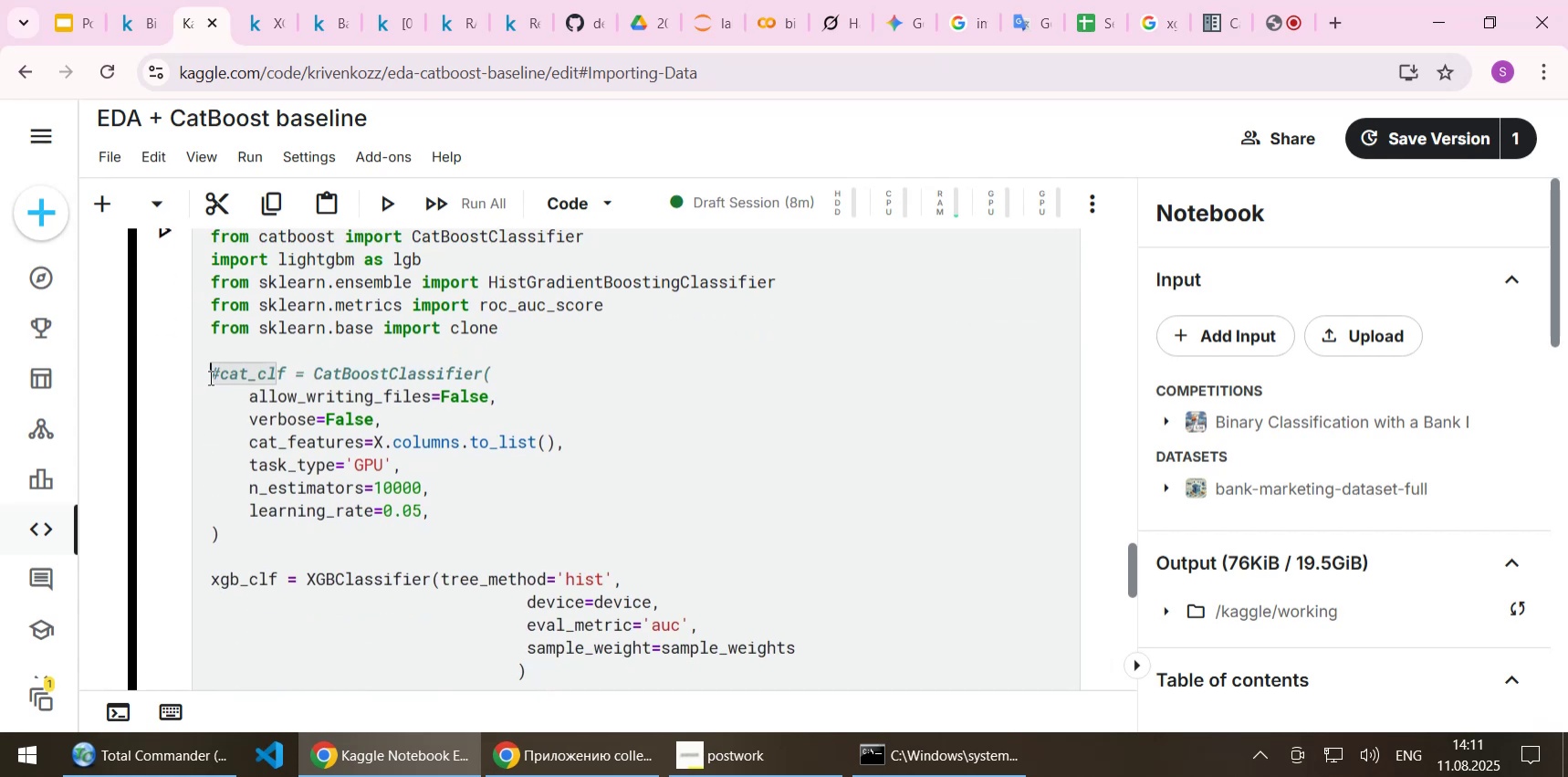 
key(ArrowDown)
 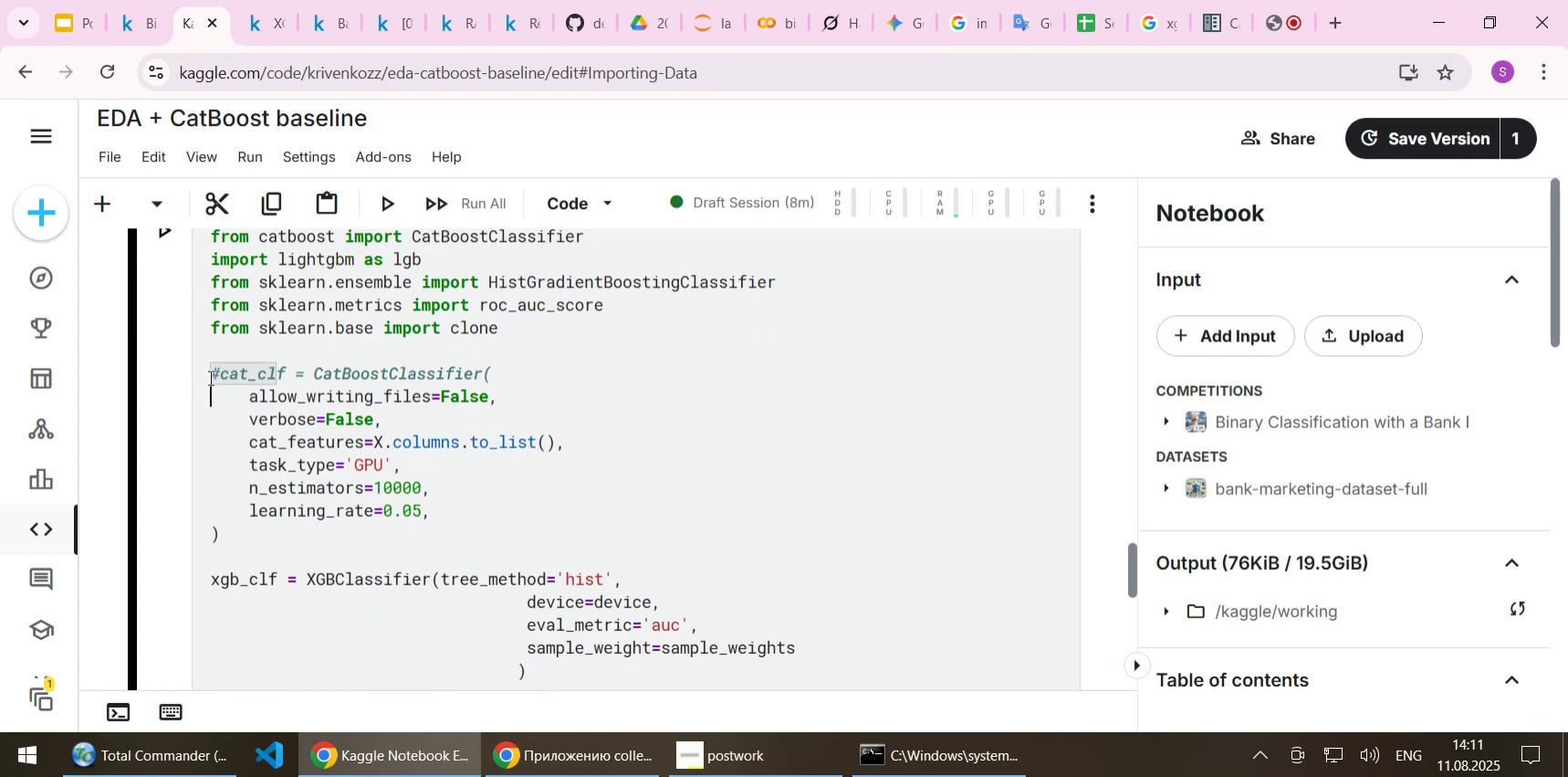 
key(Control+ControlLeft)
 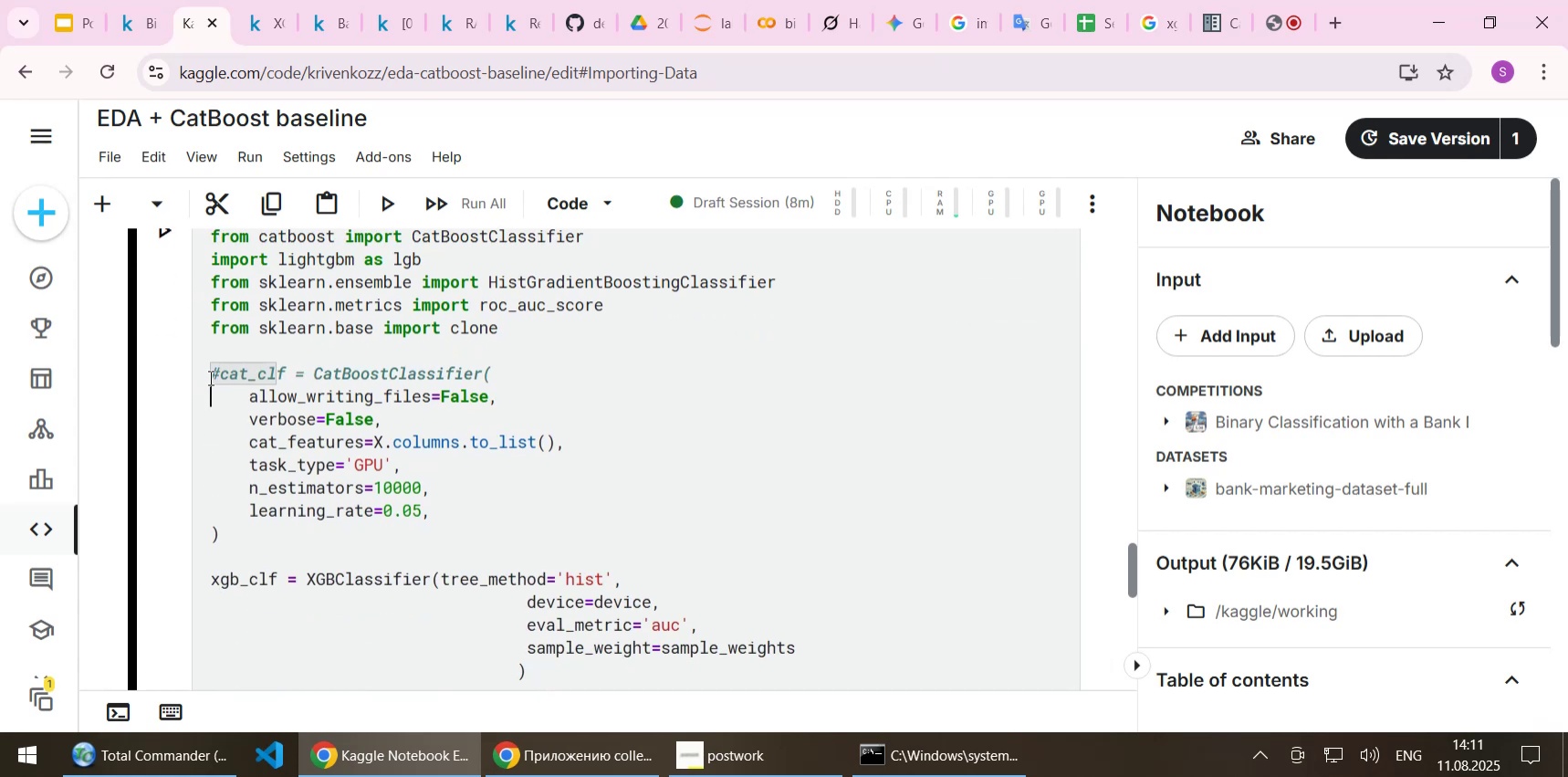 
key(Control+V)
 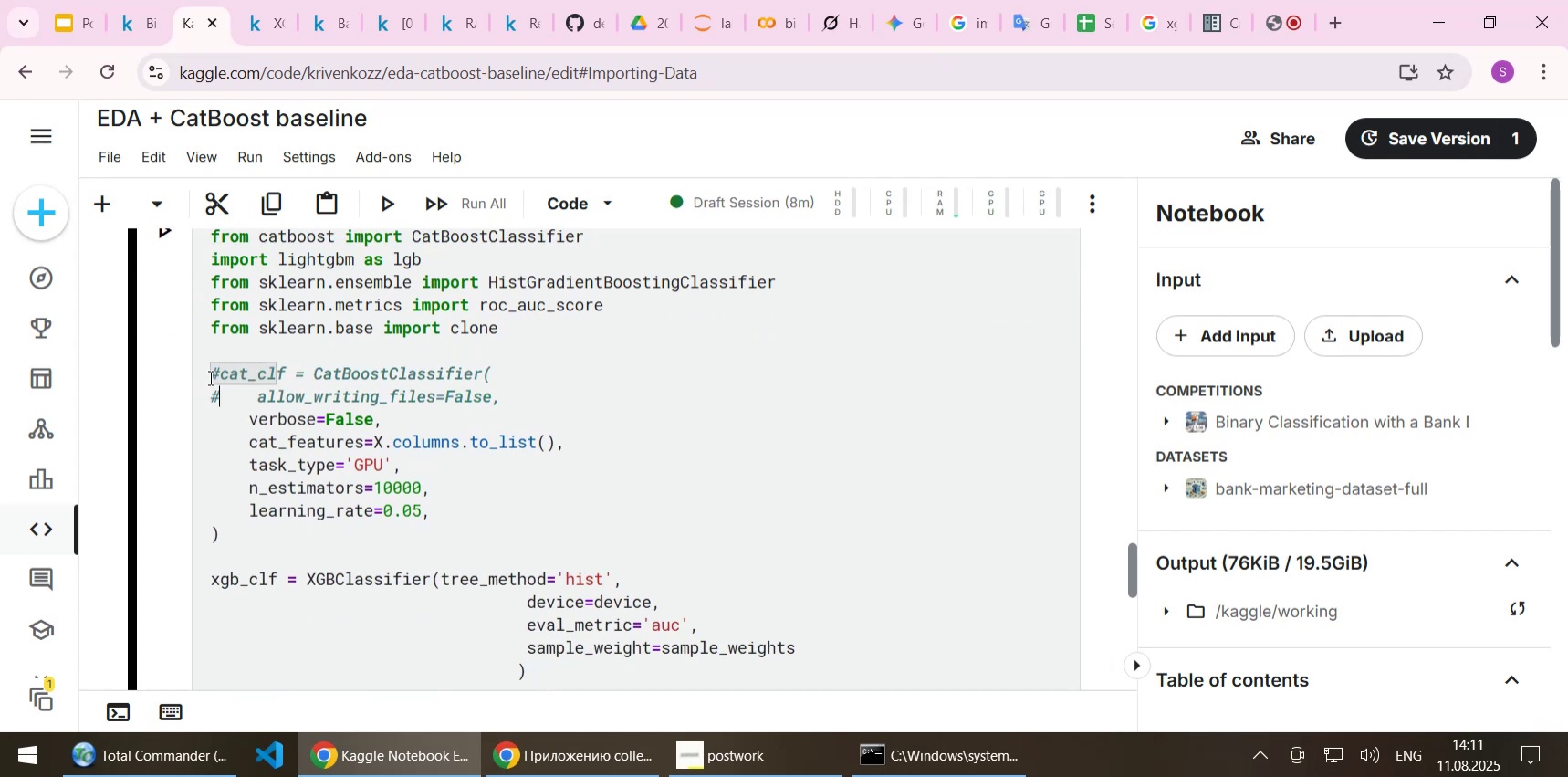 
key(ArrowDown)
 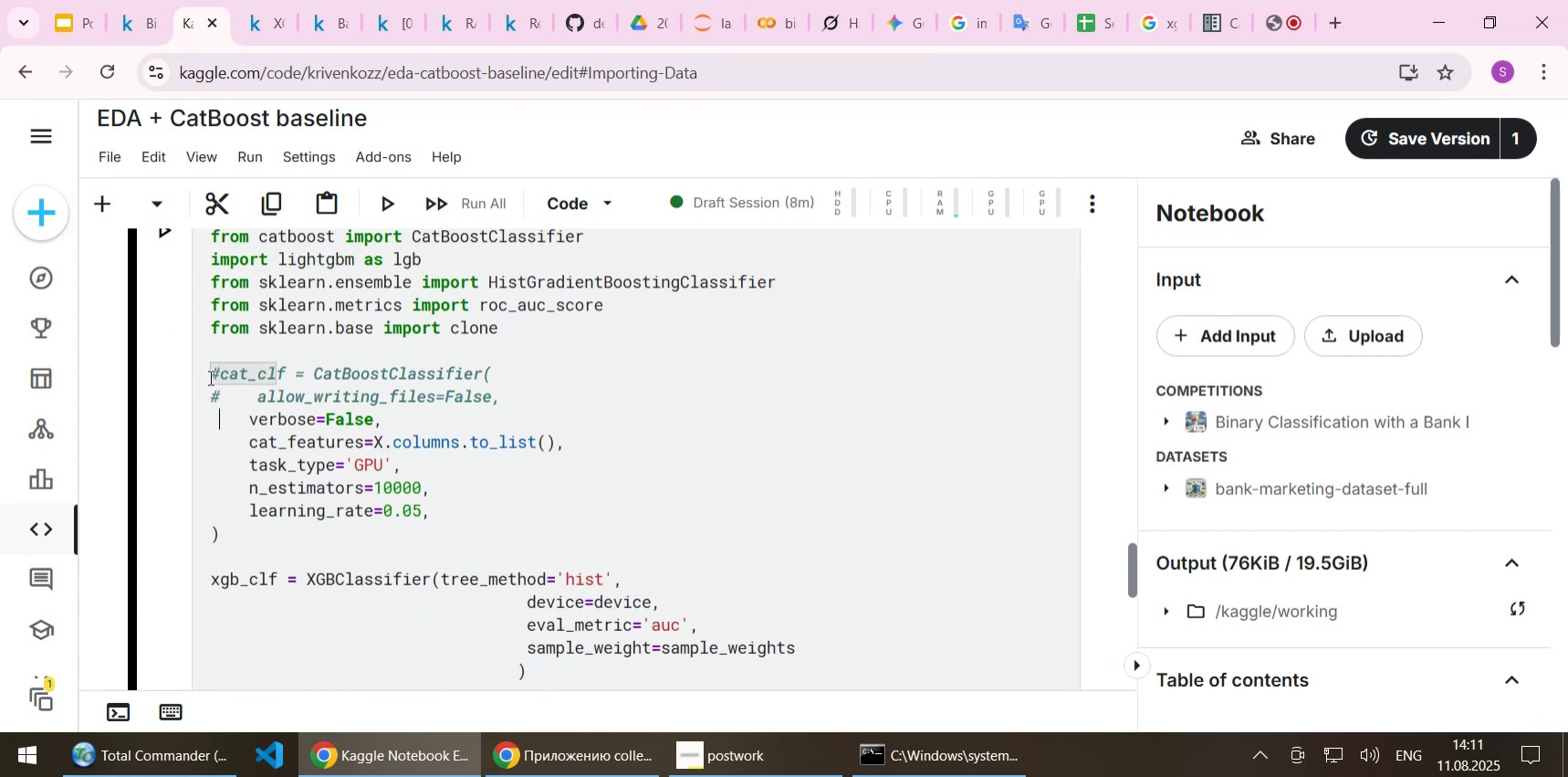 
key(ArrowLeft)
 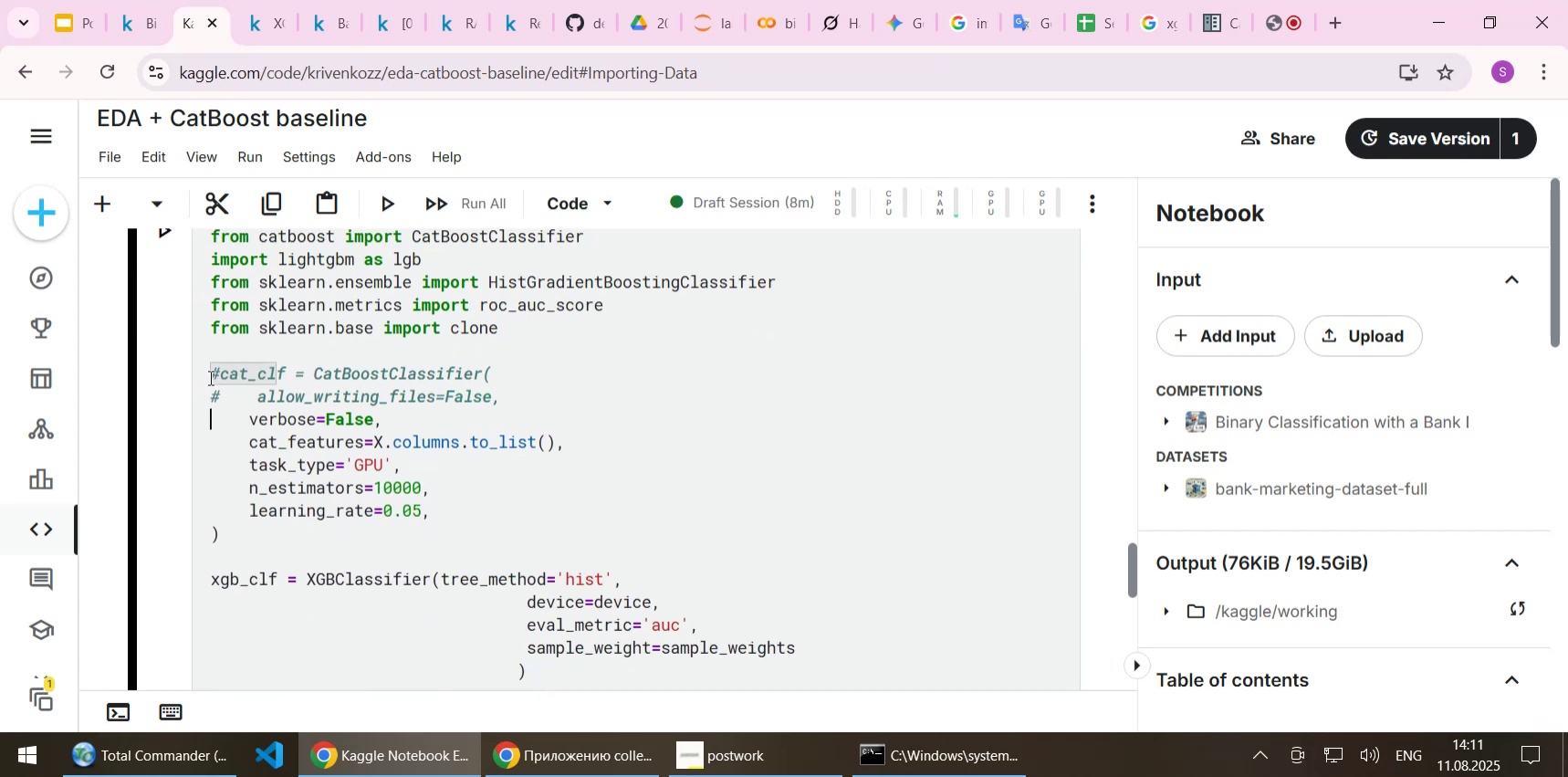 
key(Control+ControlLeft)
 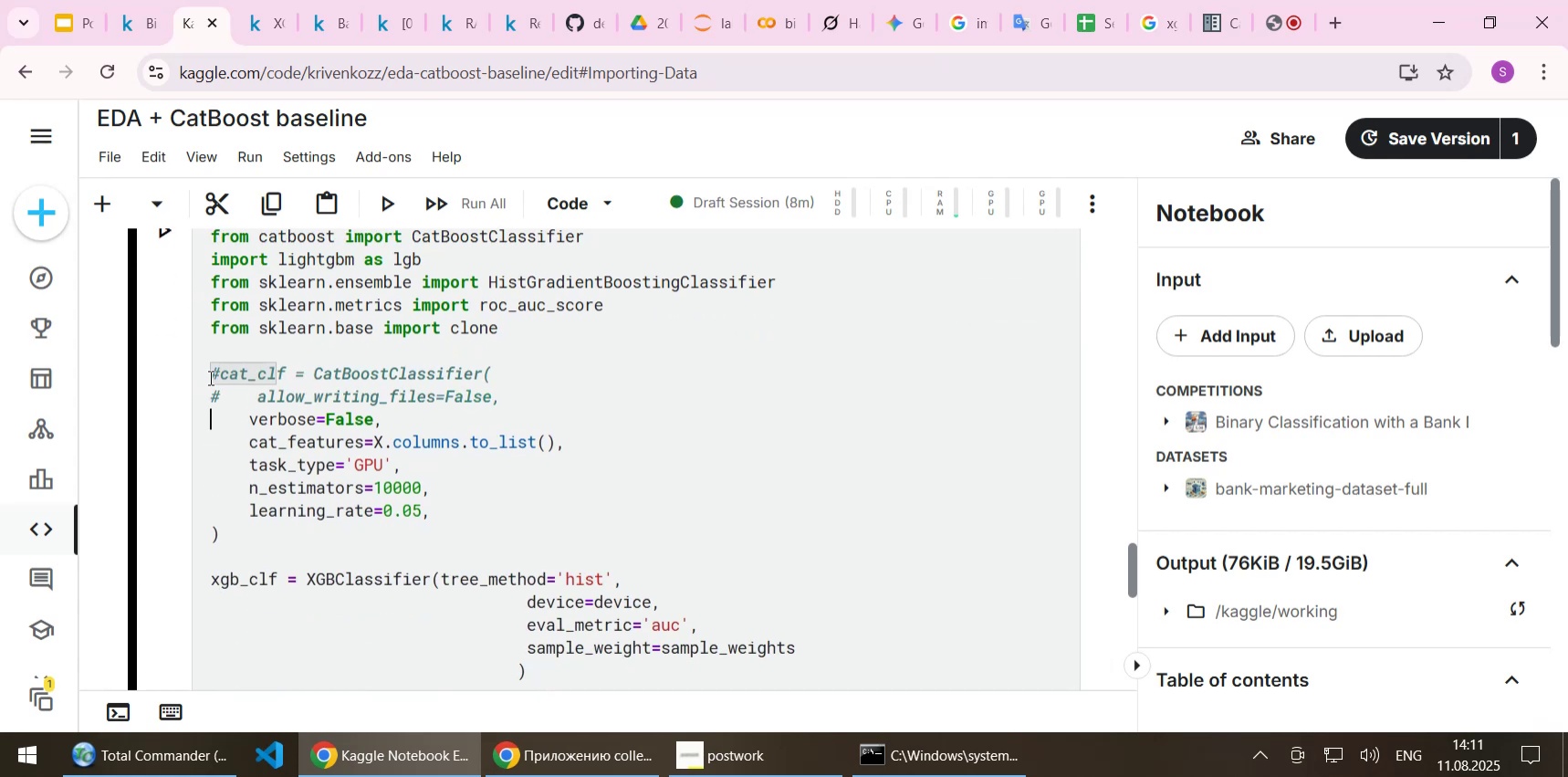 
key(Control+V)
 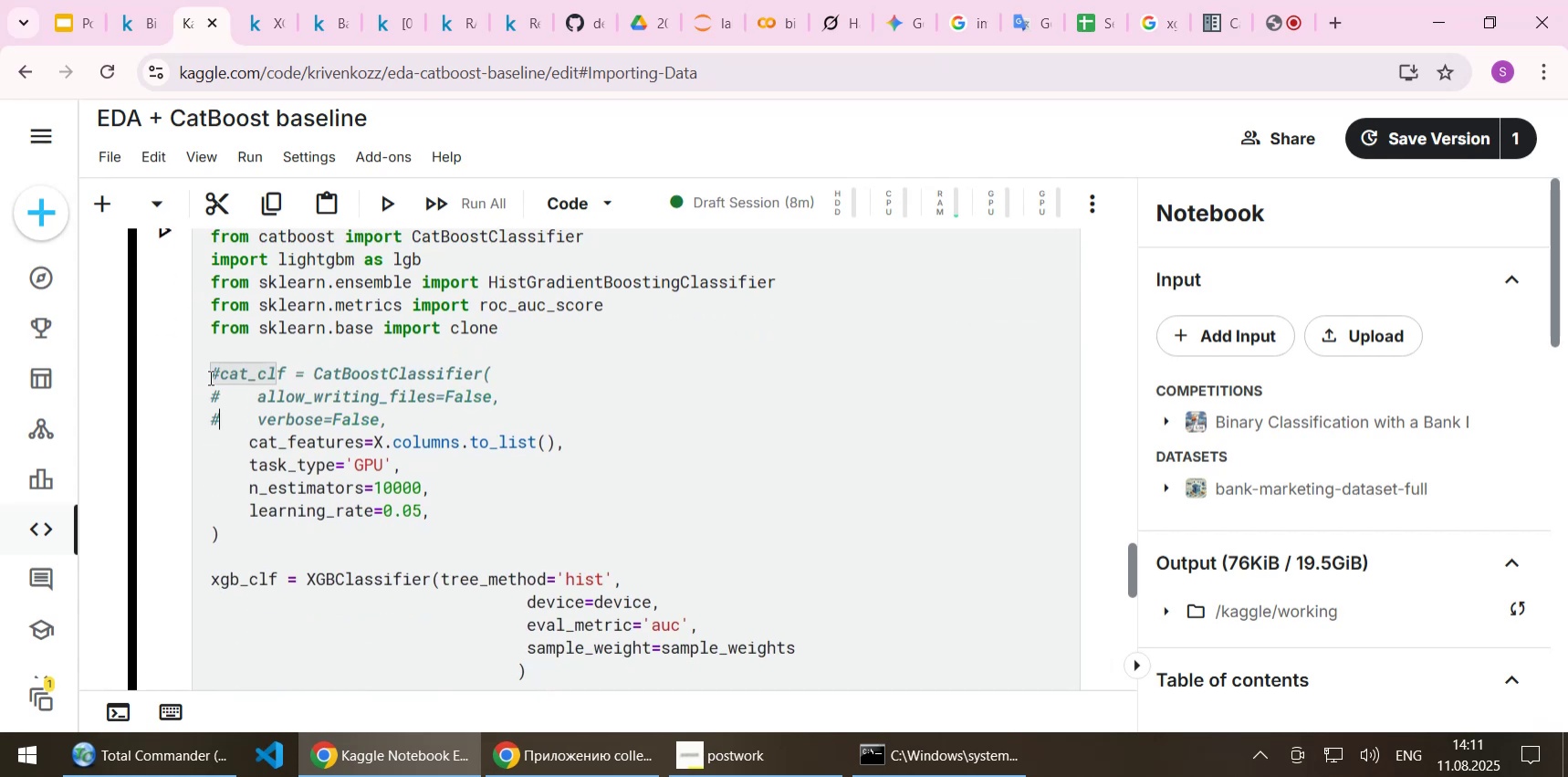 
key(ArrowDown)
 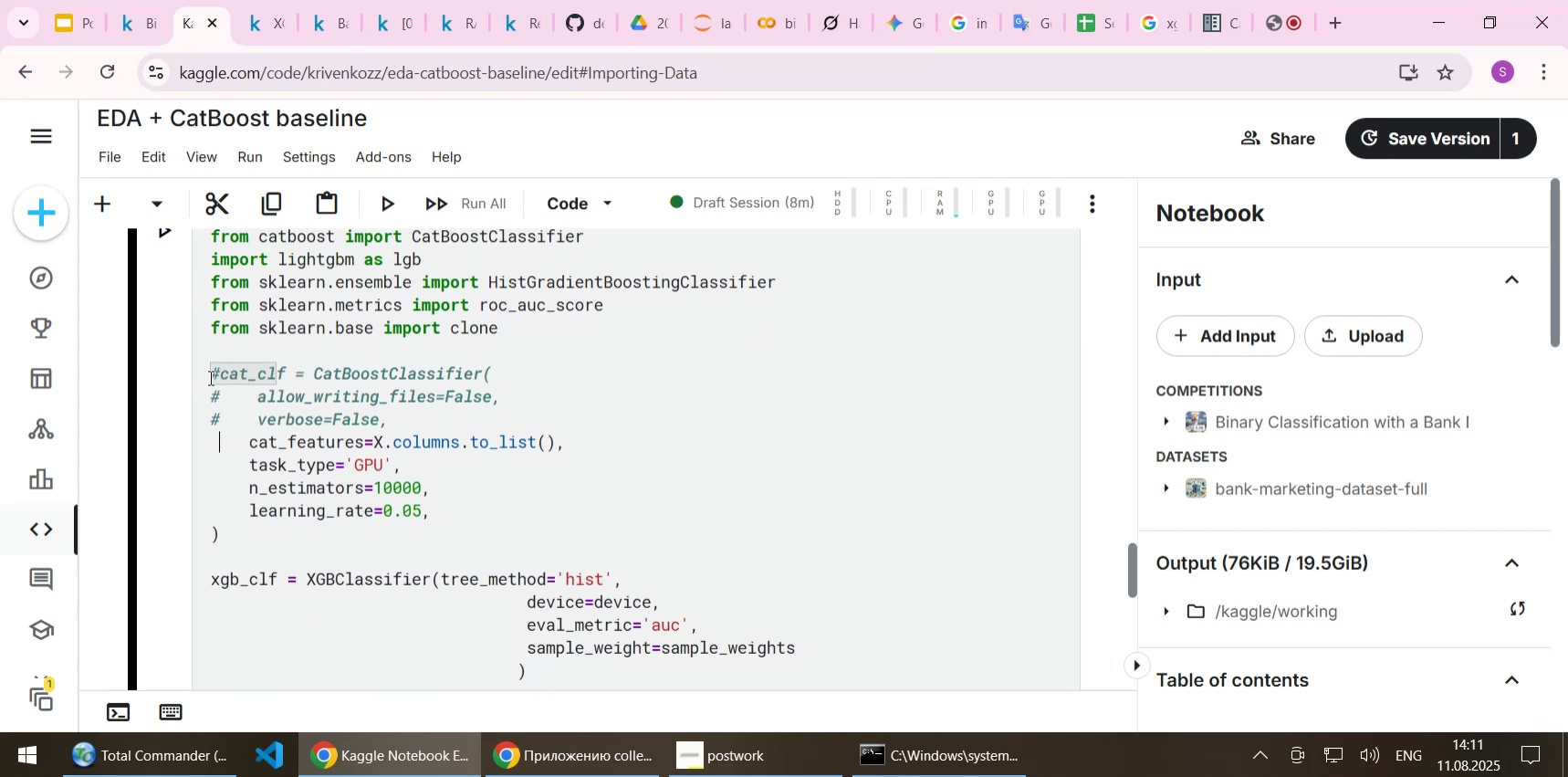 
key(ArrowLeft)
 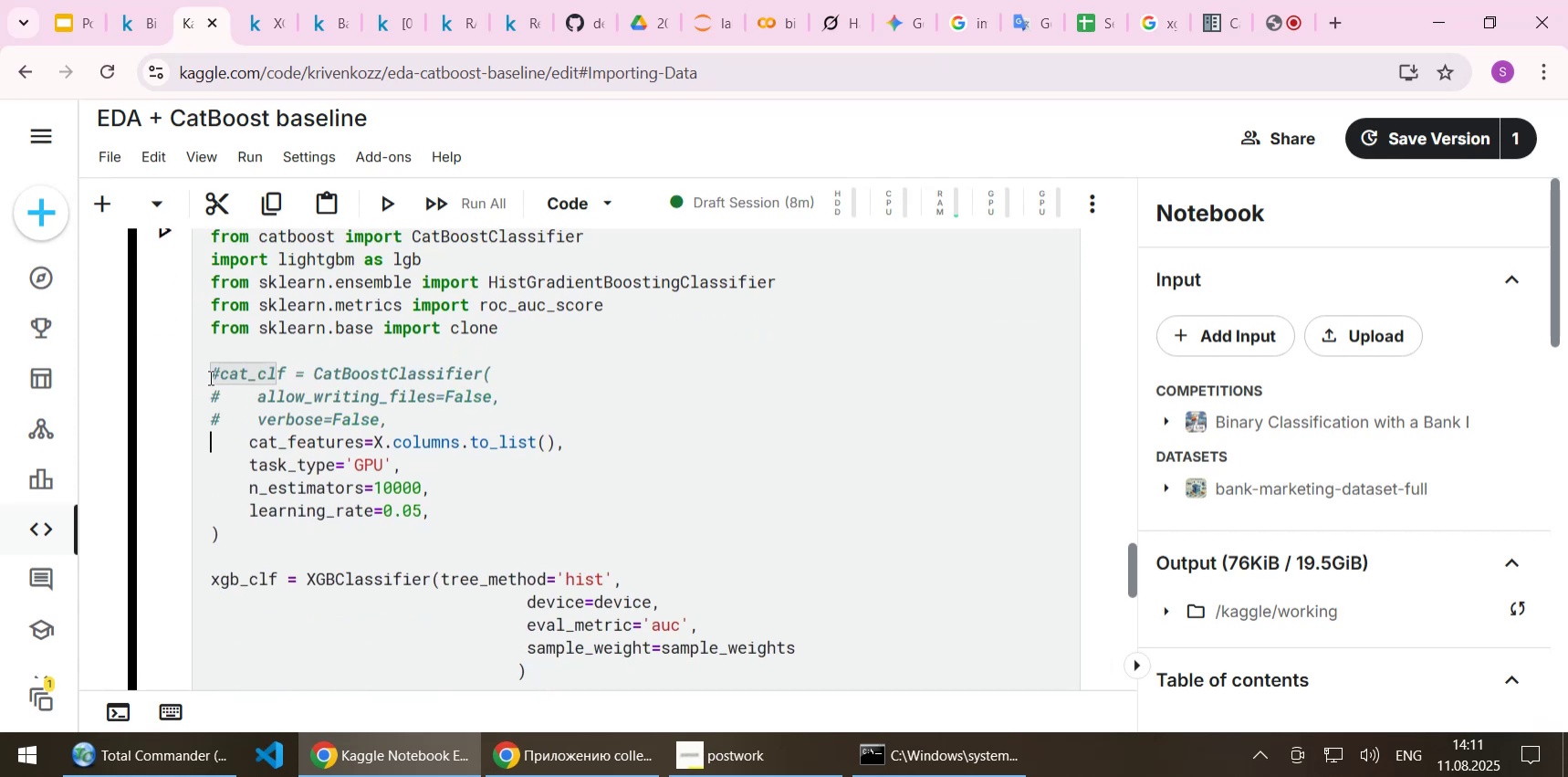 
key(Control+ControlLeft)
 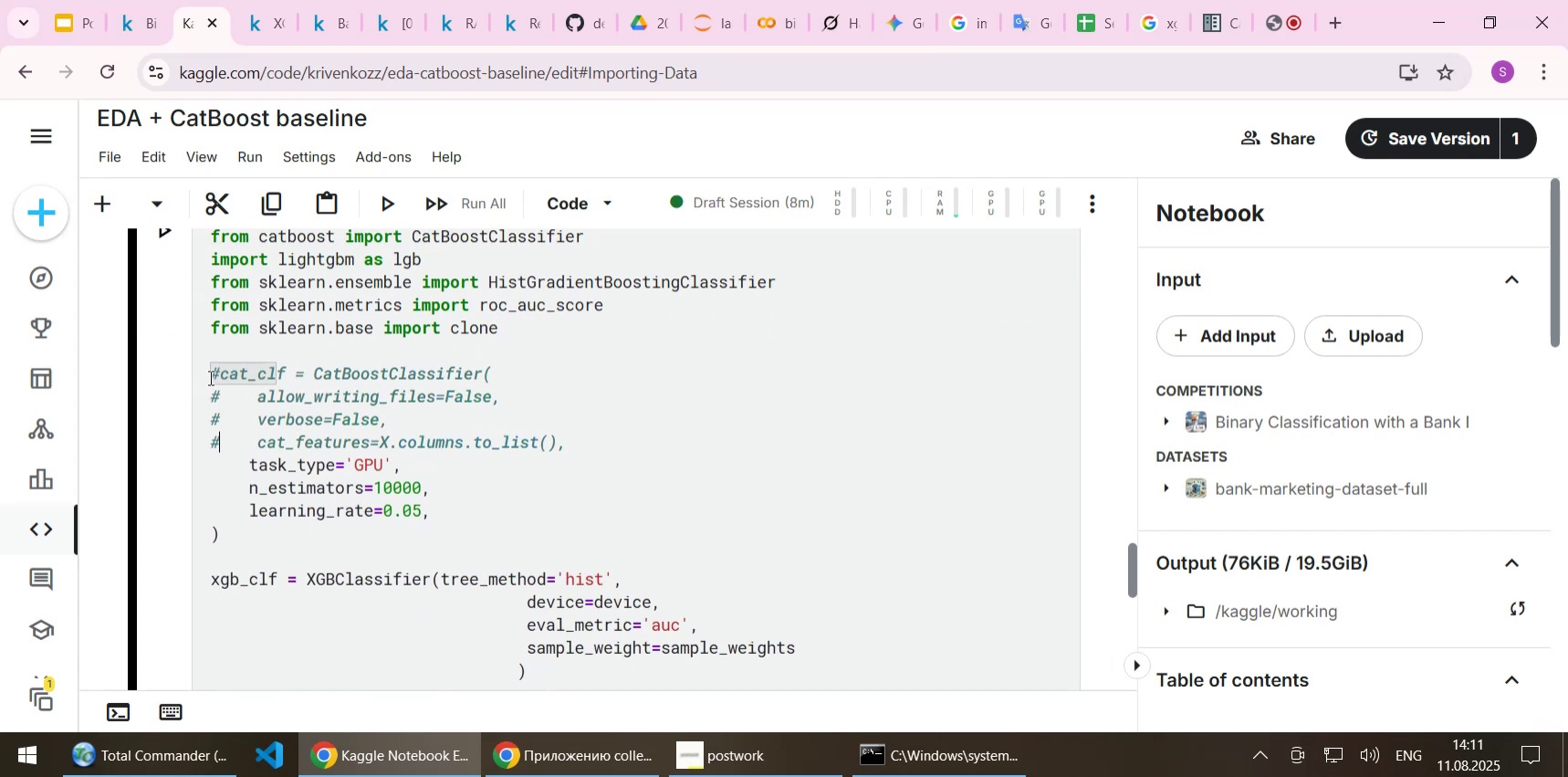 
key(Control+V)
 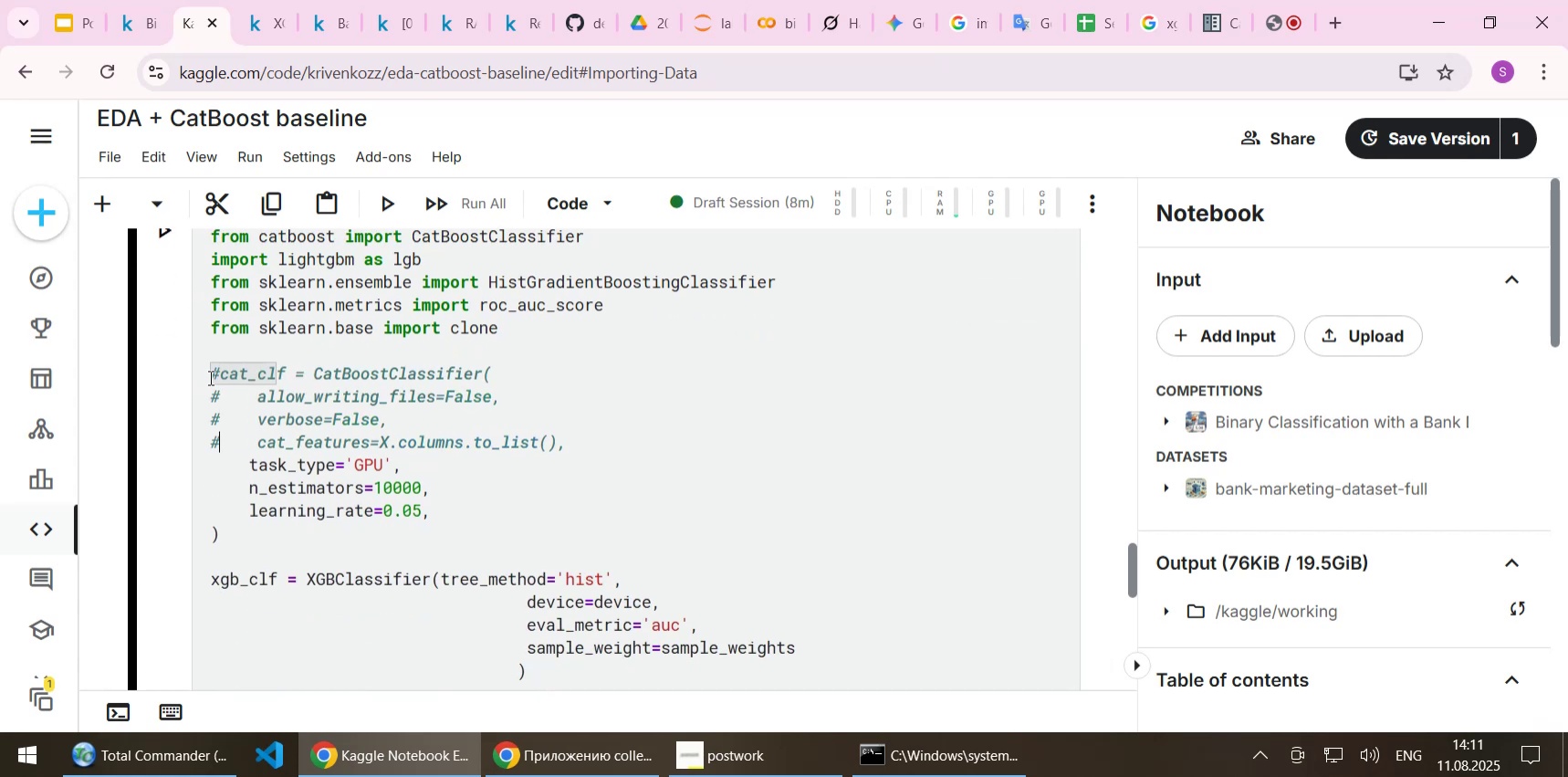 
key(ArrowDown)
 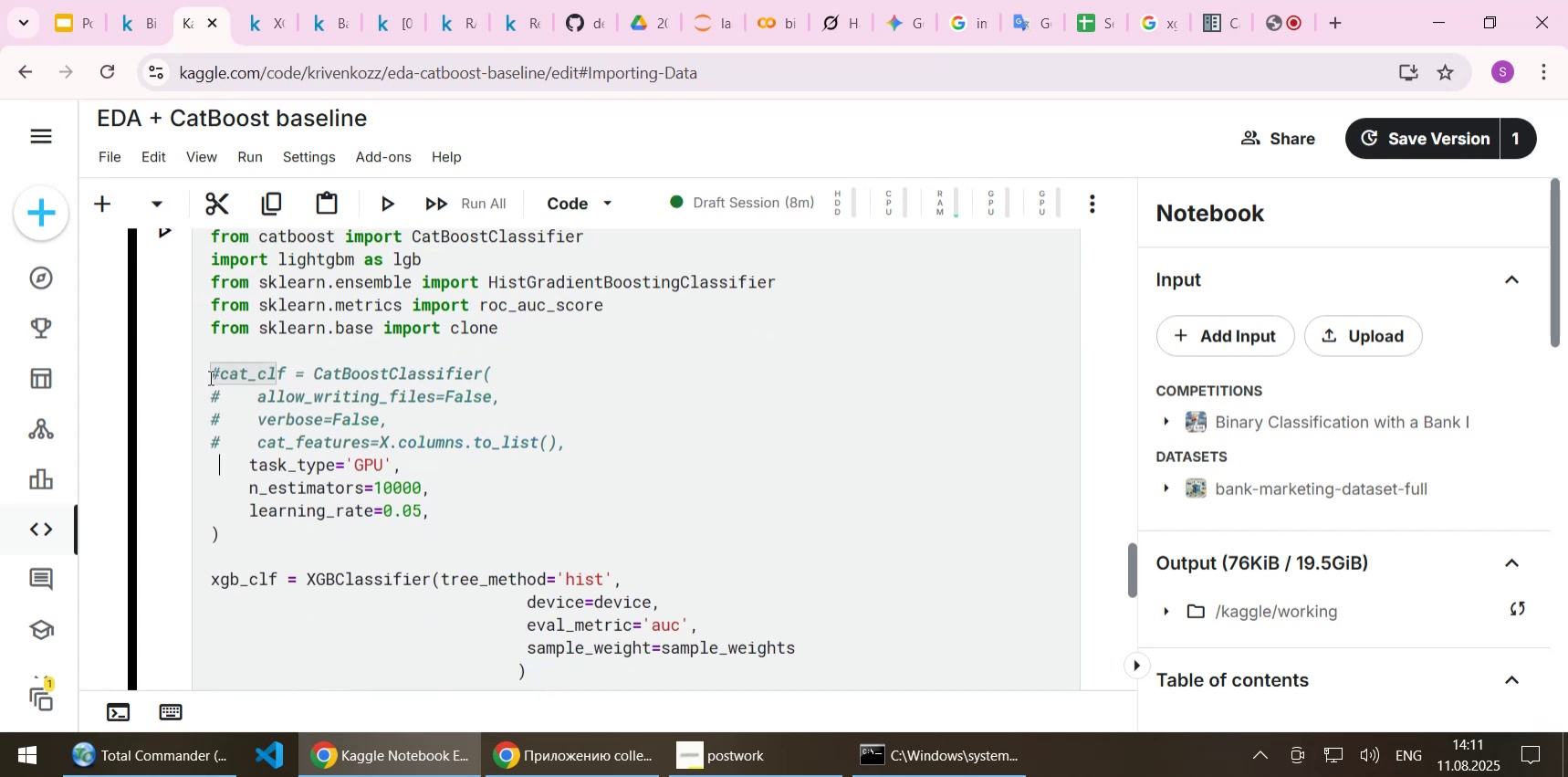 
key(ArrowLeft)
 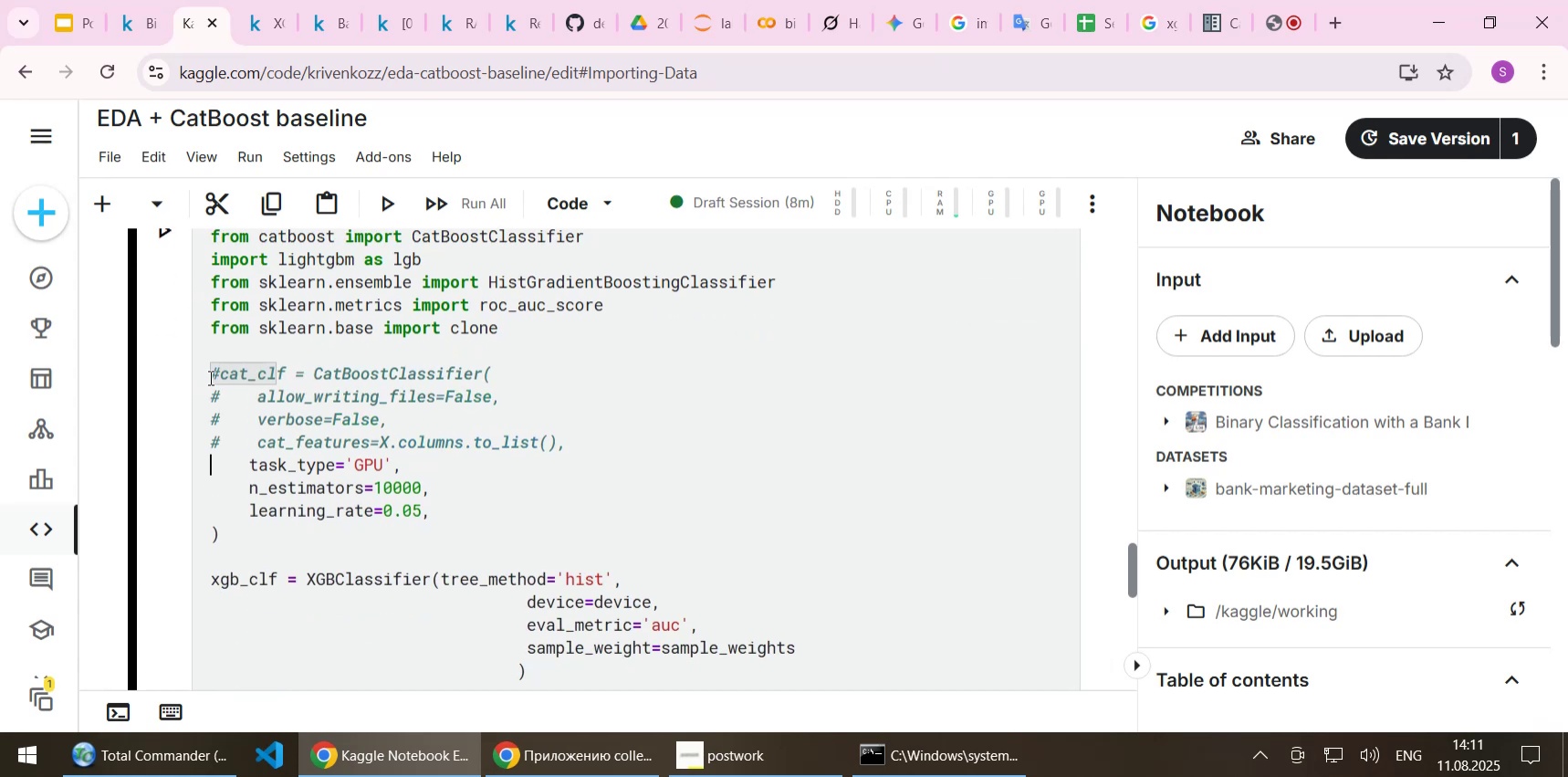 
key(Control+ControlLeft)
 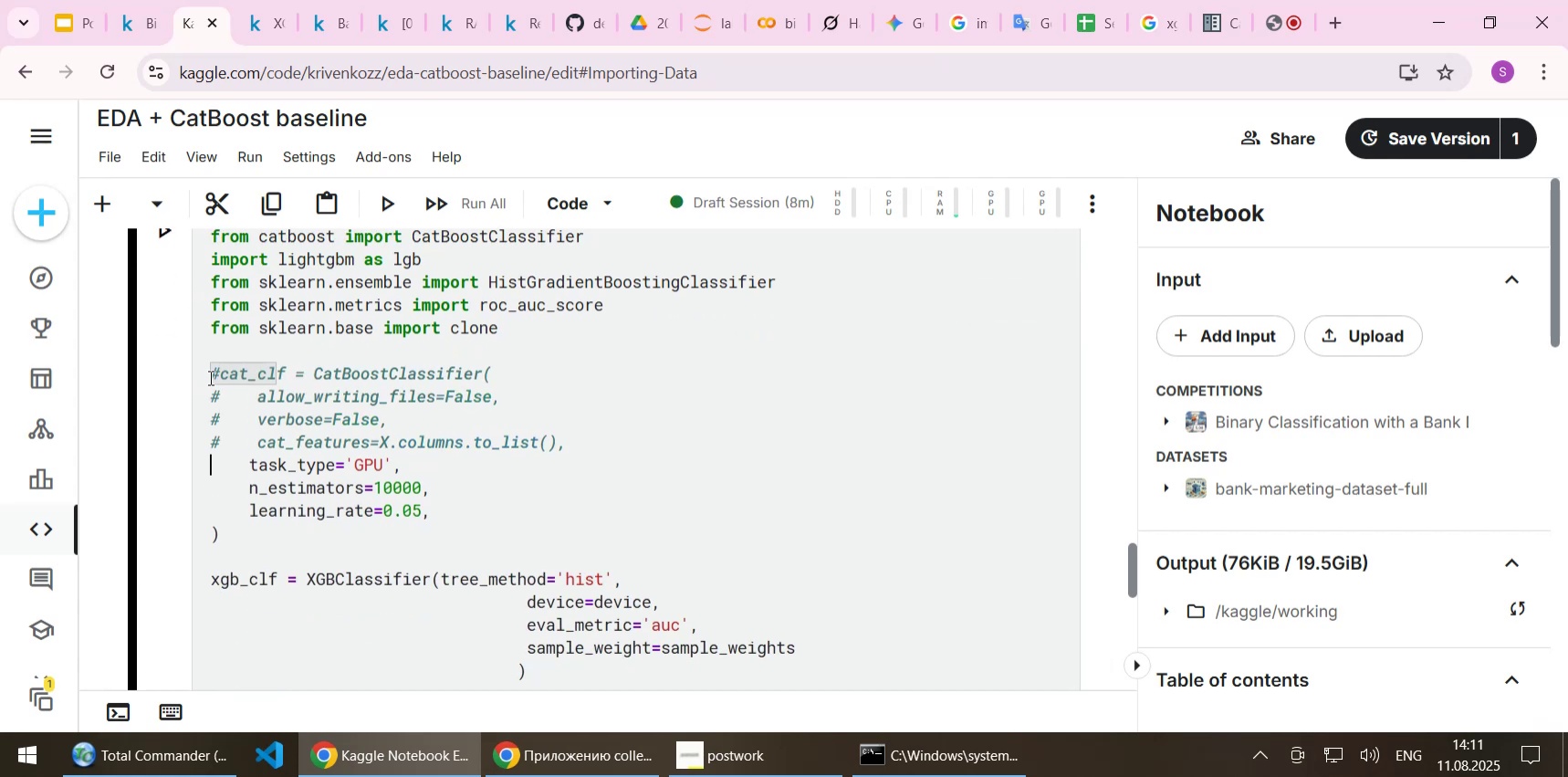 
key(Control+V)
 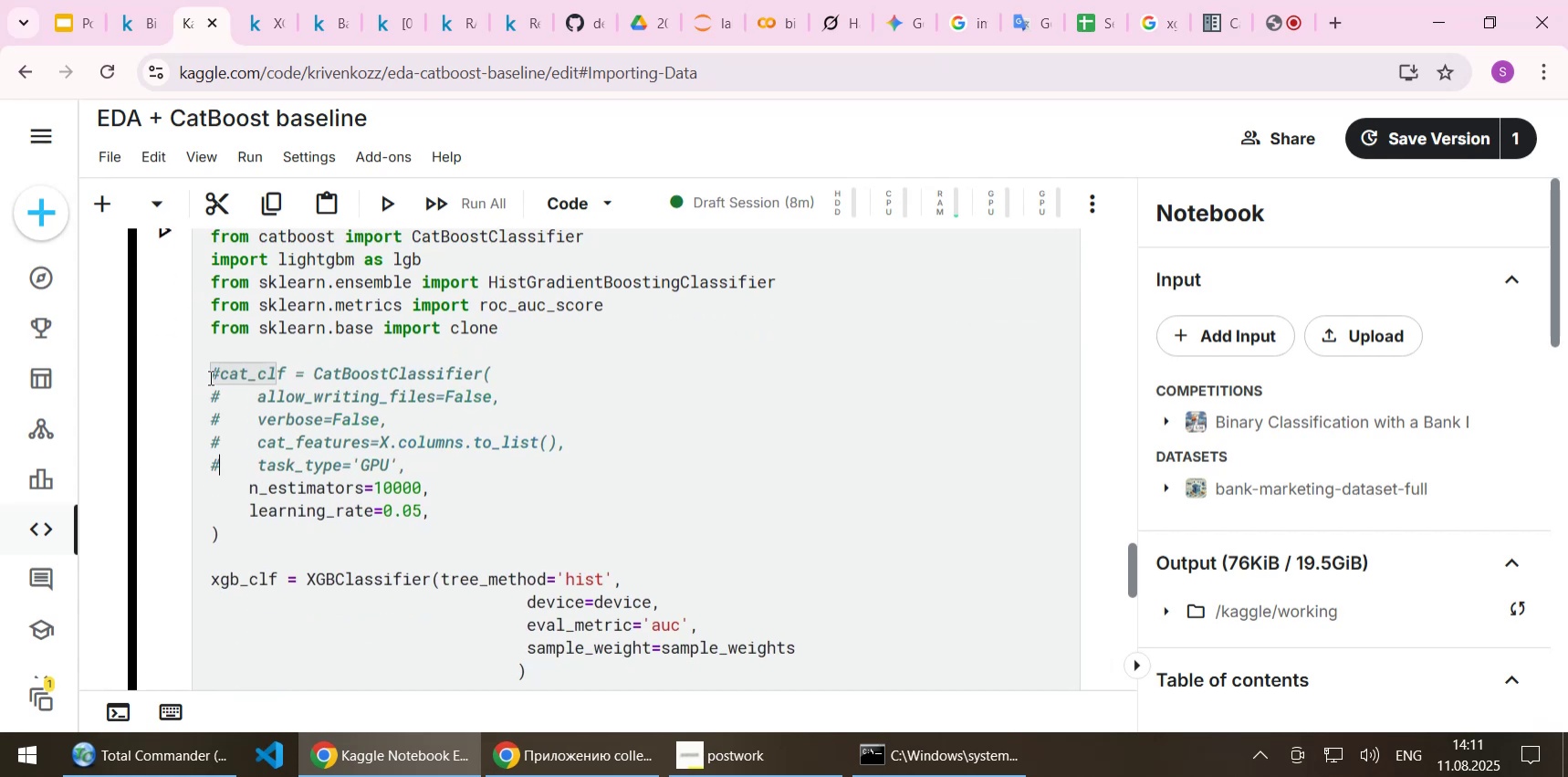 
key(ArrowDown)
 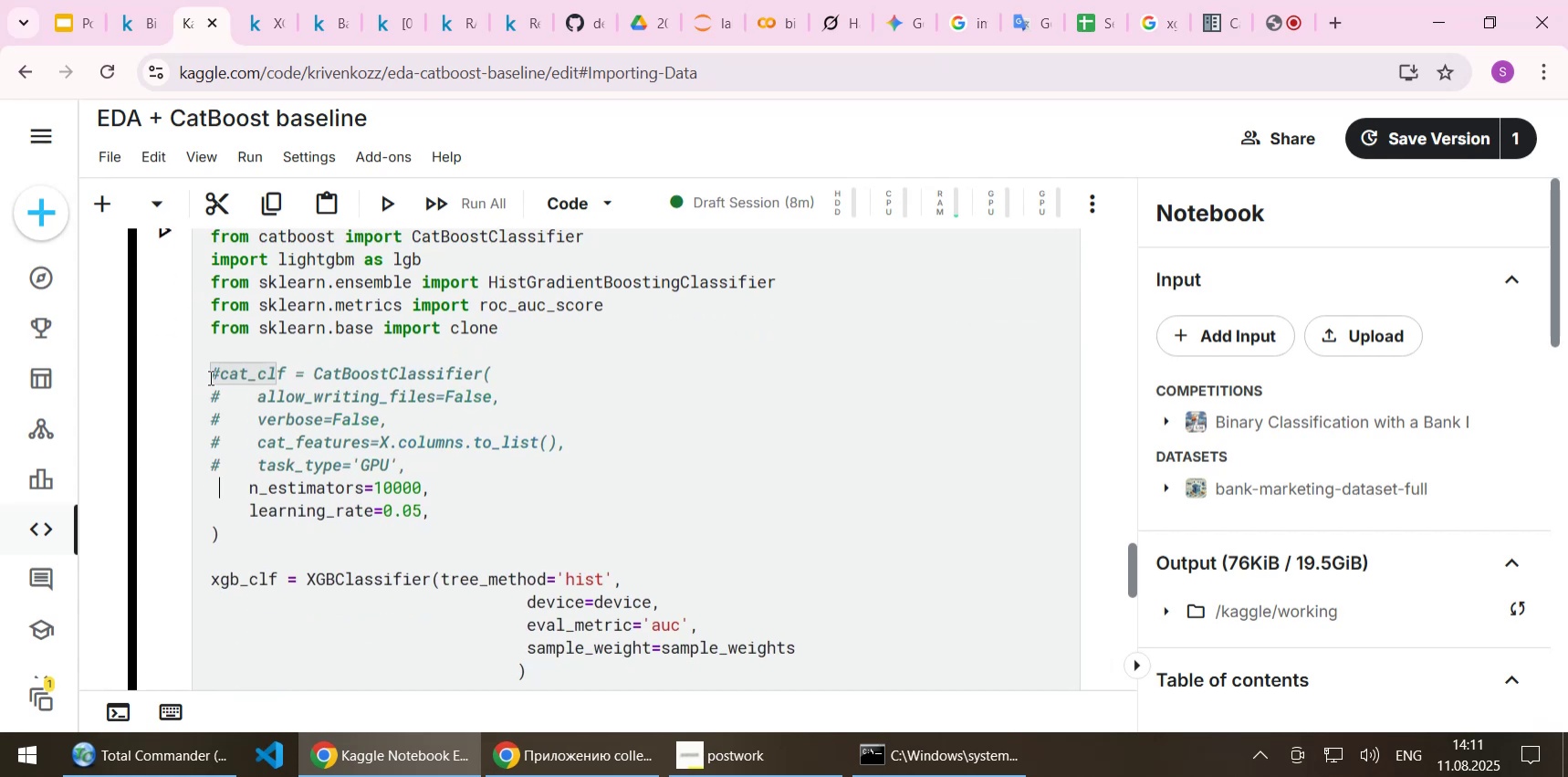 
key(ArrowLeft)
 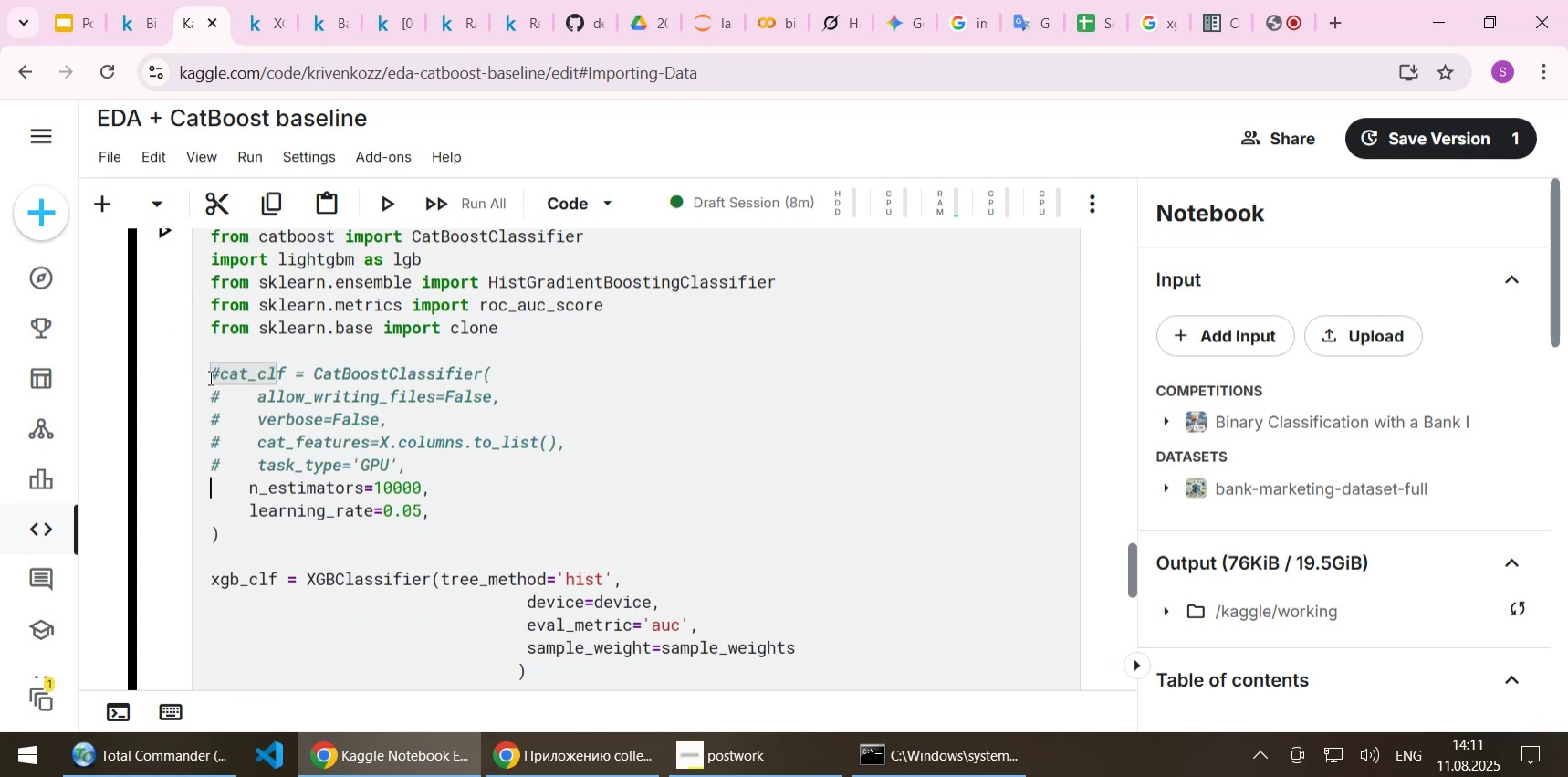 
key(Control+ControlLeft)
 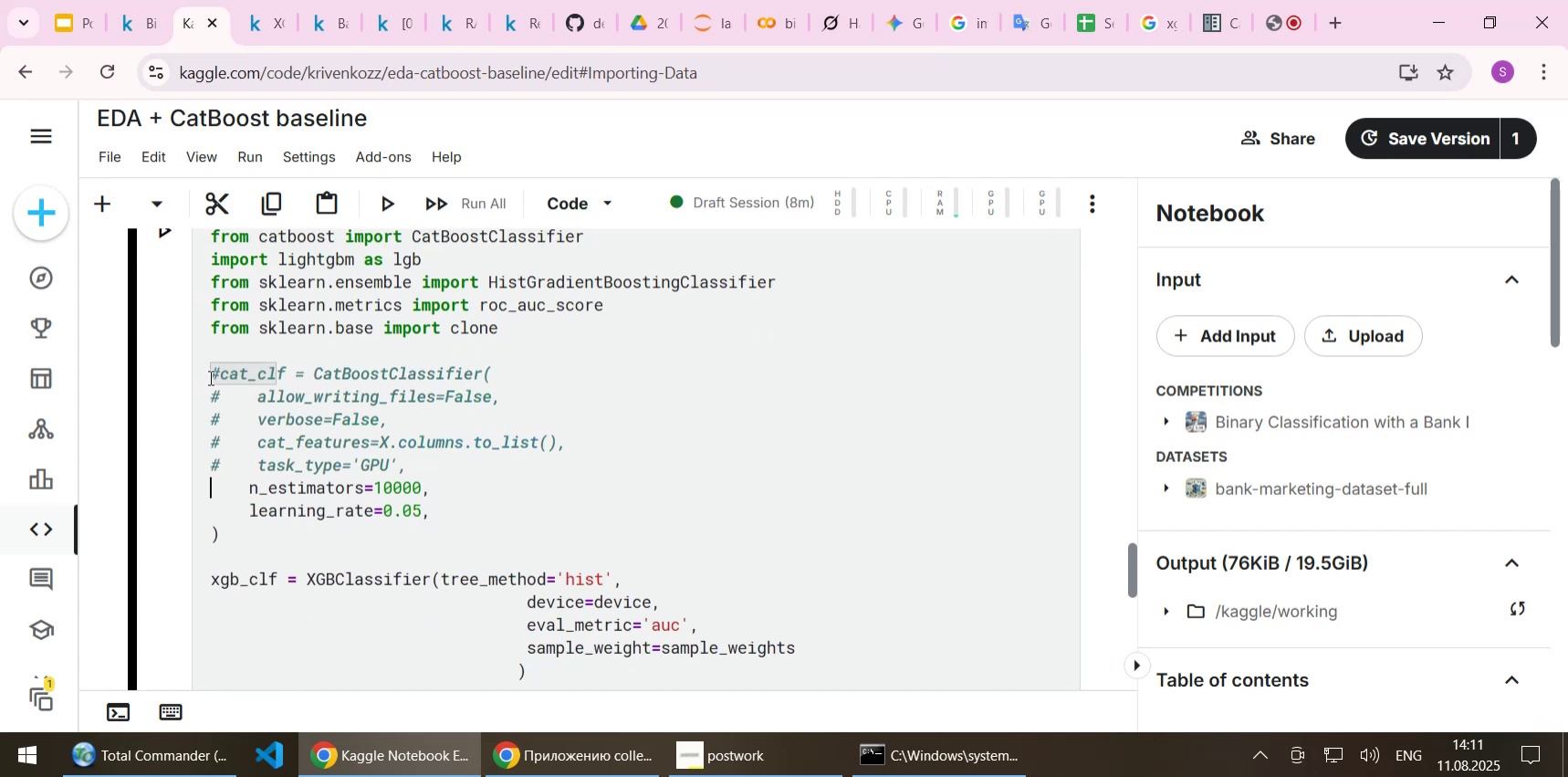 
key(Control+V)
 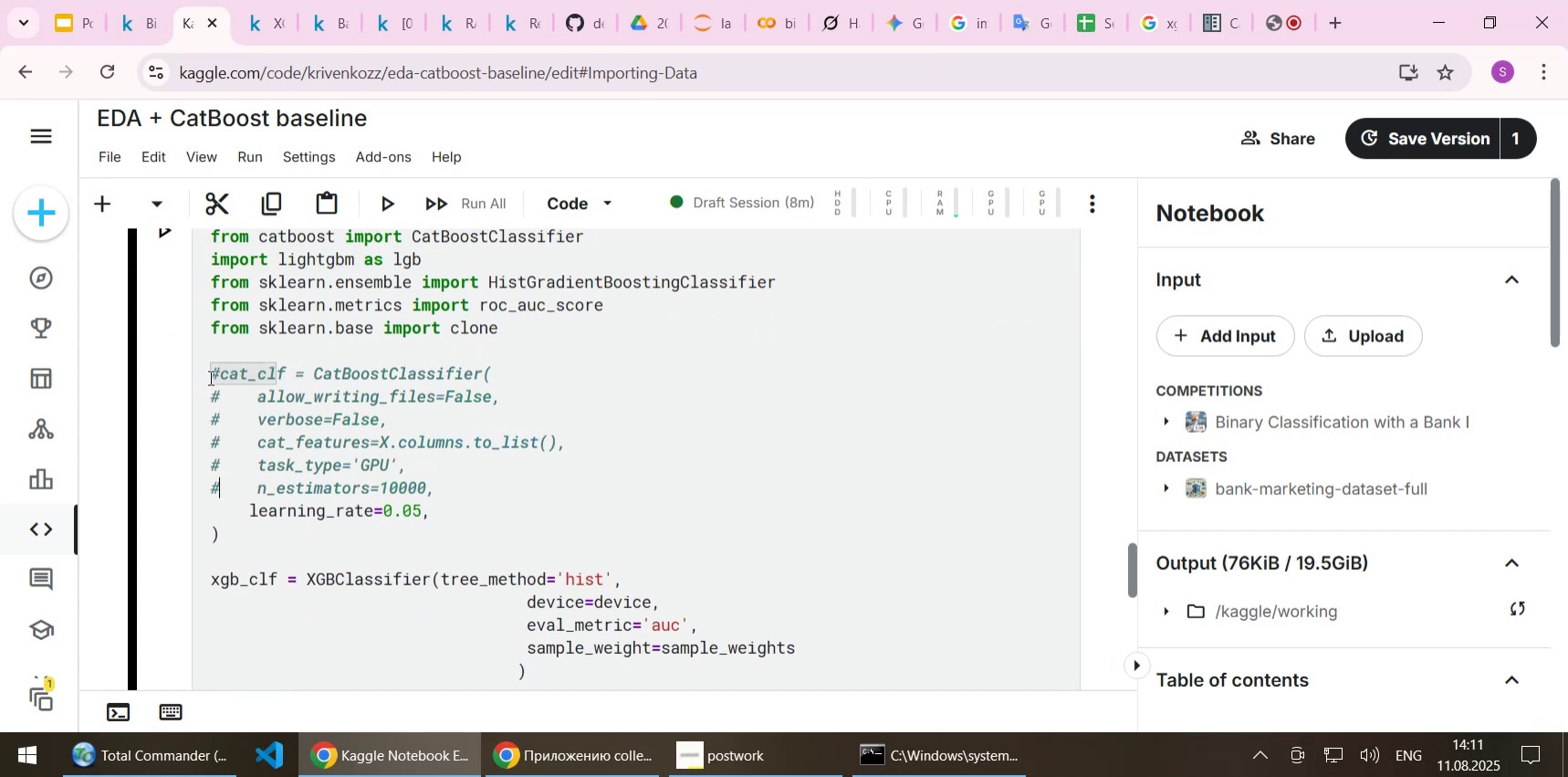 
key(ArrowDown)
 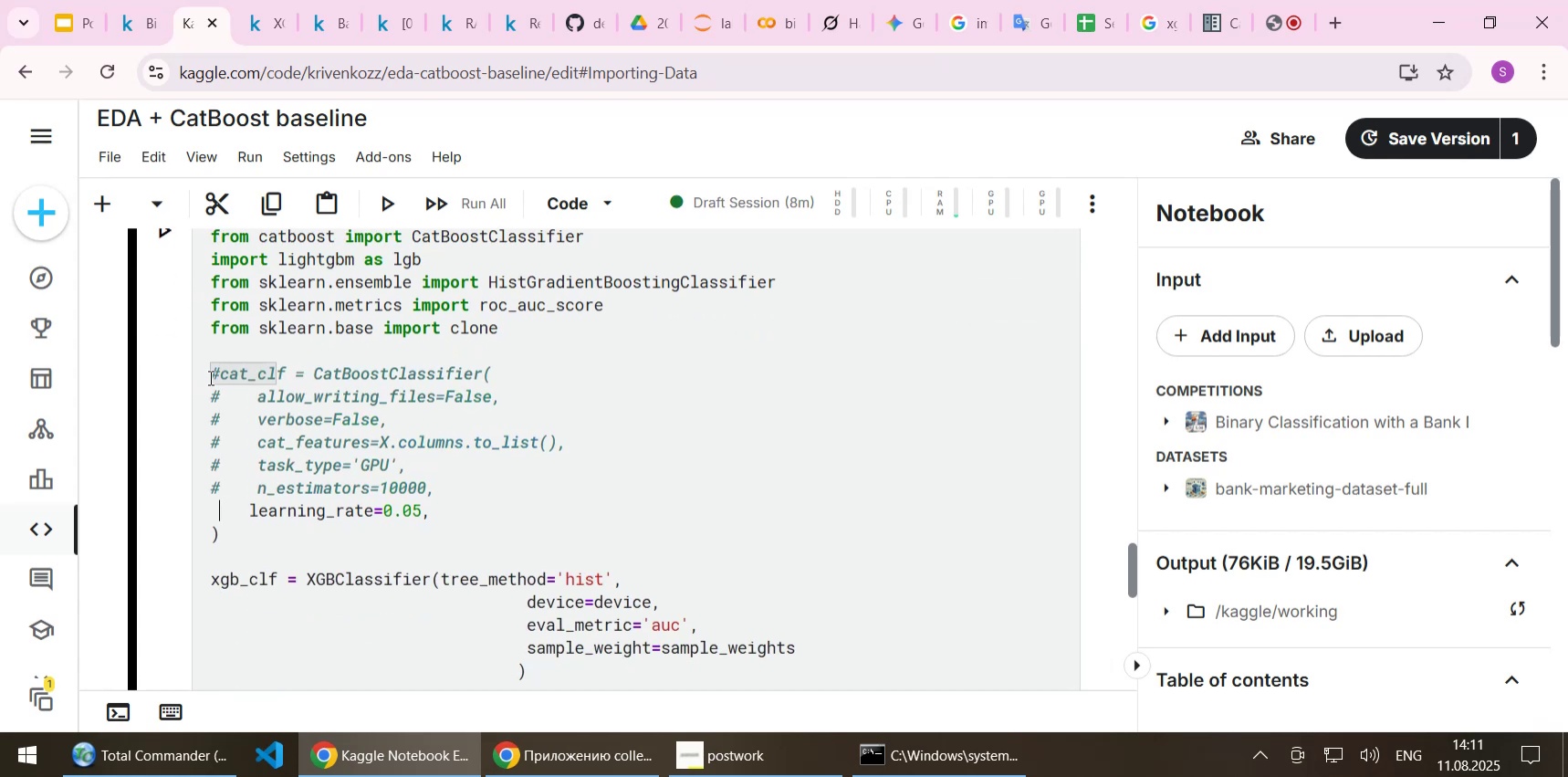 
key(ArrowLeft)
 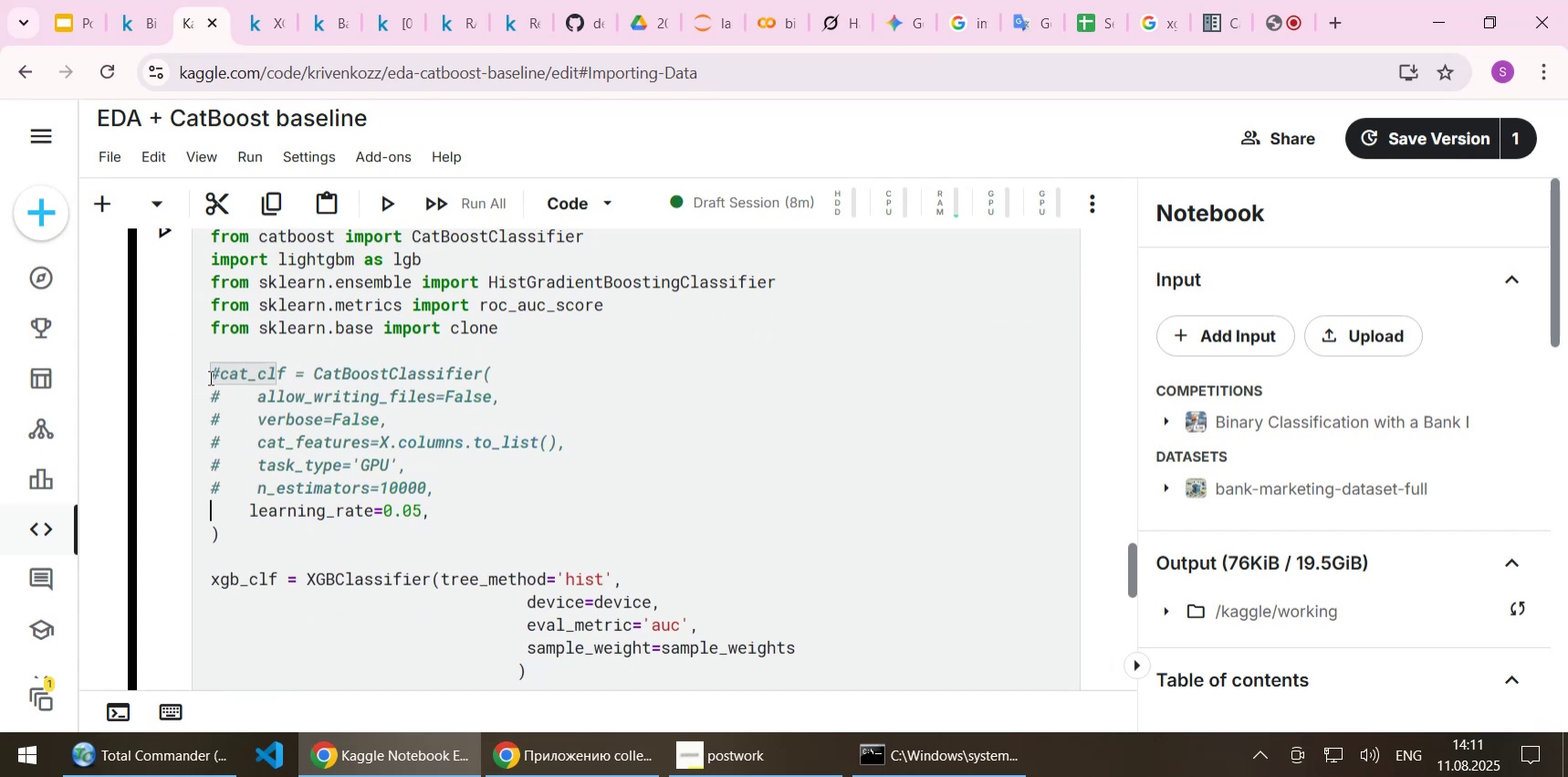 
key(Control+ControlLeft)
 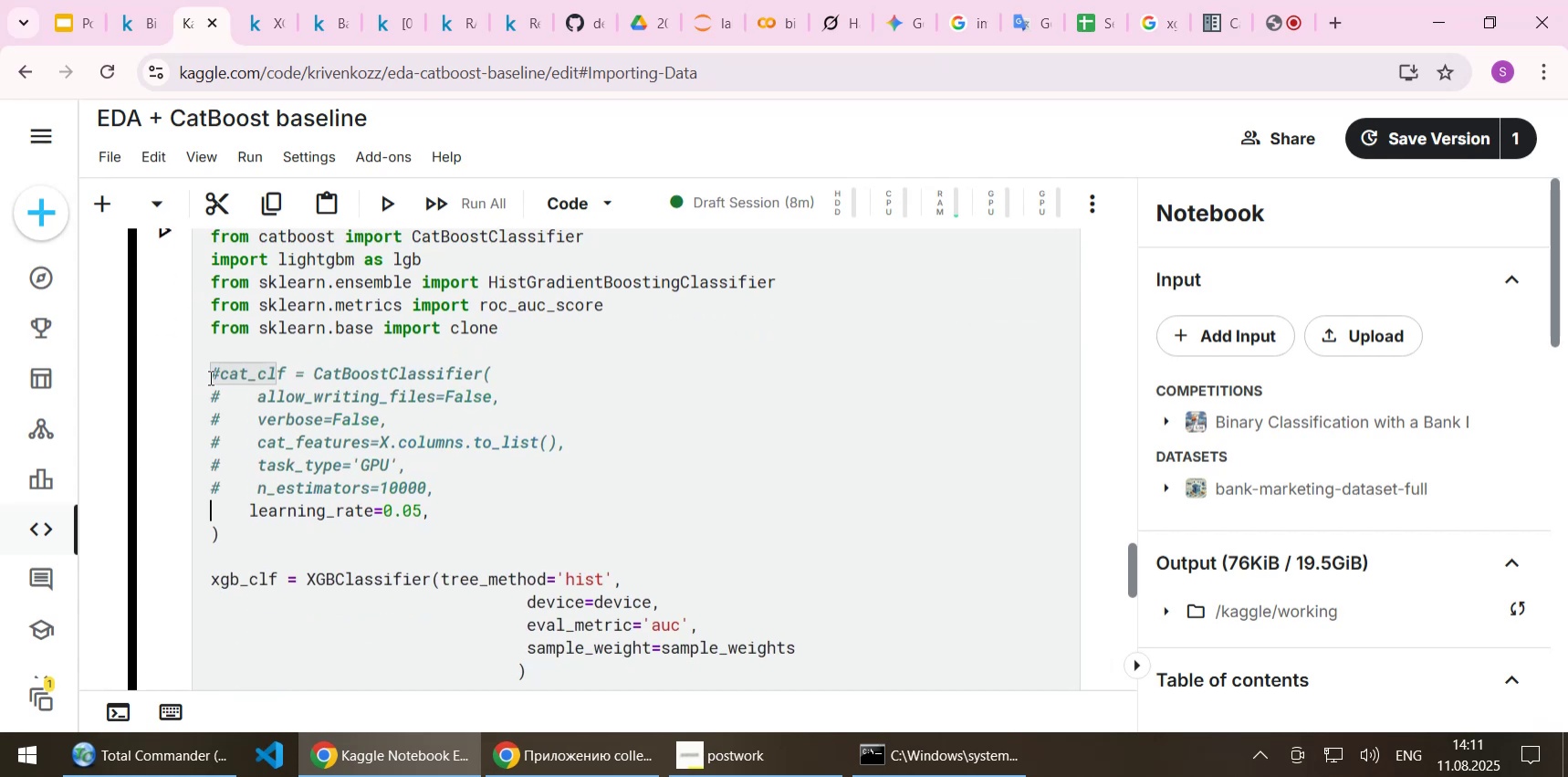 
key(Control+V)
 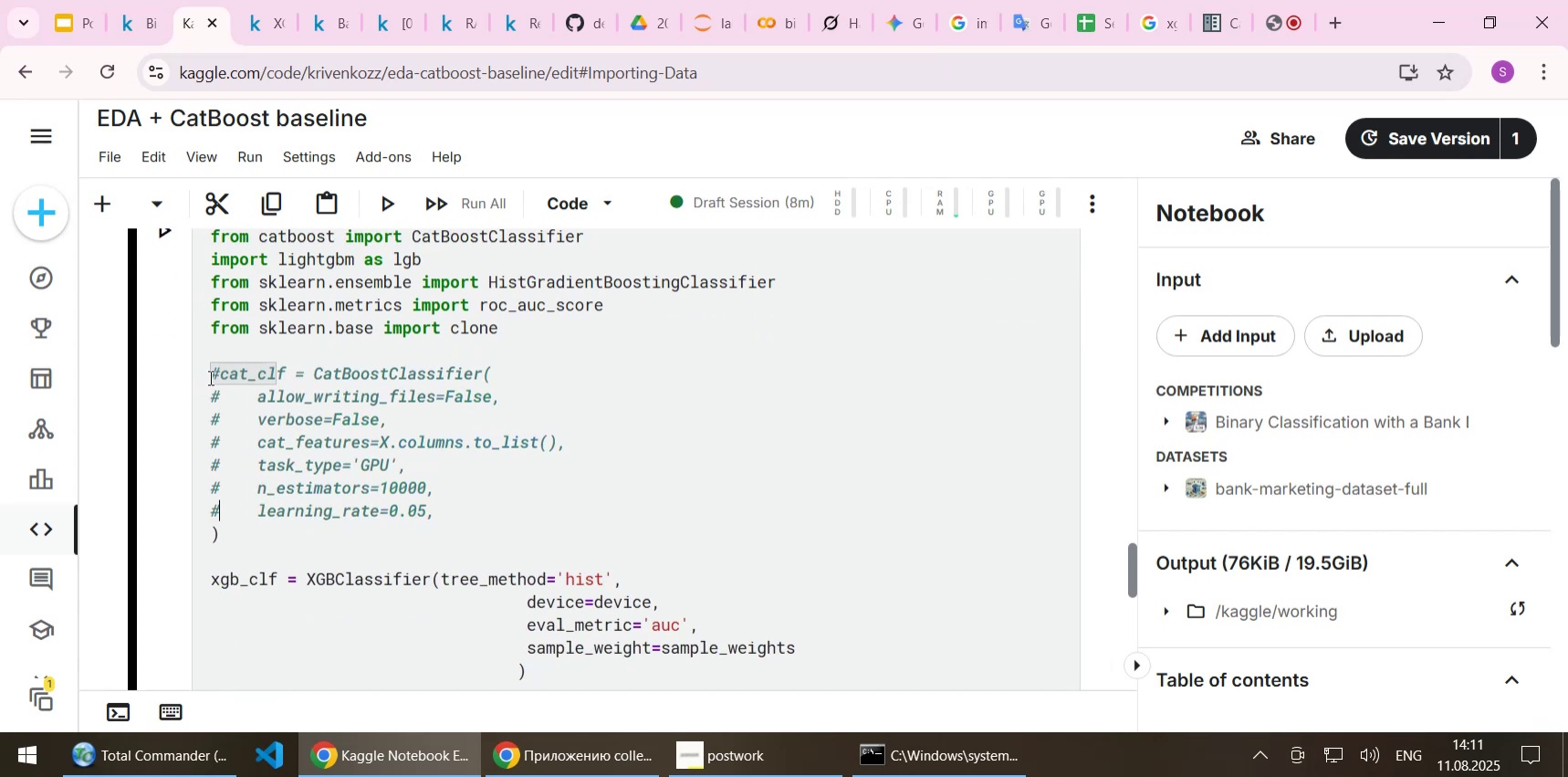 
key(ArrowDown)
 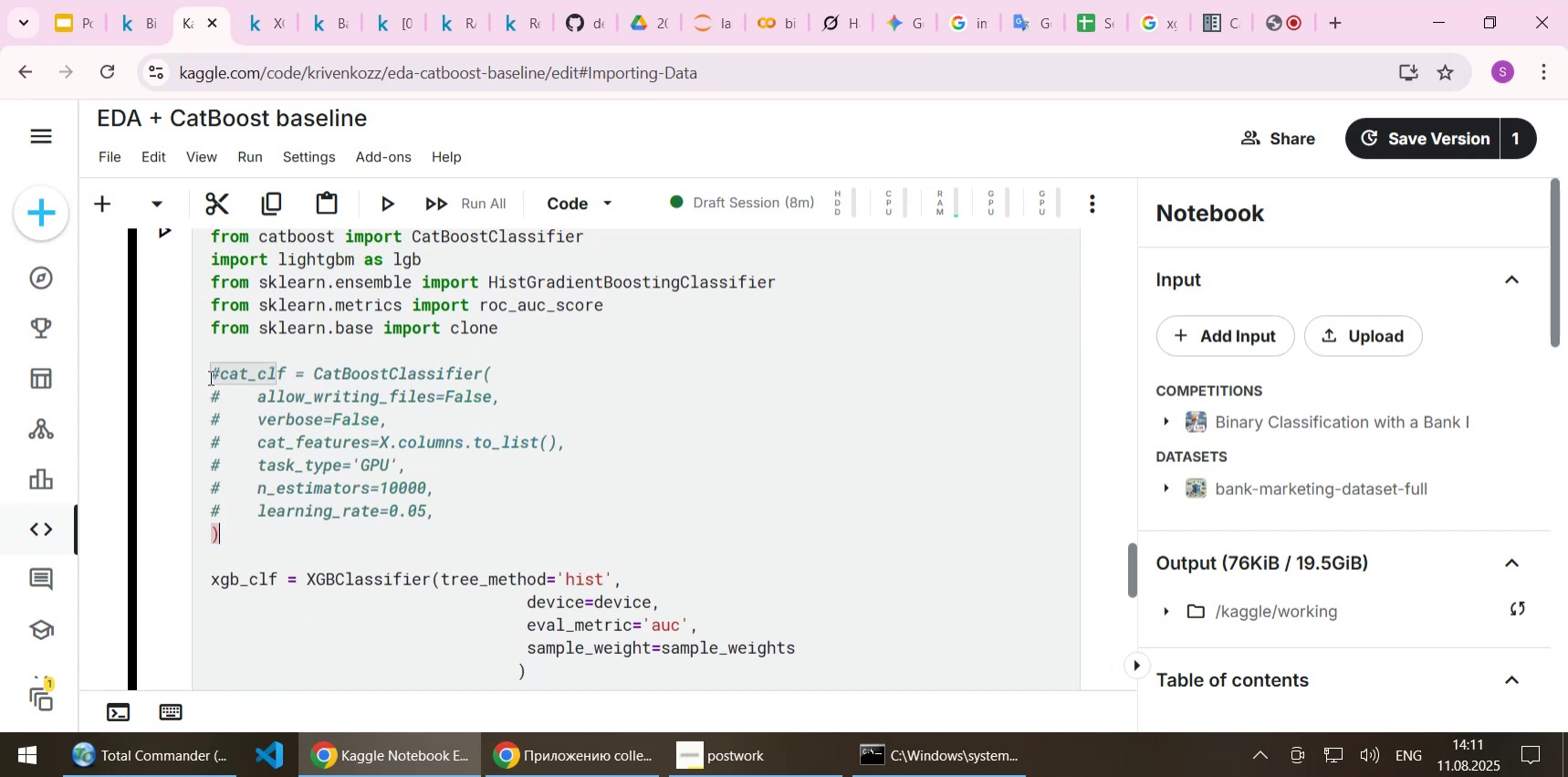 
key(ArrowLeft)
 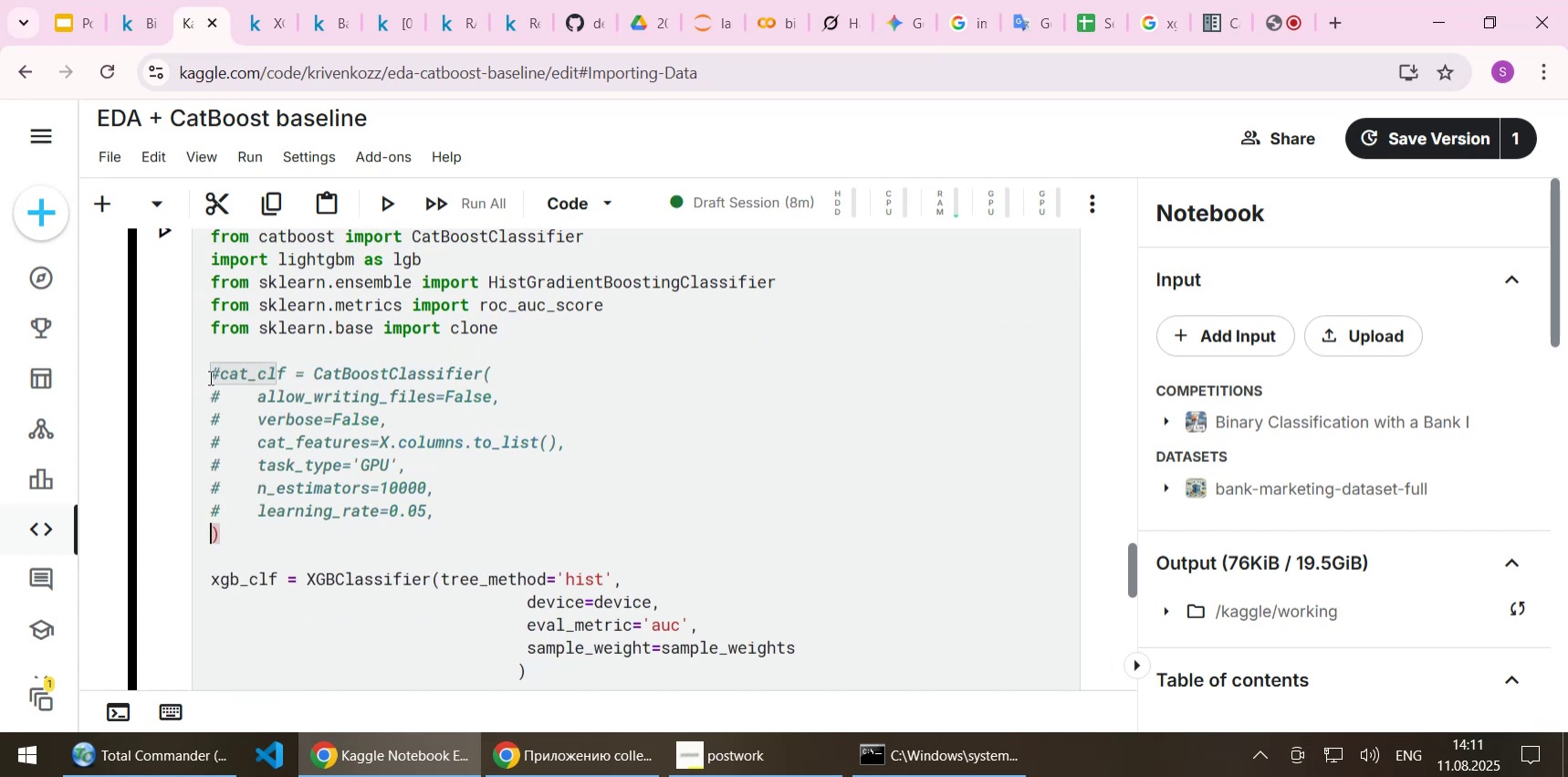 
key(Control+ControlLeft)
 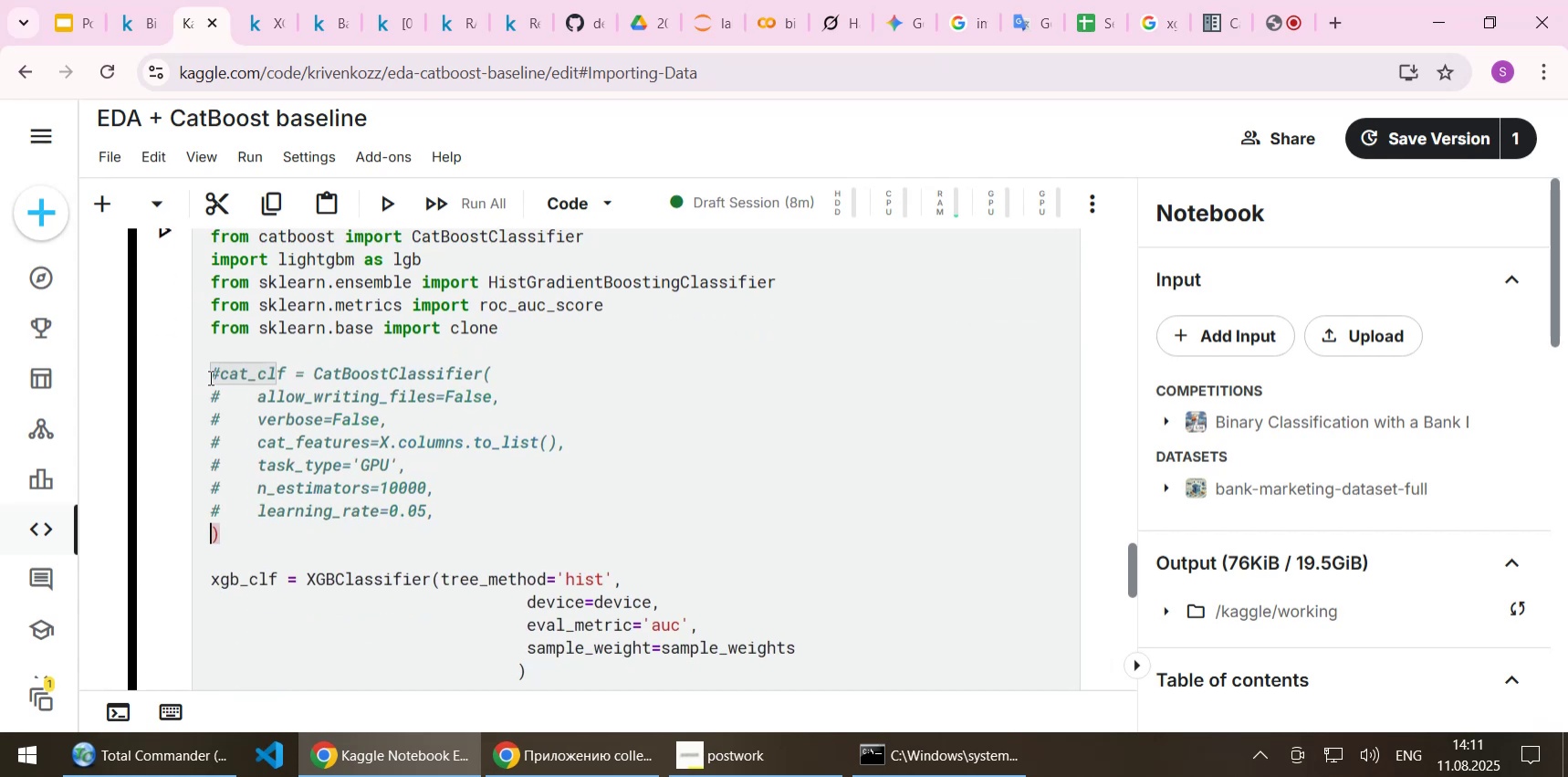 
key(Control+V)
 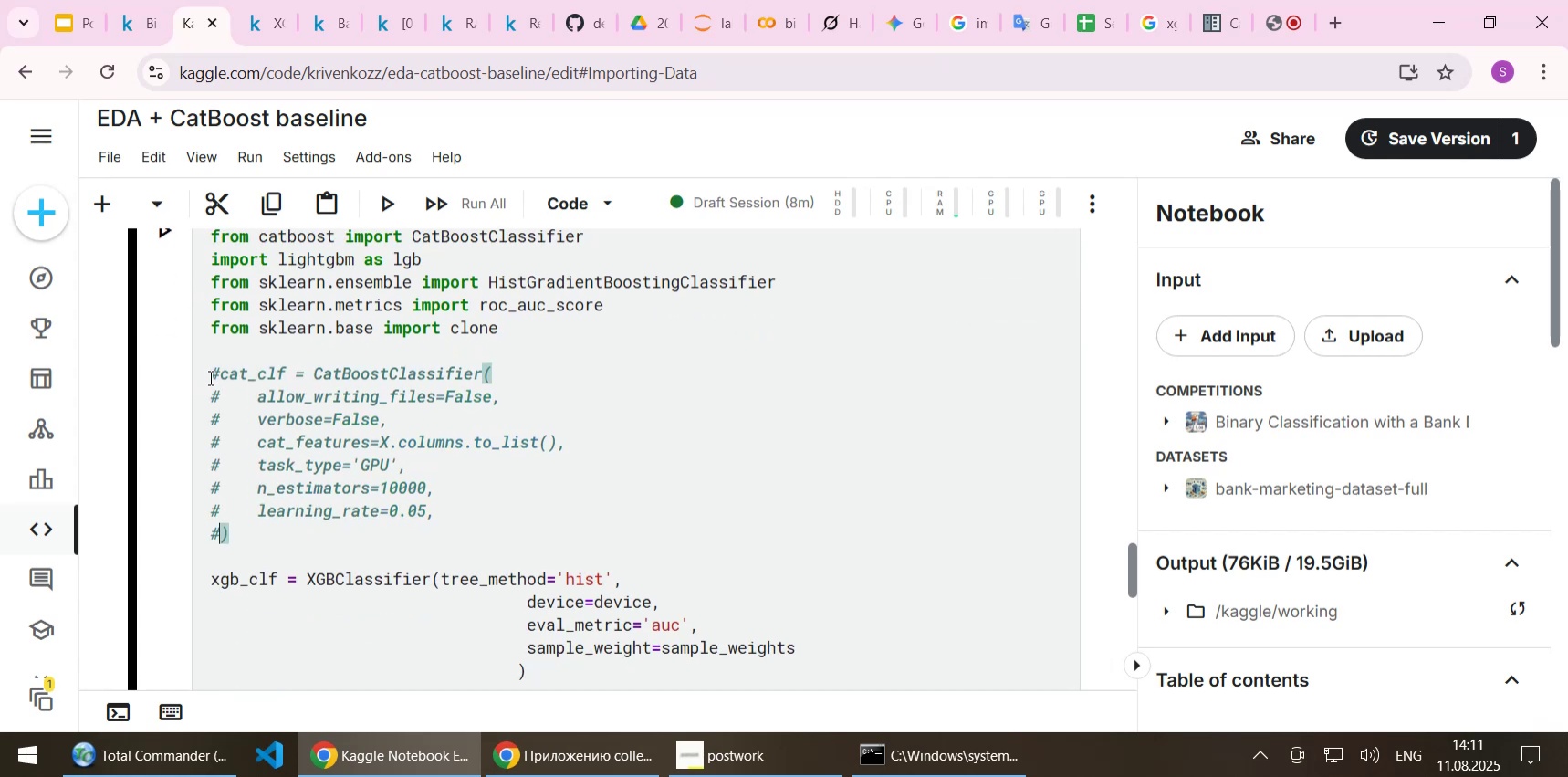 
scroll: coordinate [209, 377], scroll_direction: up, amount: 1.0
 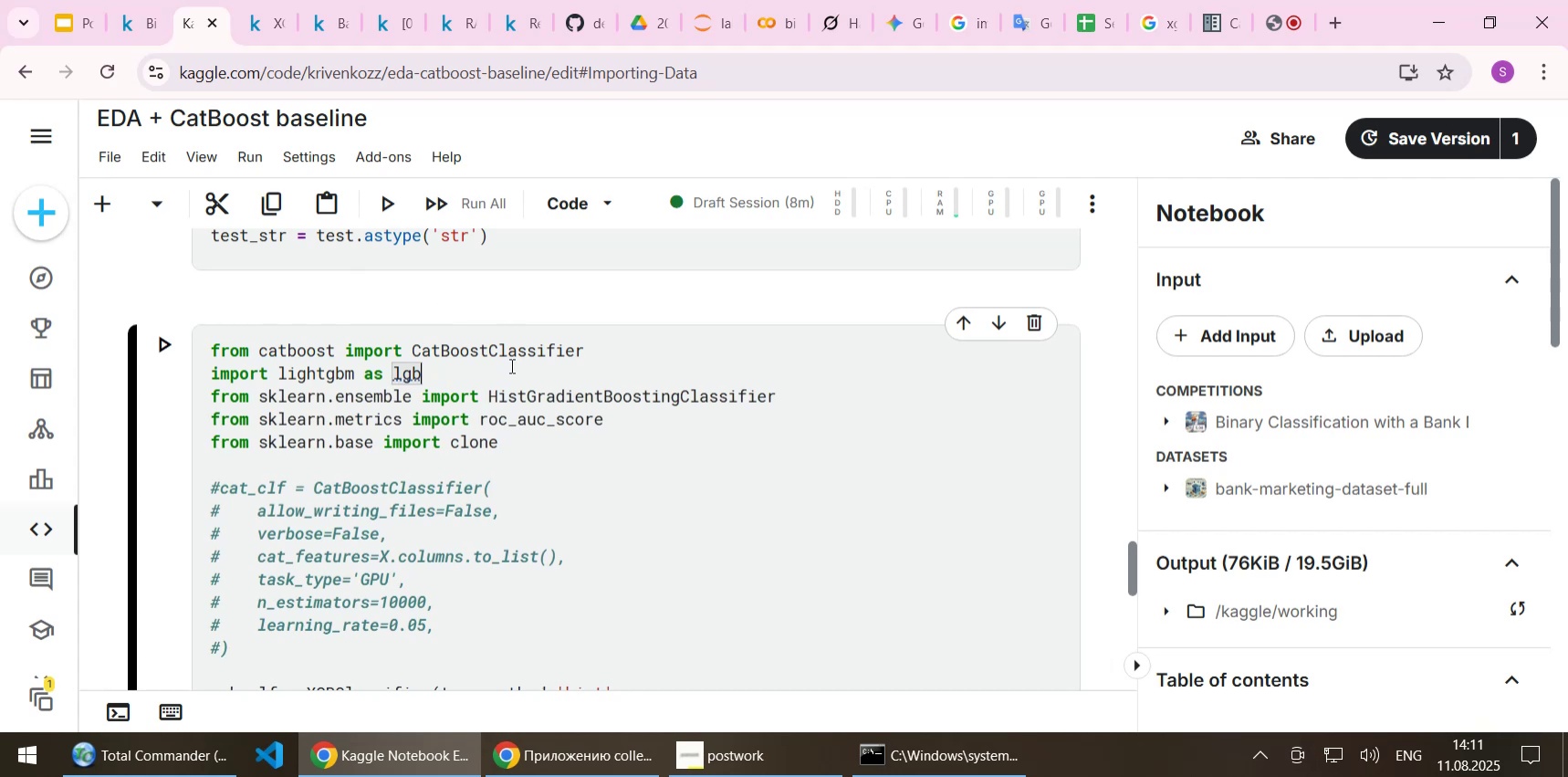 
key(Enter)
 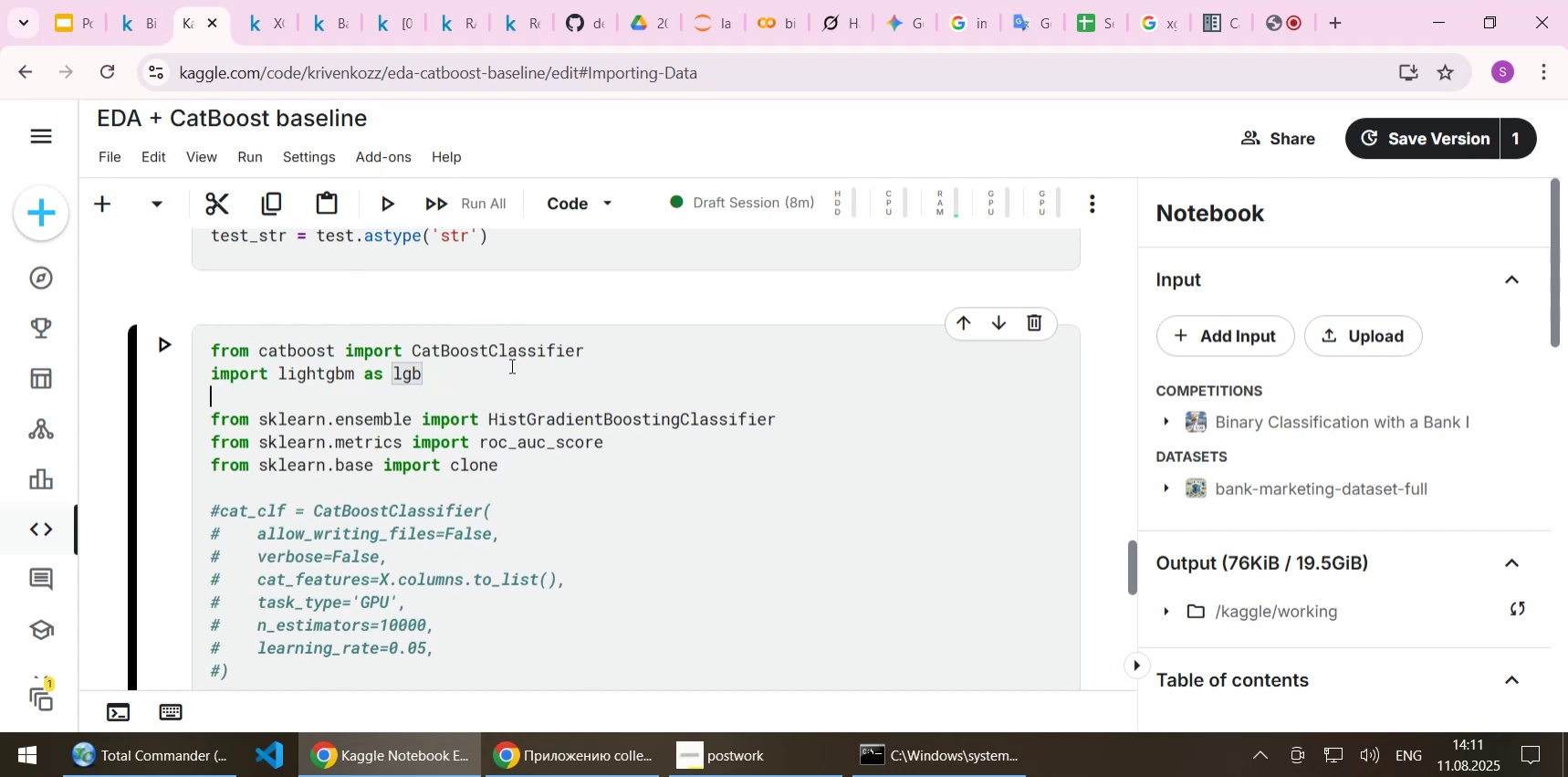 
key(ArrowUp)
 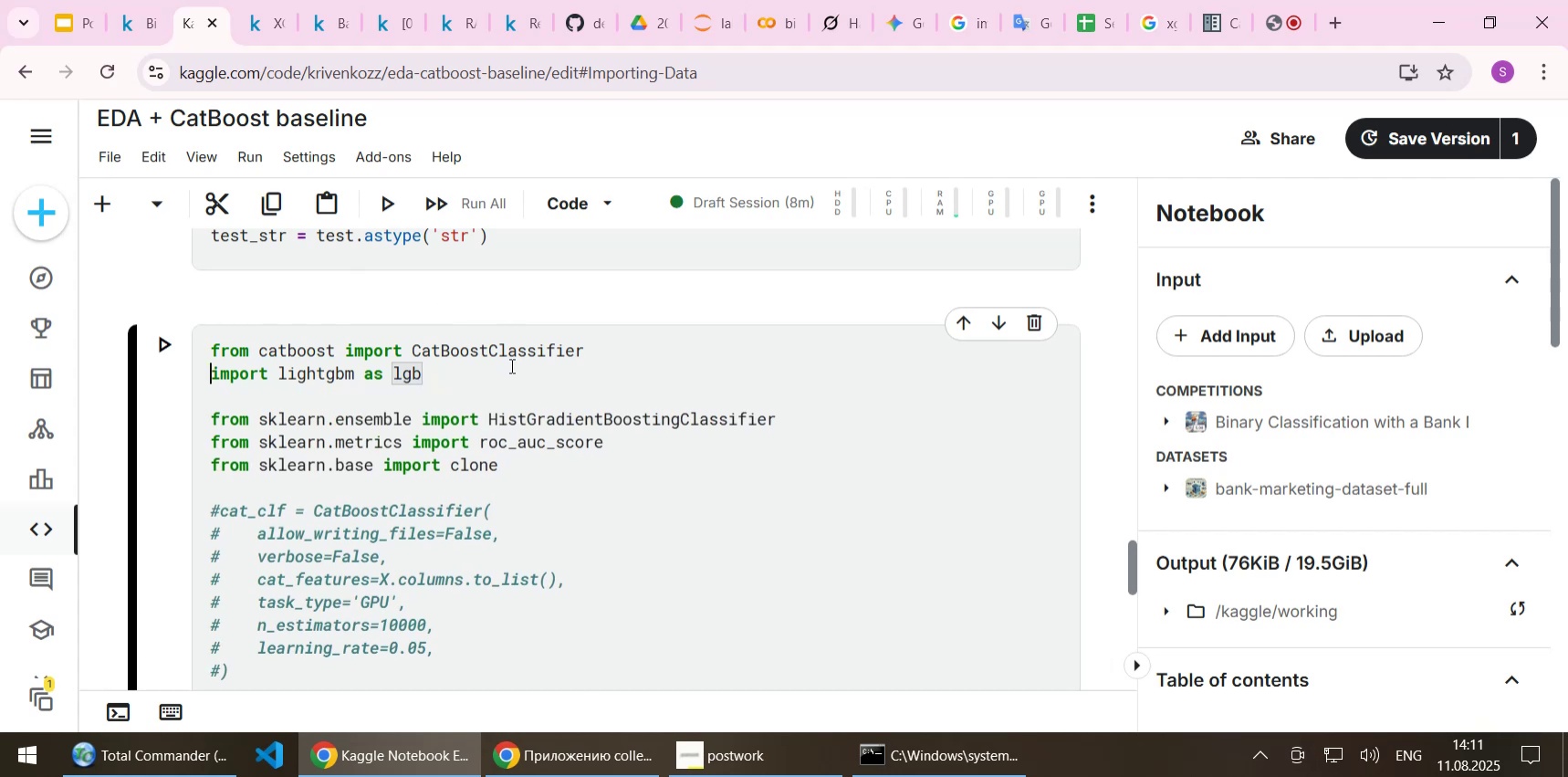 
key(Shift+ShiftLeft)
 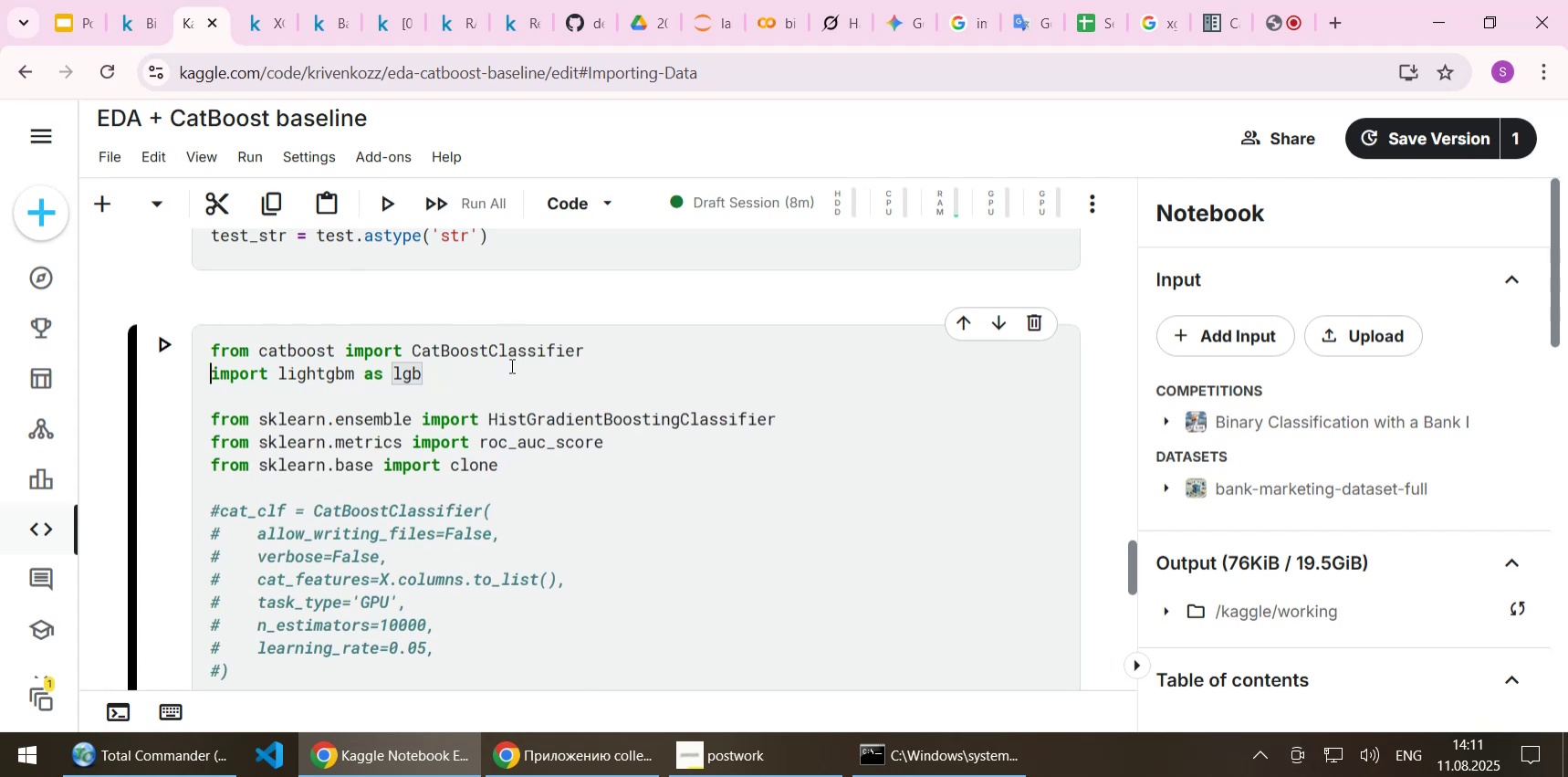 
key(Shift+End)
 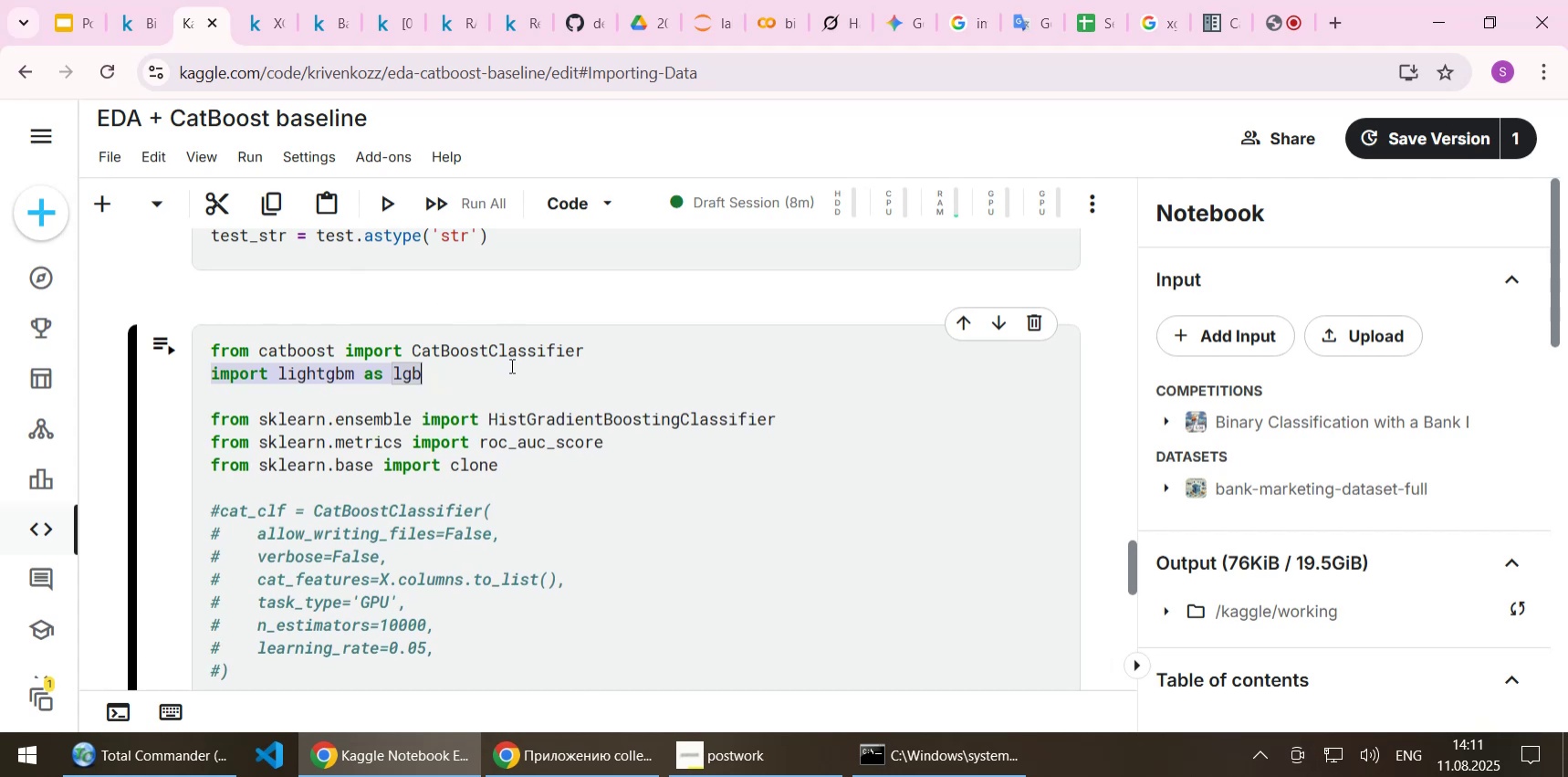 
key(Control+C)
 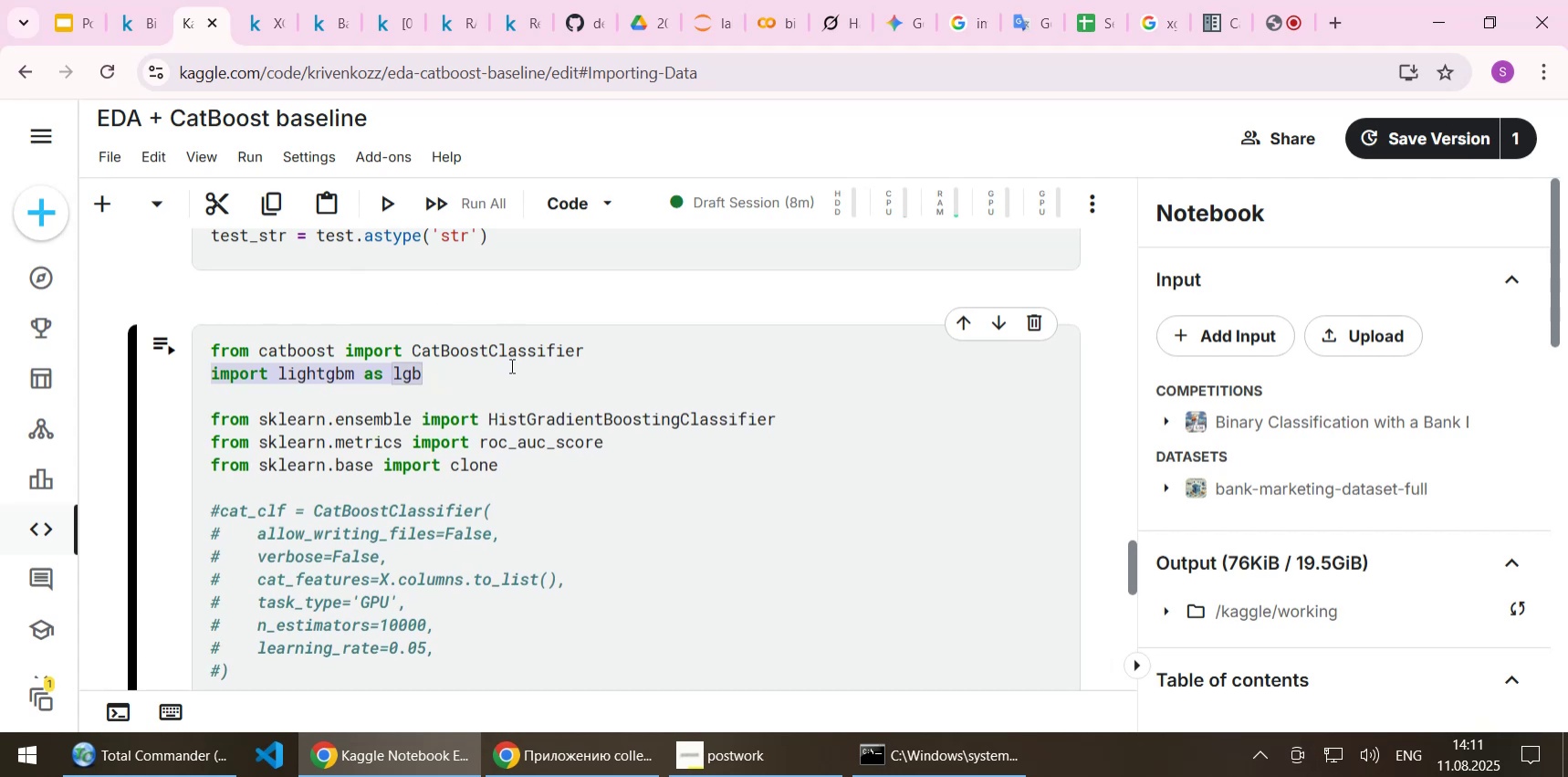 
key(ArrowDown)
 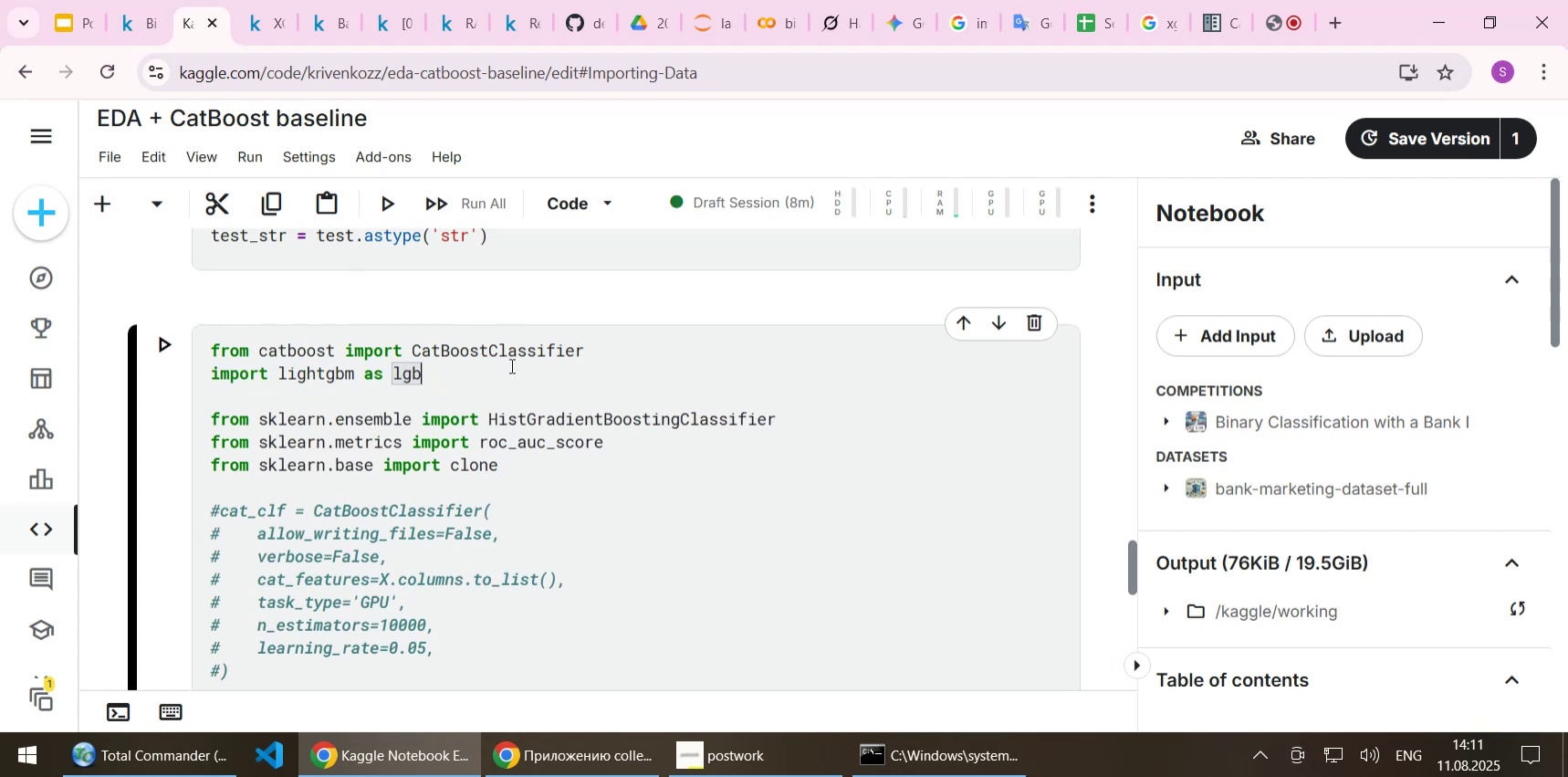 
key(ArrowDown)
 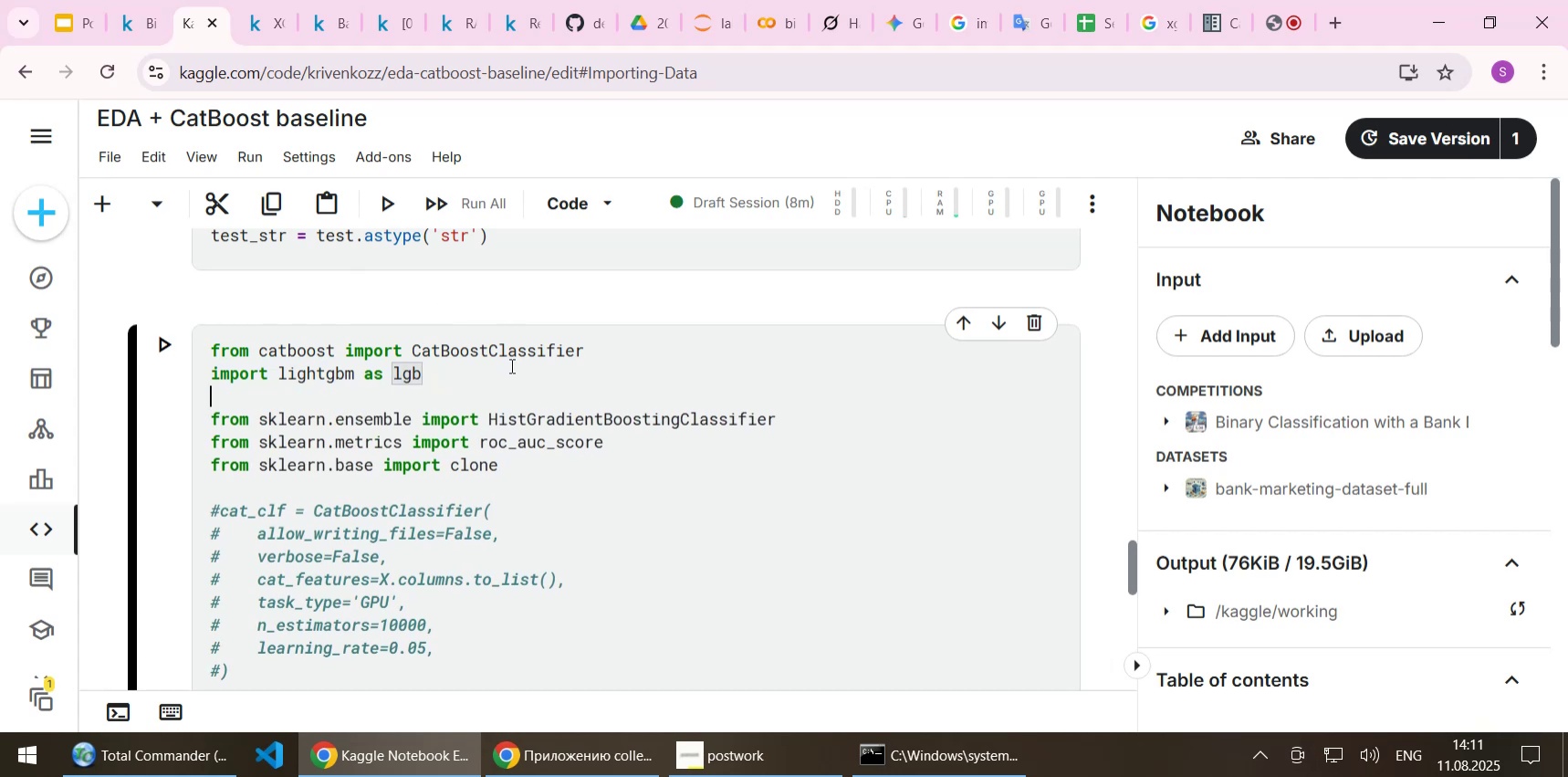 
key(Control+ControlLeft)
 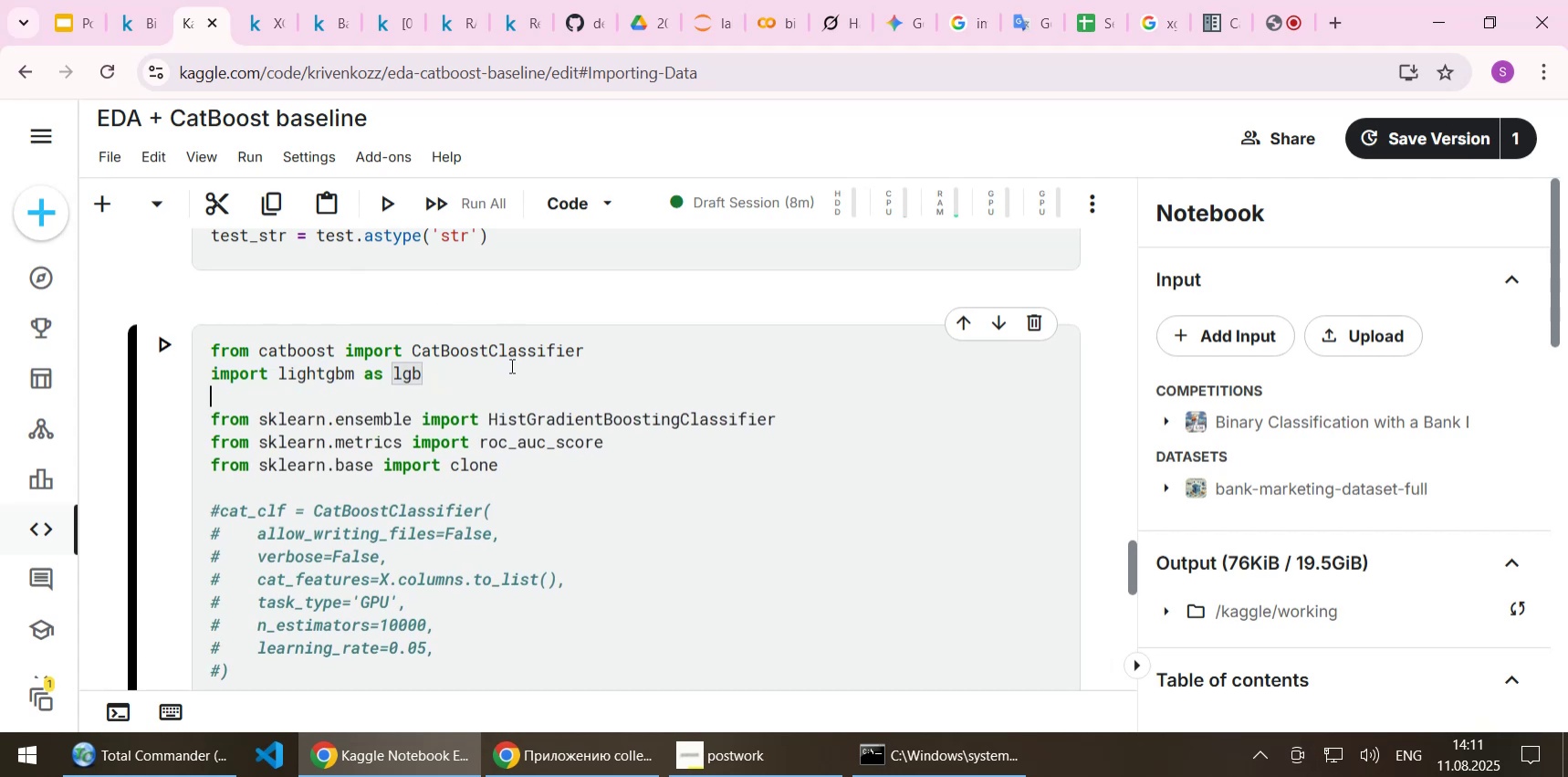 
key(Control+V)
 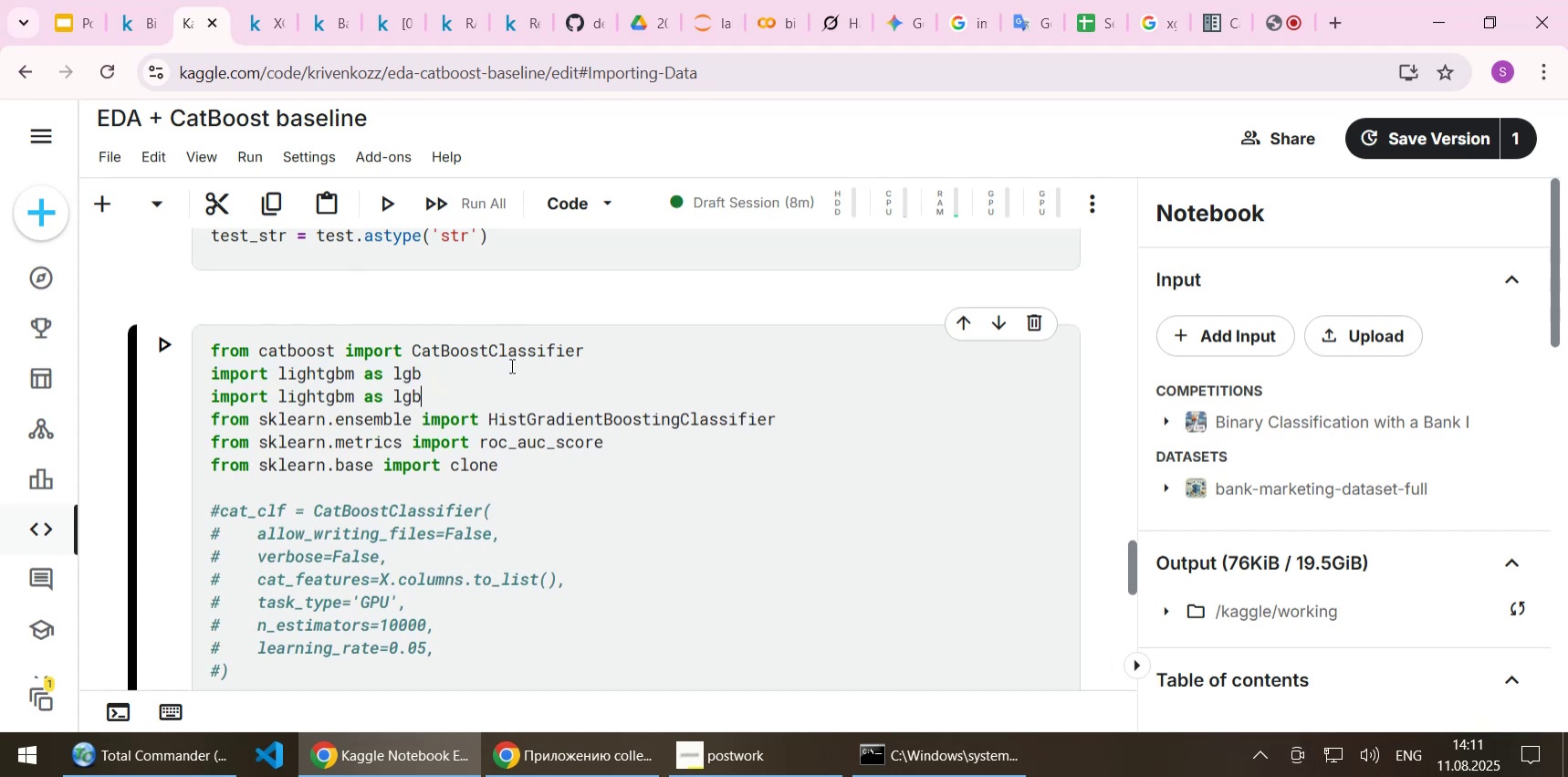 
key(Home)
 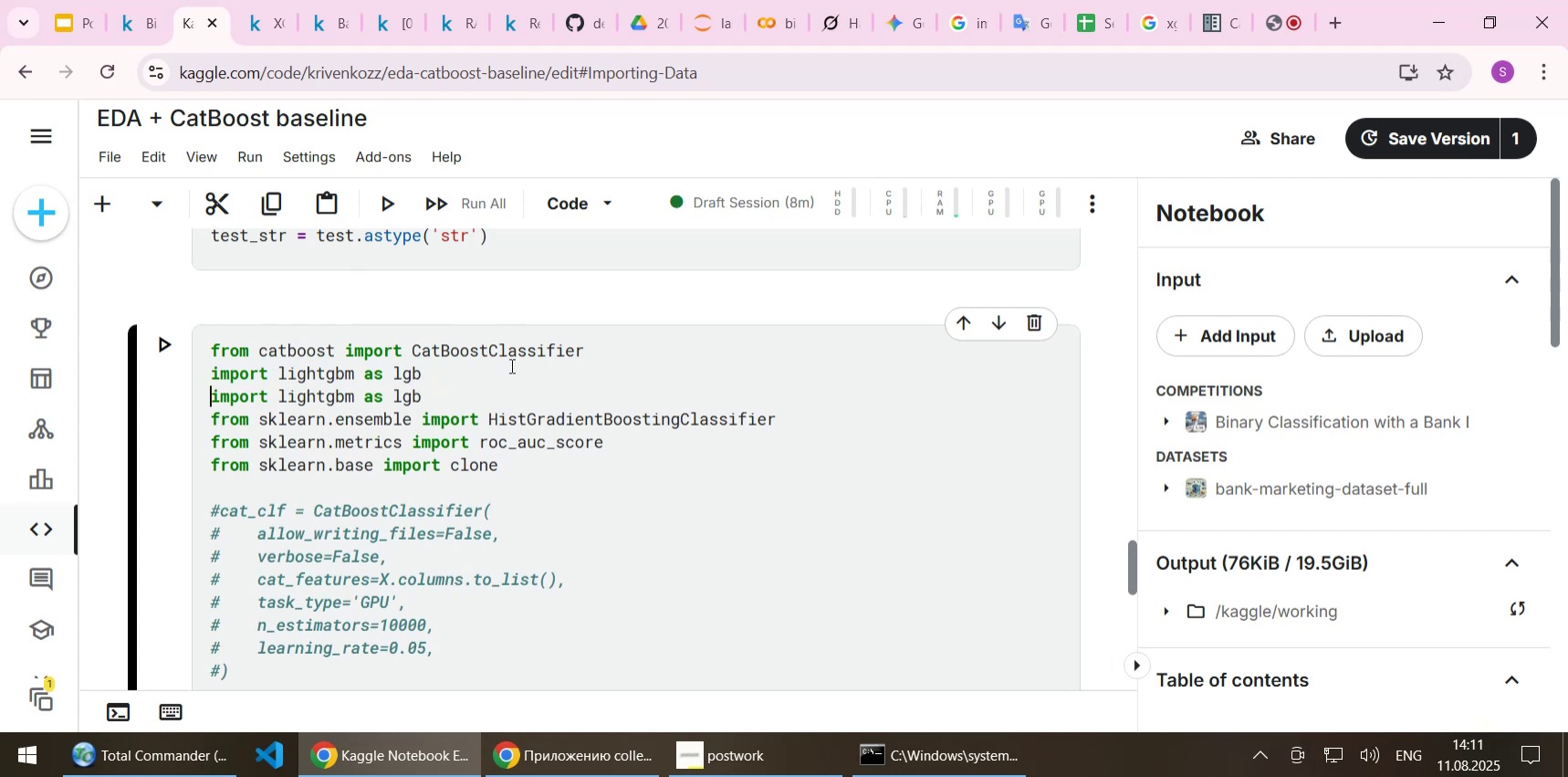 
key(ArrowRight)
 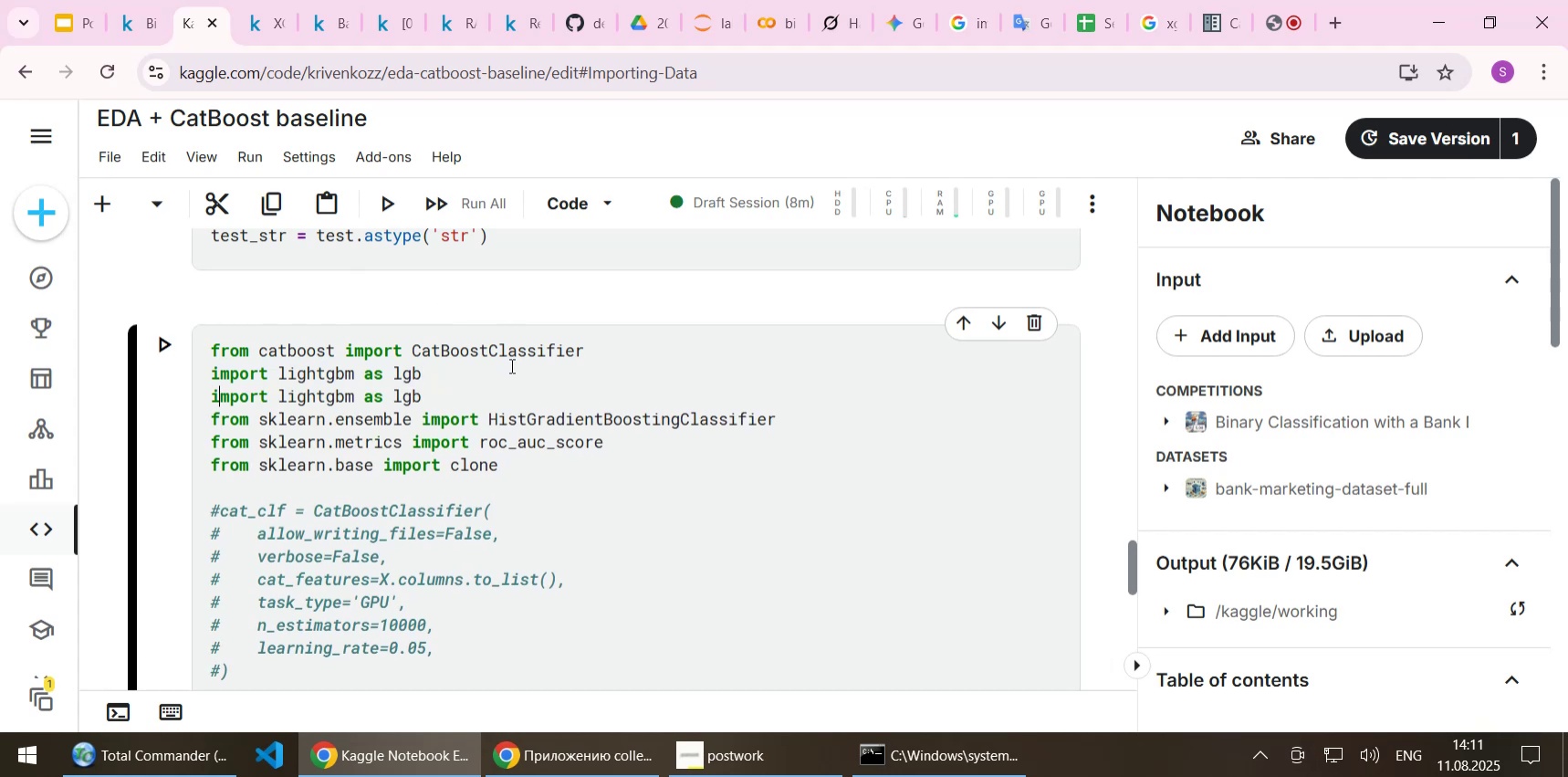 
key(ArrowRight)
 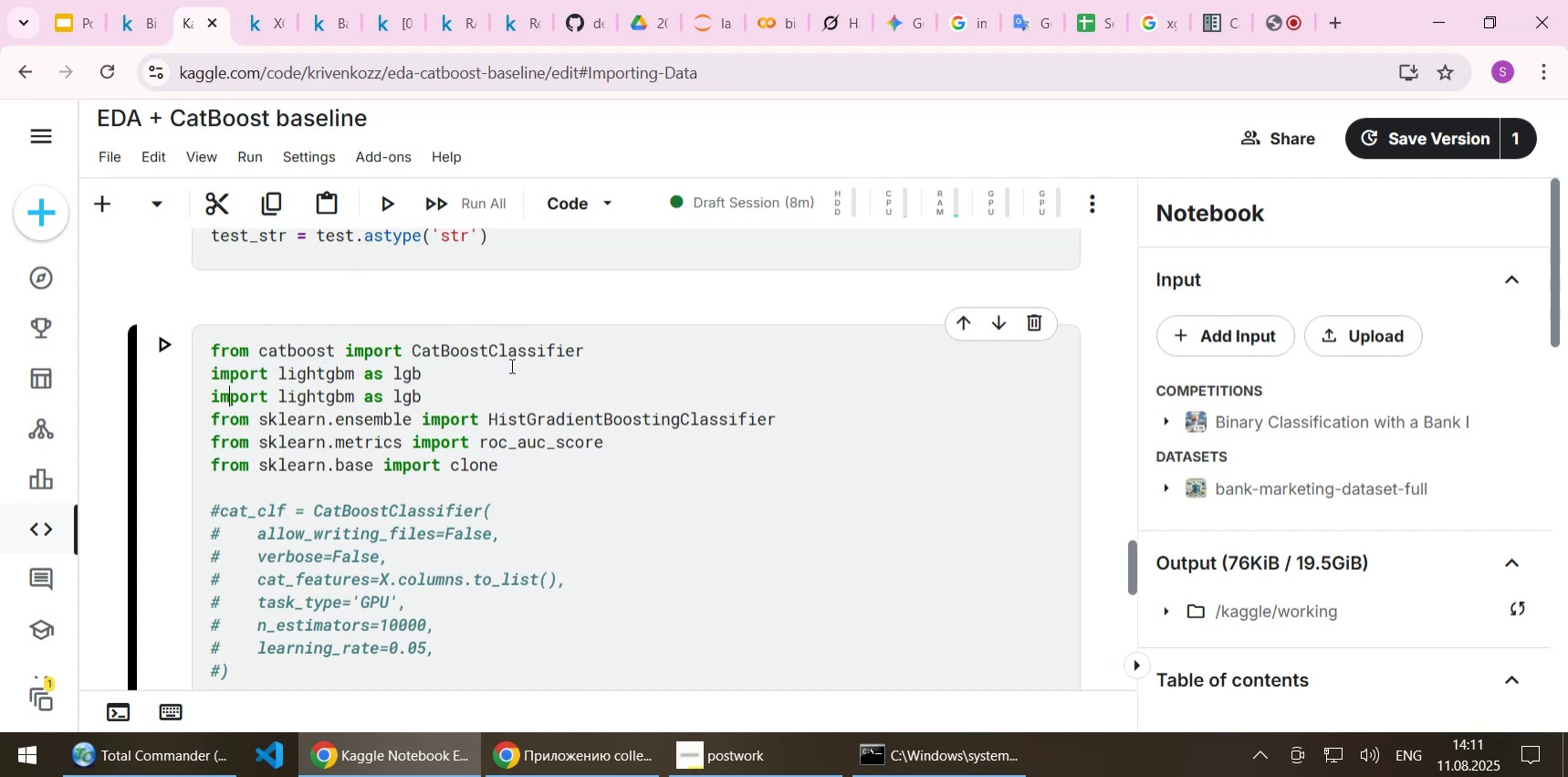 
key(ArrowRight)
 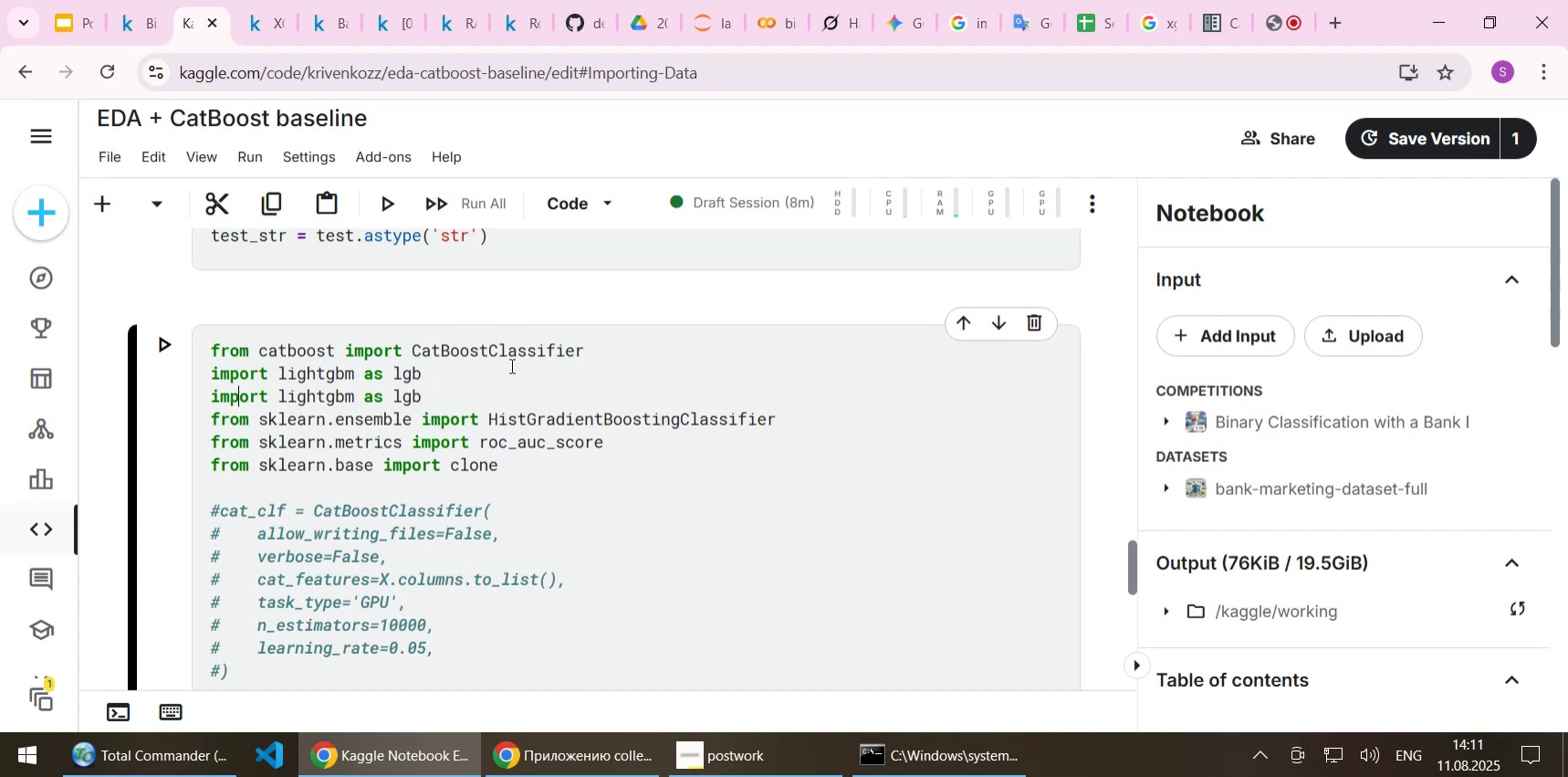 
key(ArrowRight)
 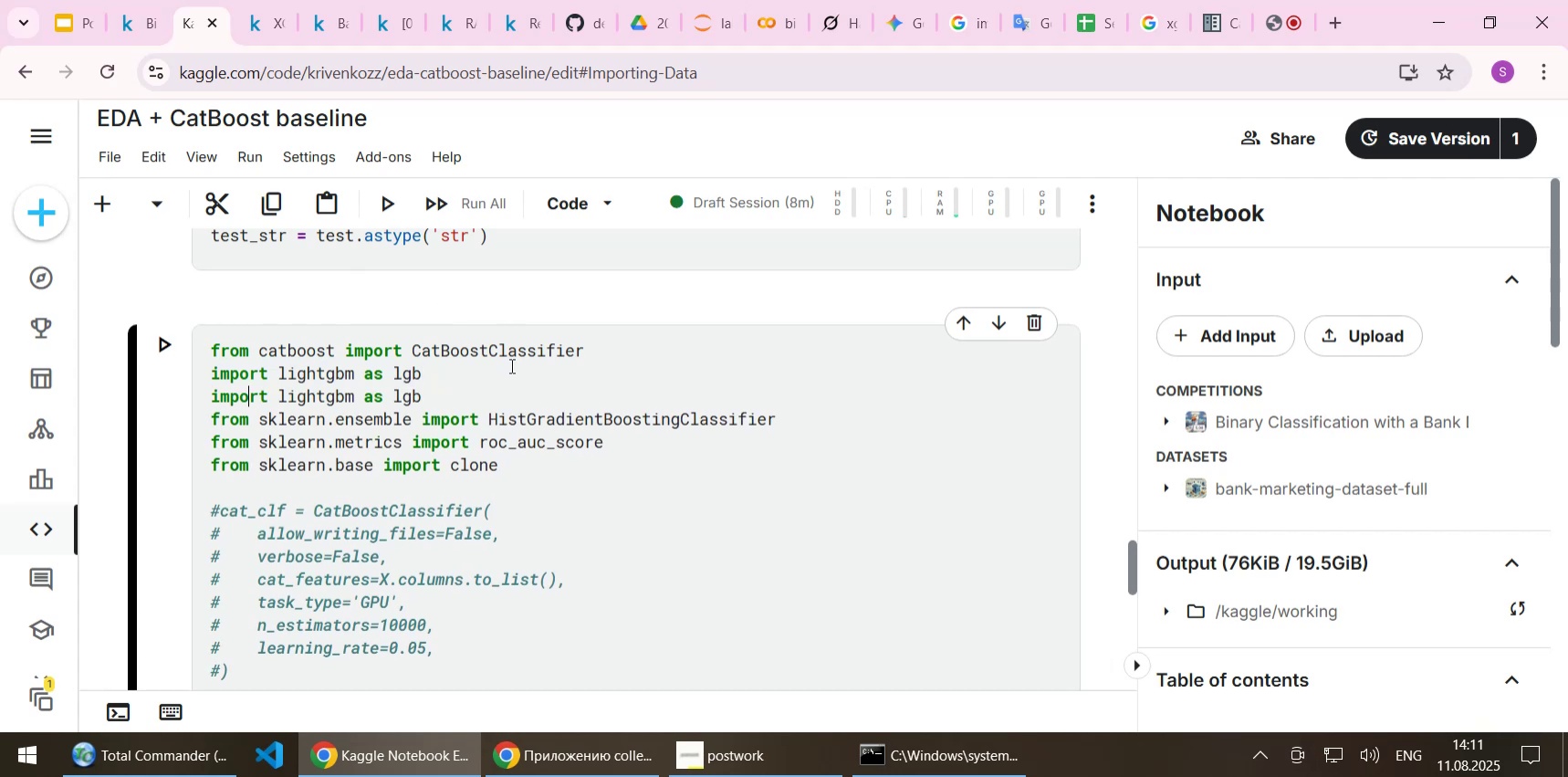 
key(ArrowRight)
 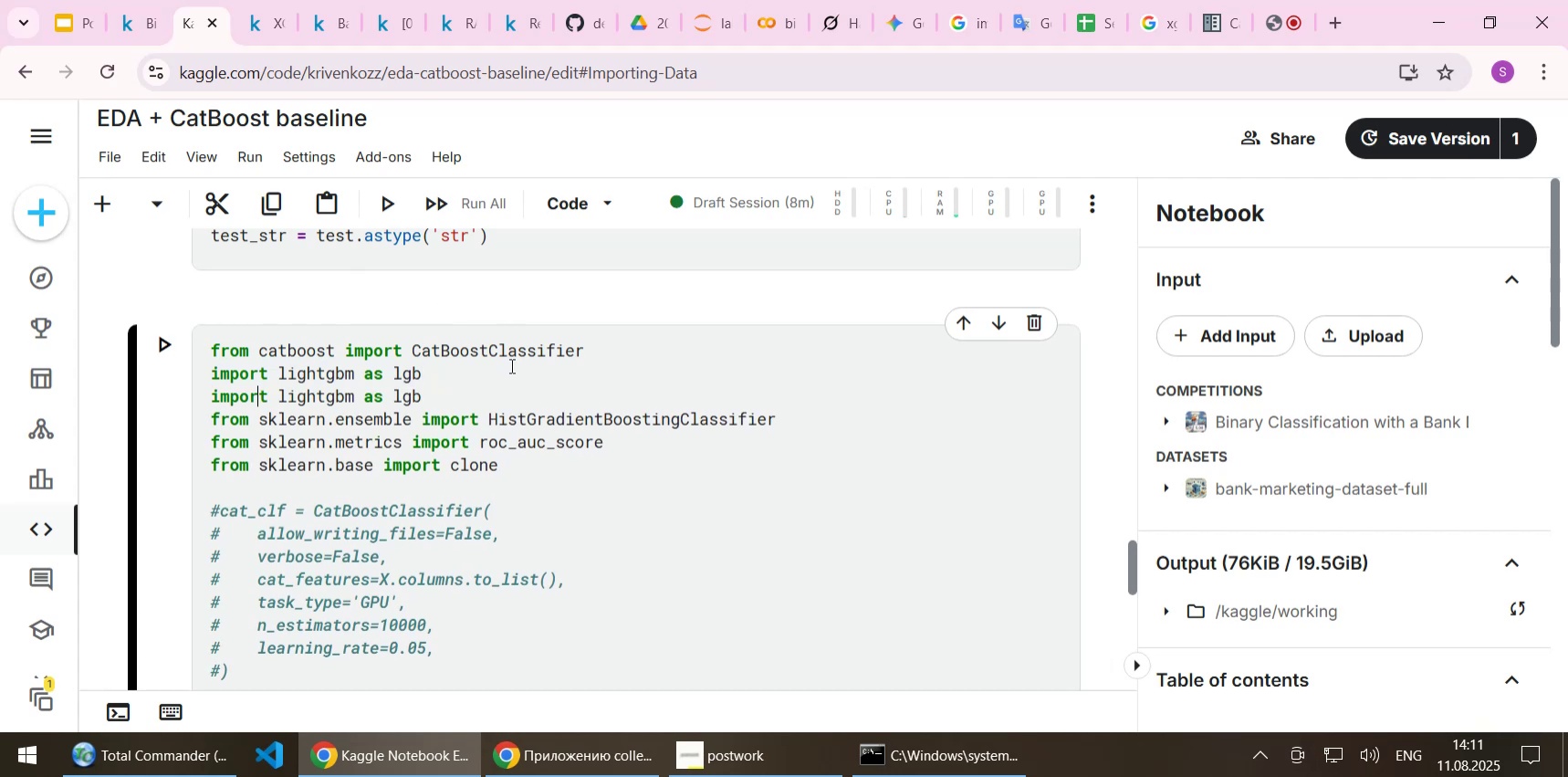 
key(ArrowRight)
 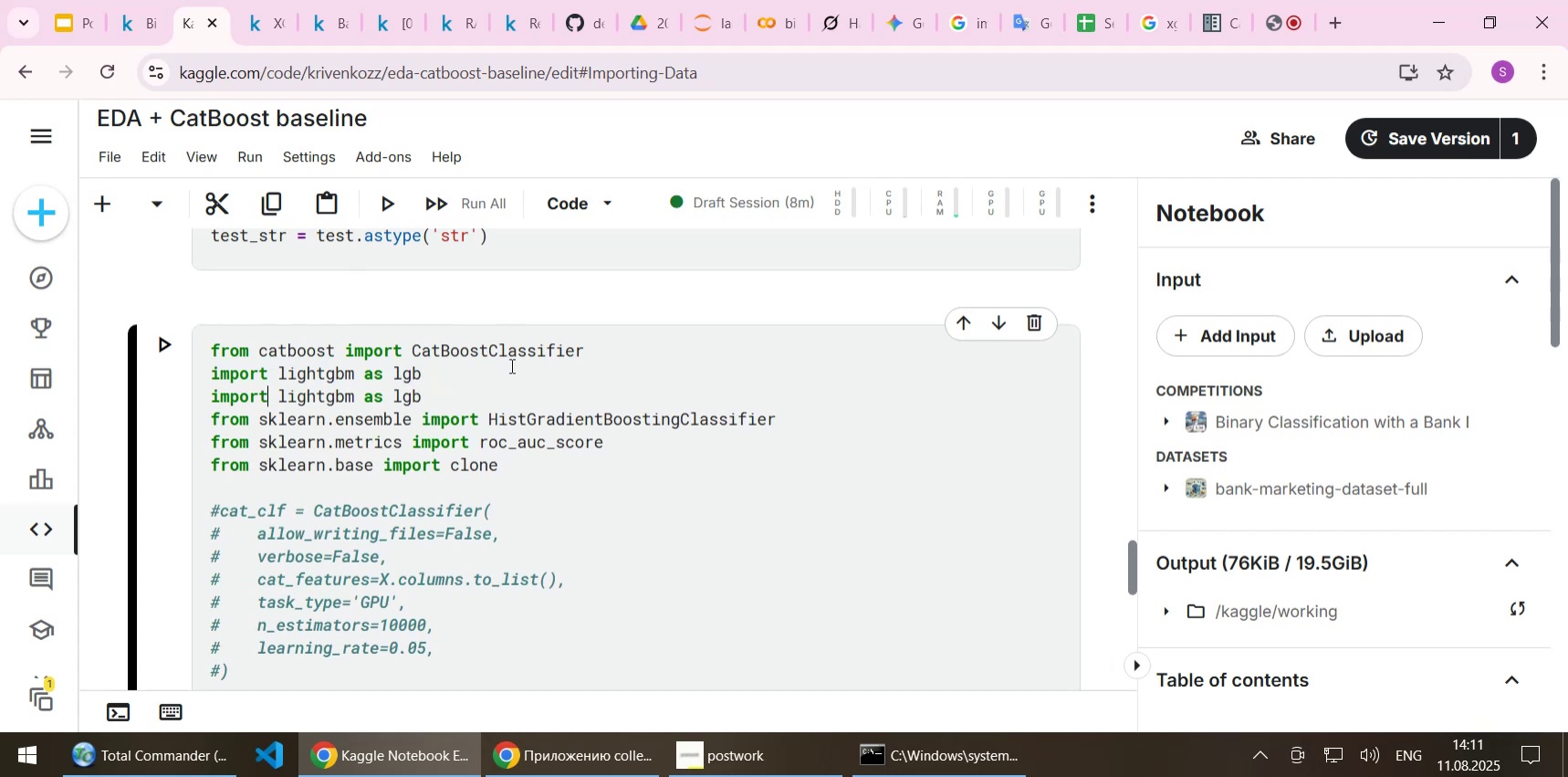 
key(ArrowRight)
 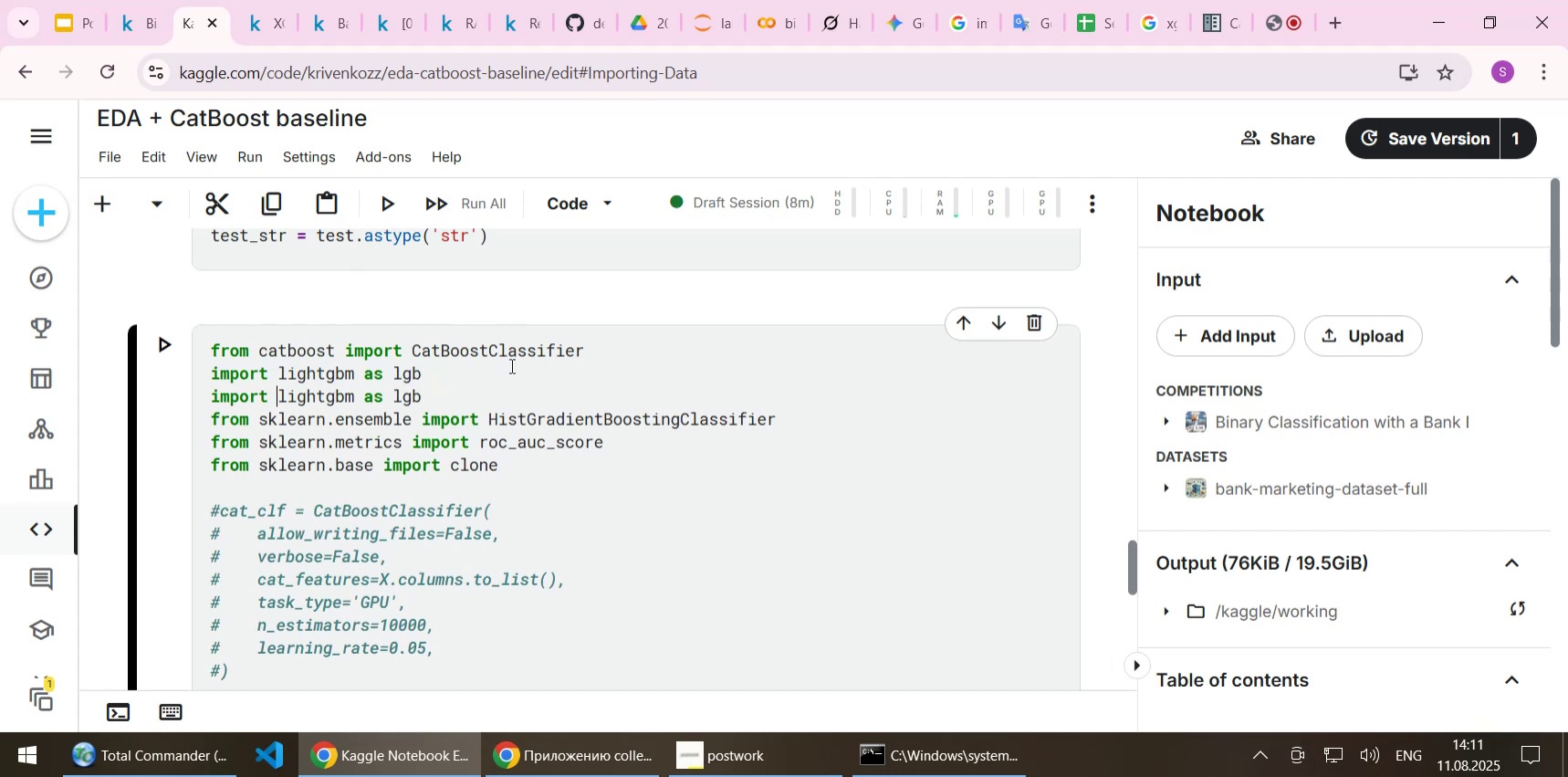 
key(ArrowRight)
 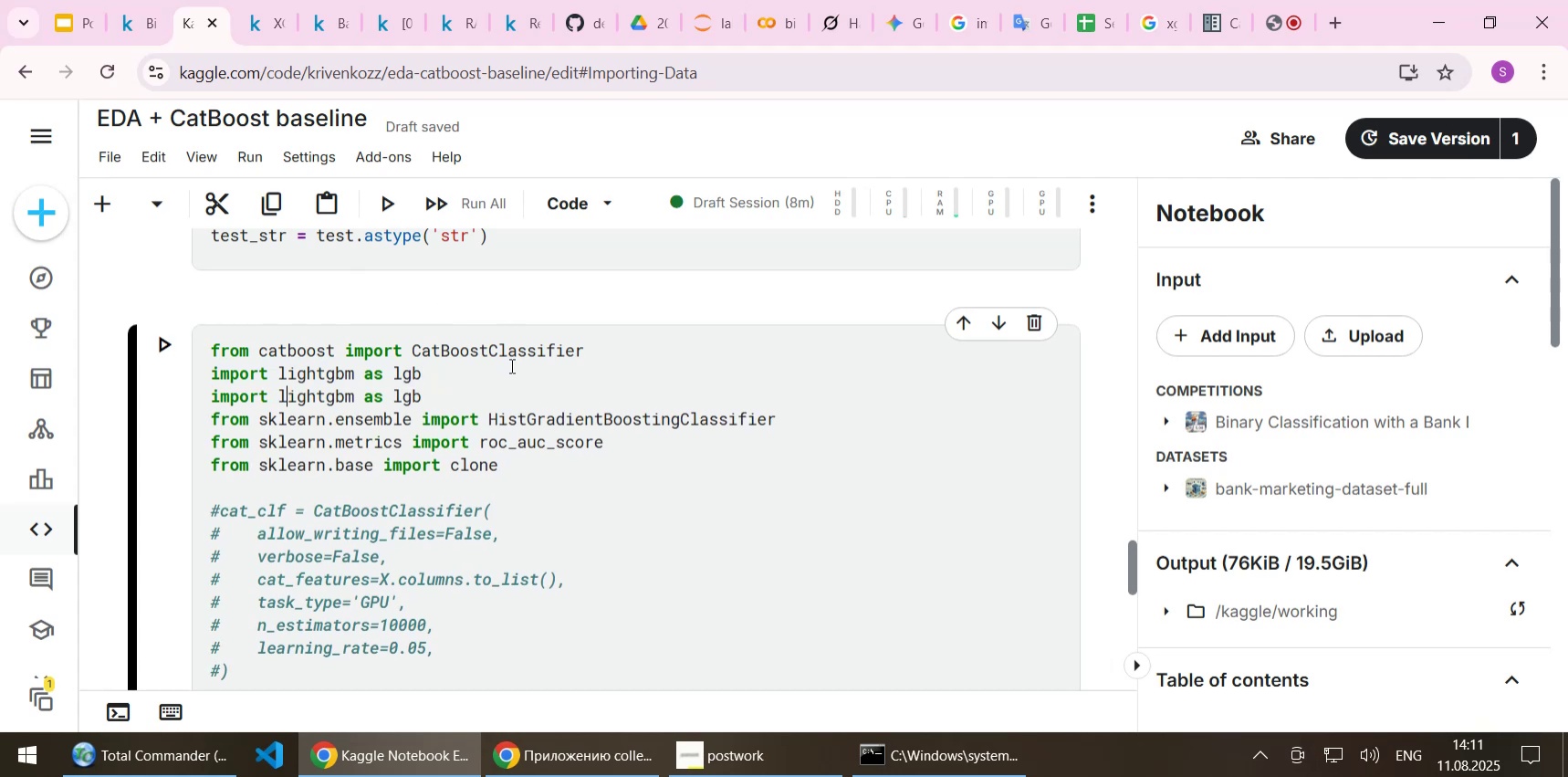 
key(Shift+ShiftLeft)
 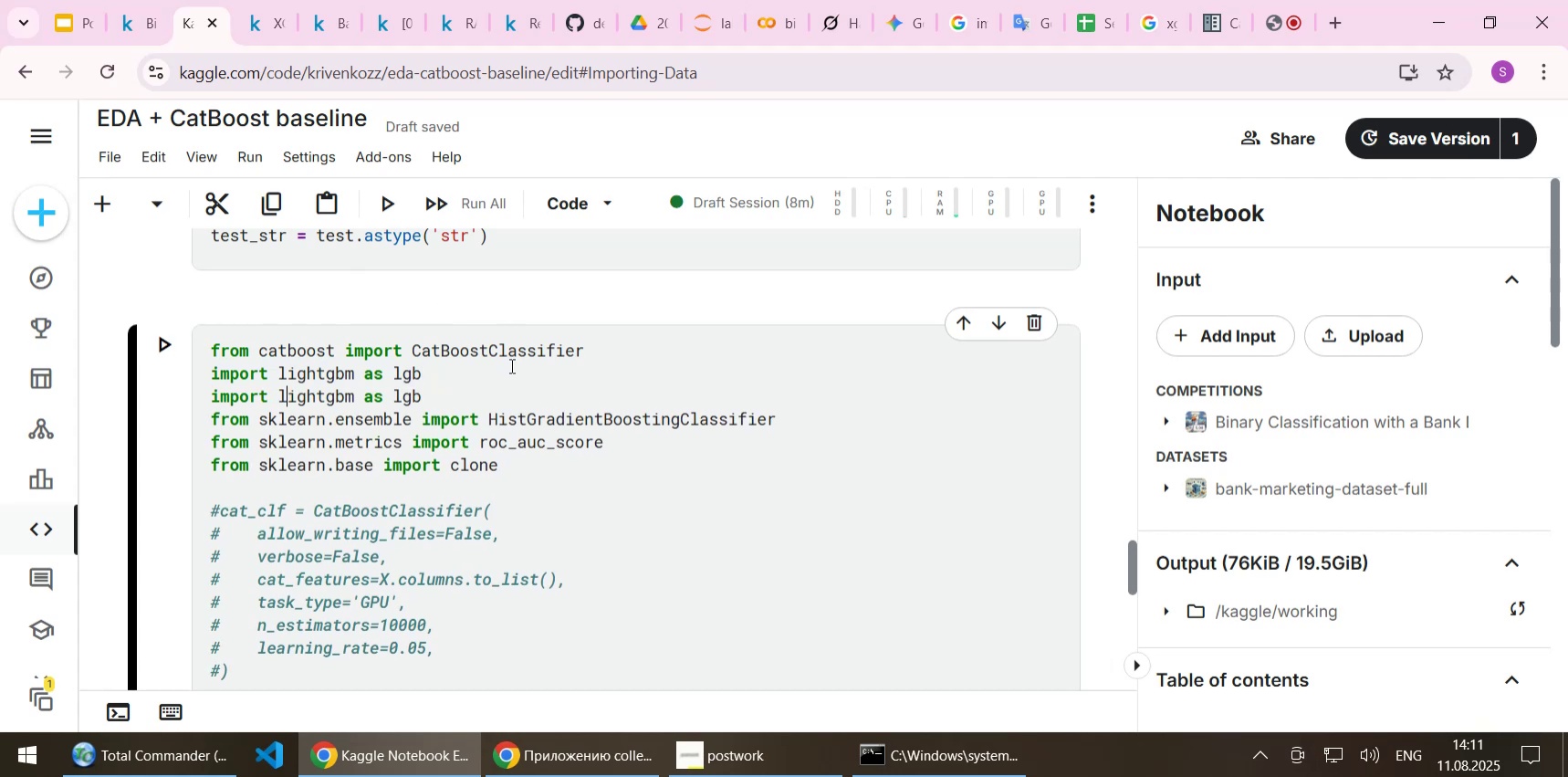 
key(Shift+ArrowRight)
 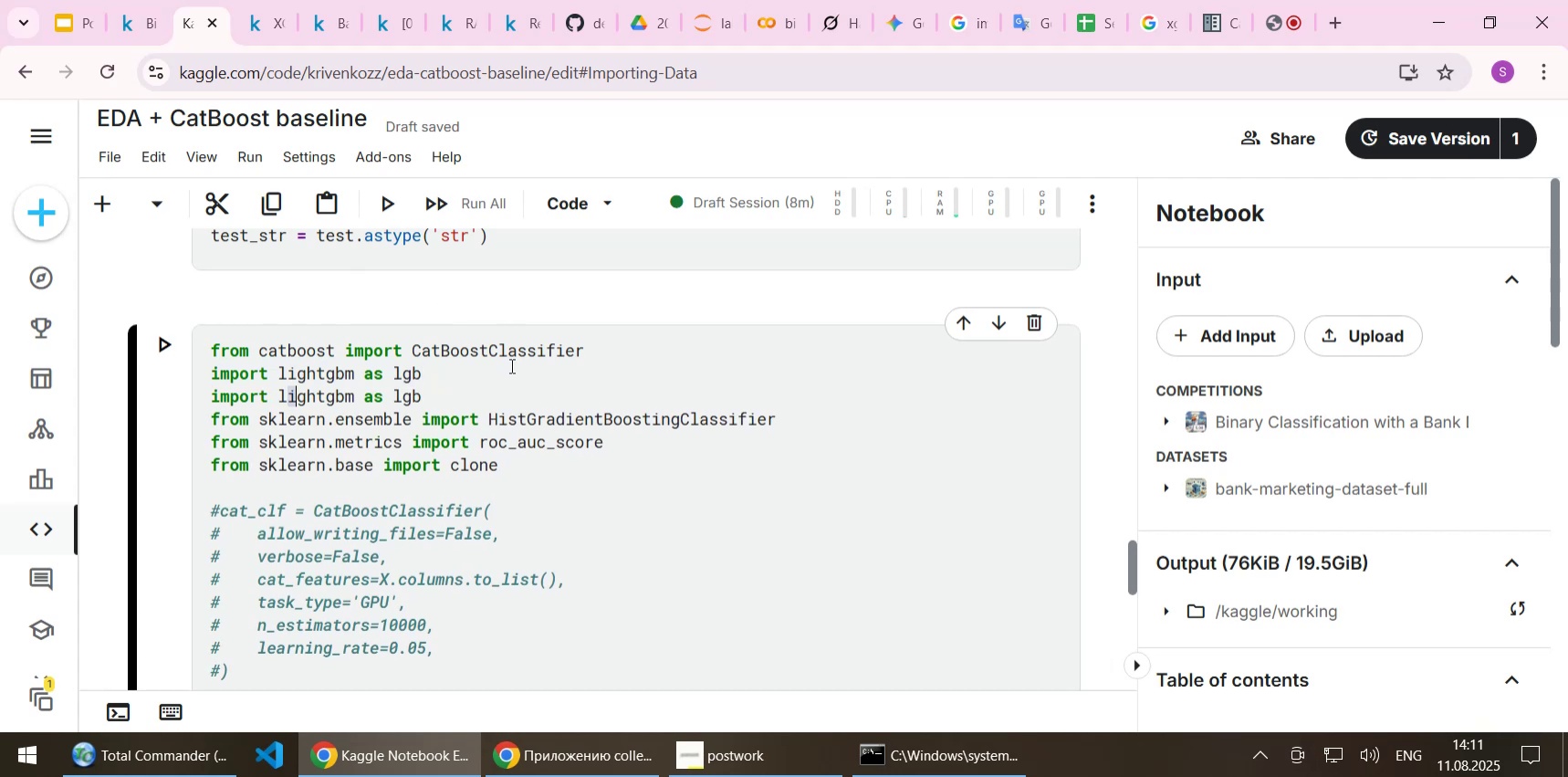 
key(ArrowLeft)
 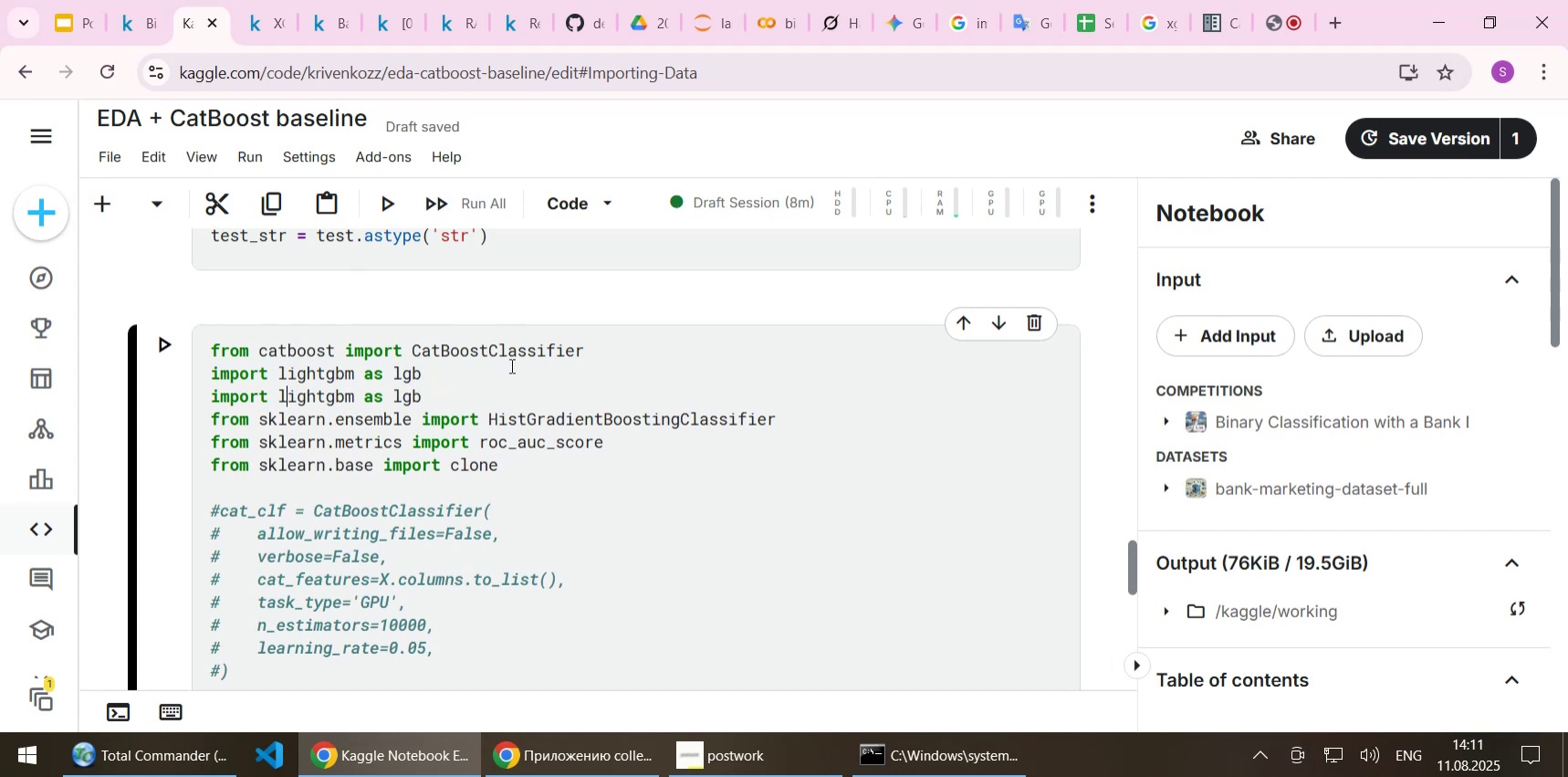 
key(ArrowLeft)
 